 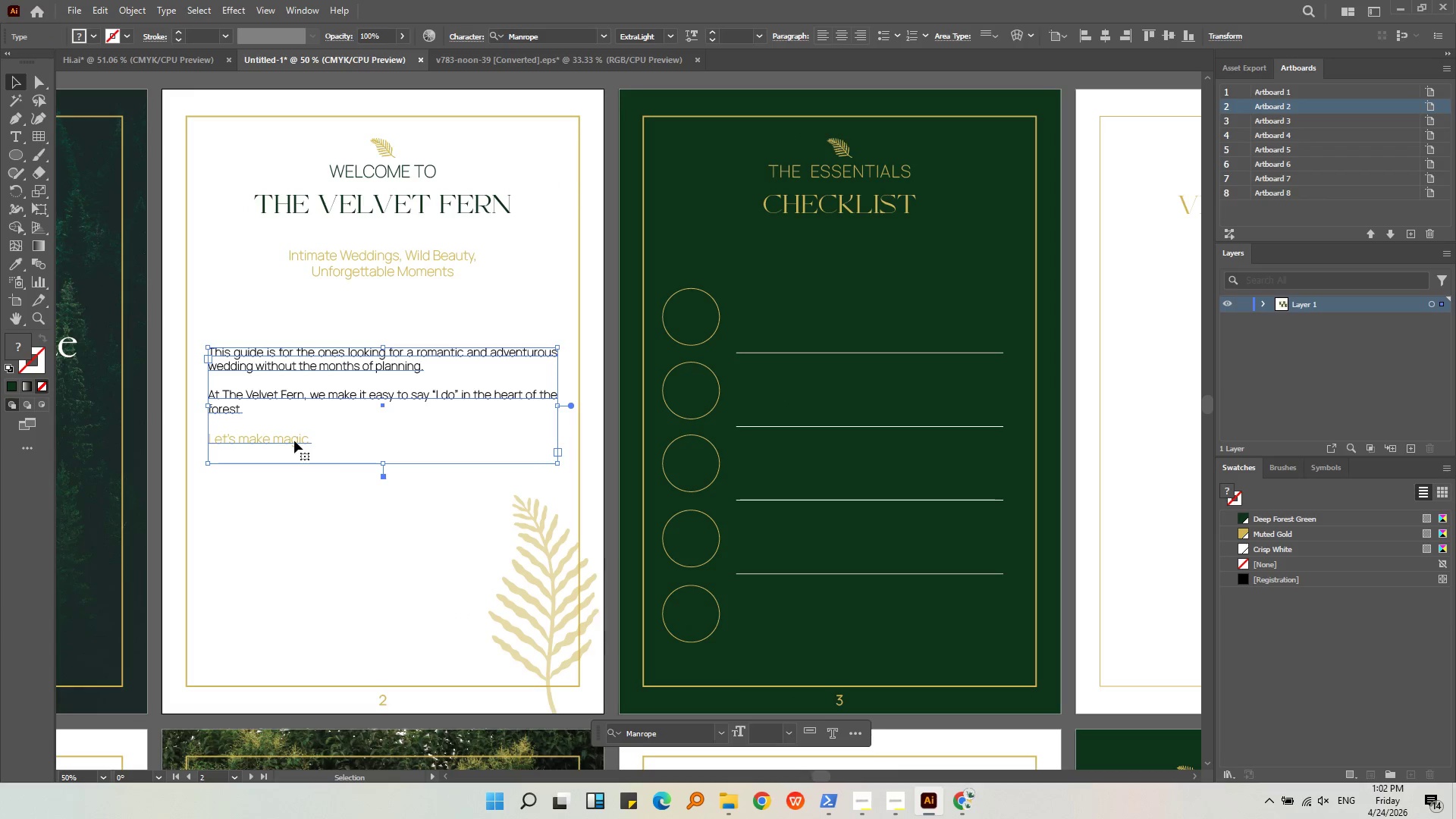 
triple_click([294, 441])
 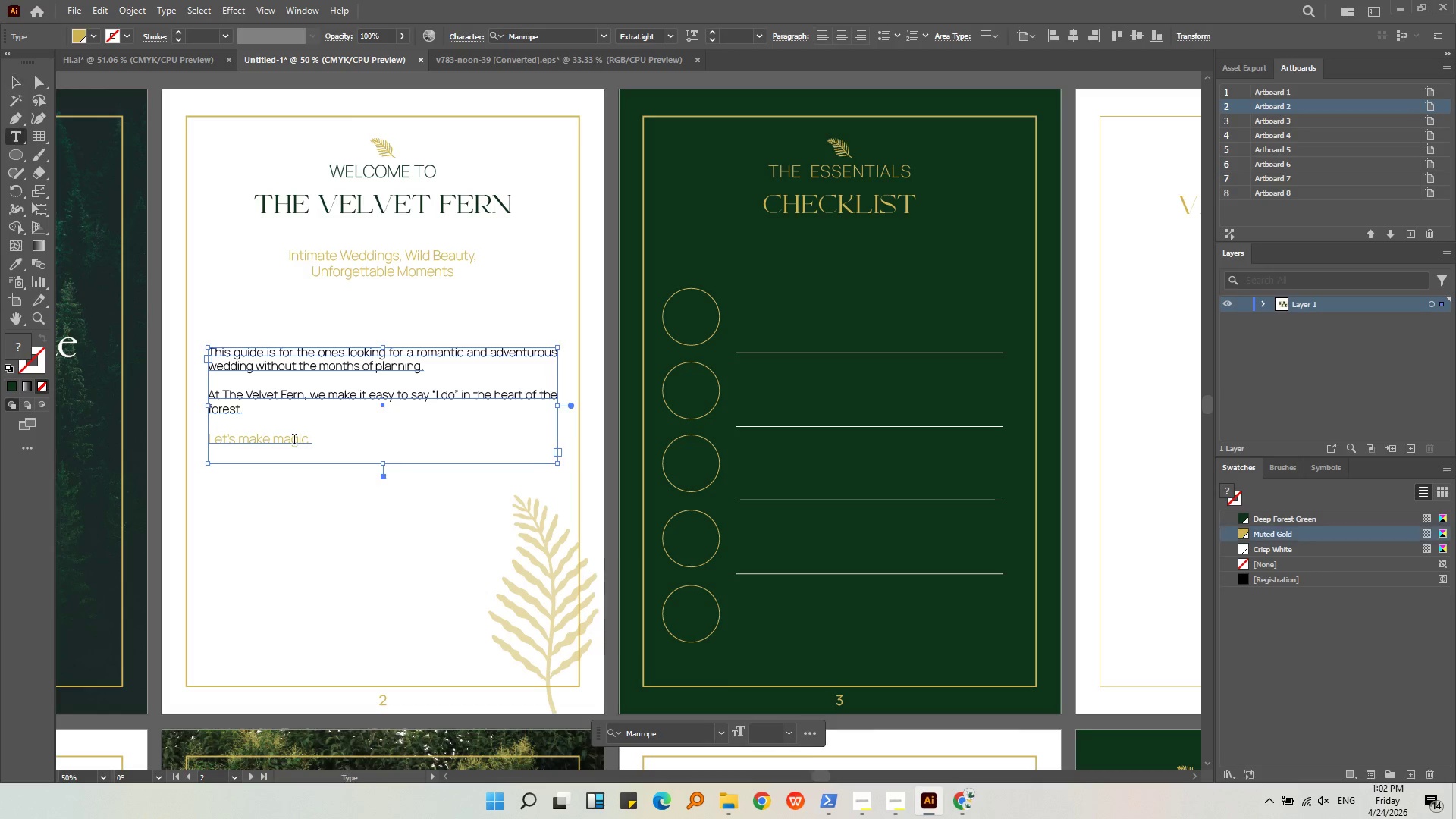 
triple_click([295, 441])
 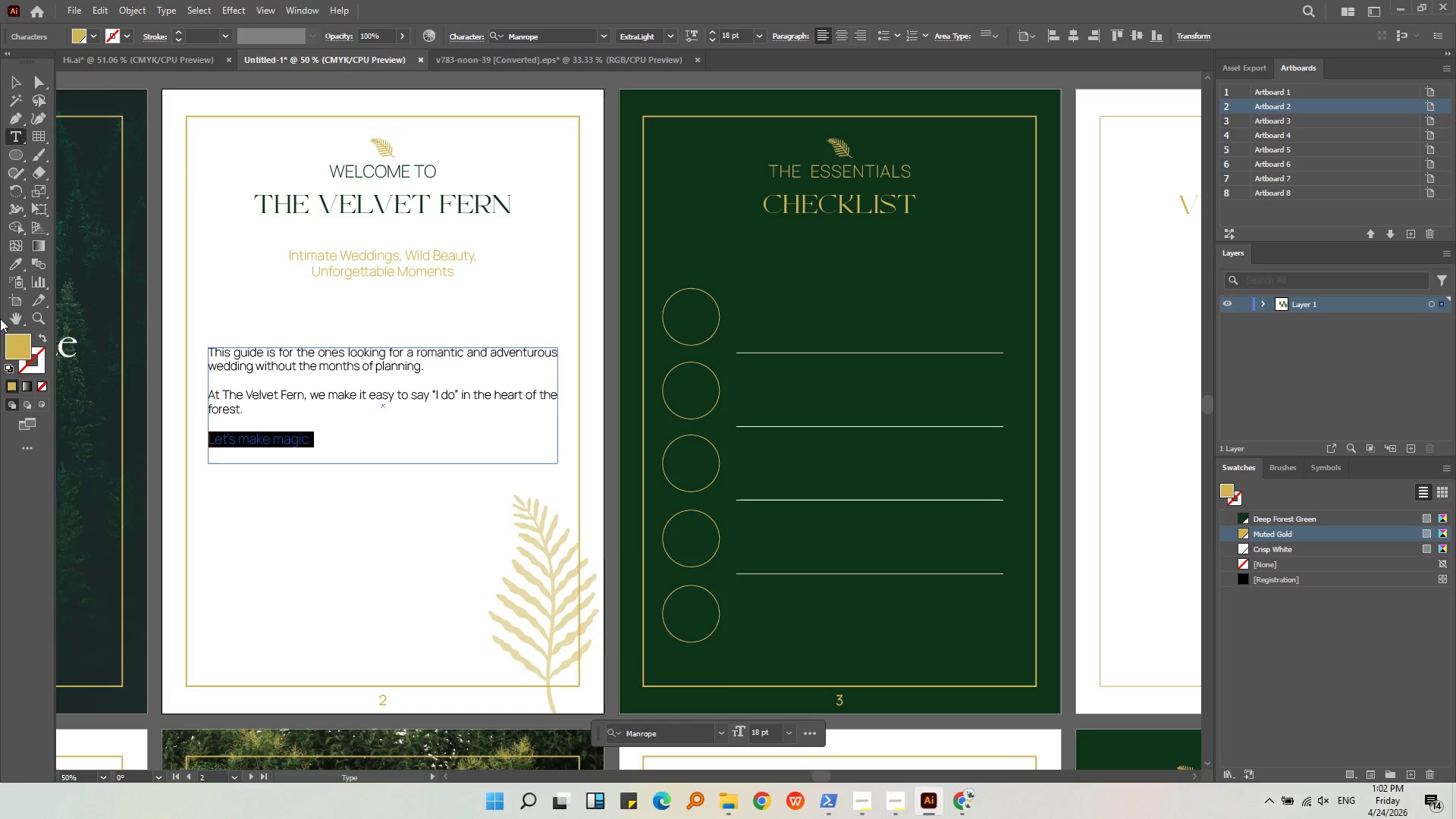 
mouse_move([2, 249])
 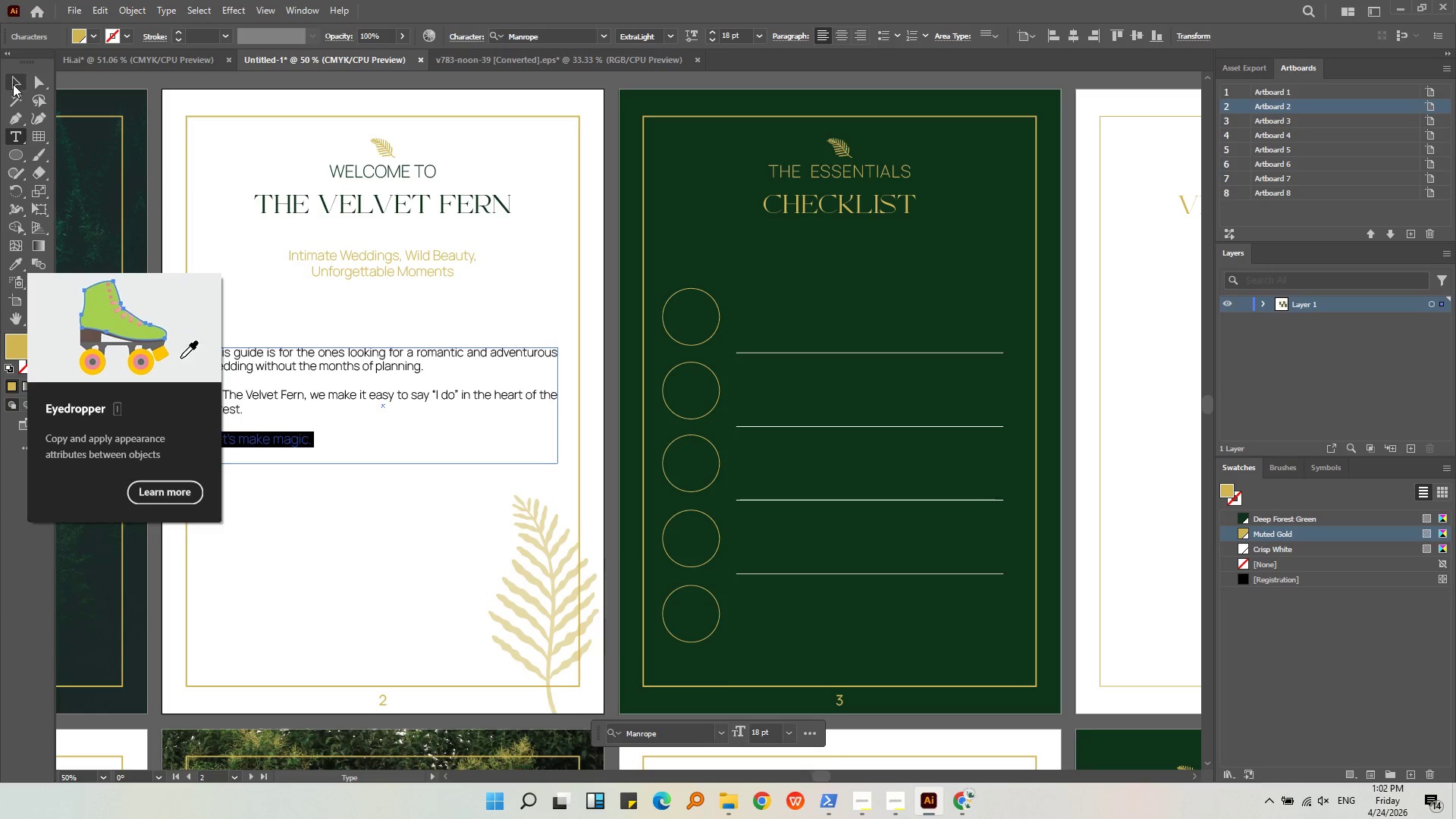 
left_click([15, 86])
 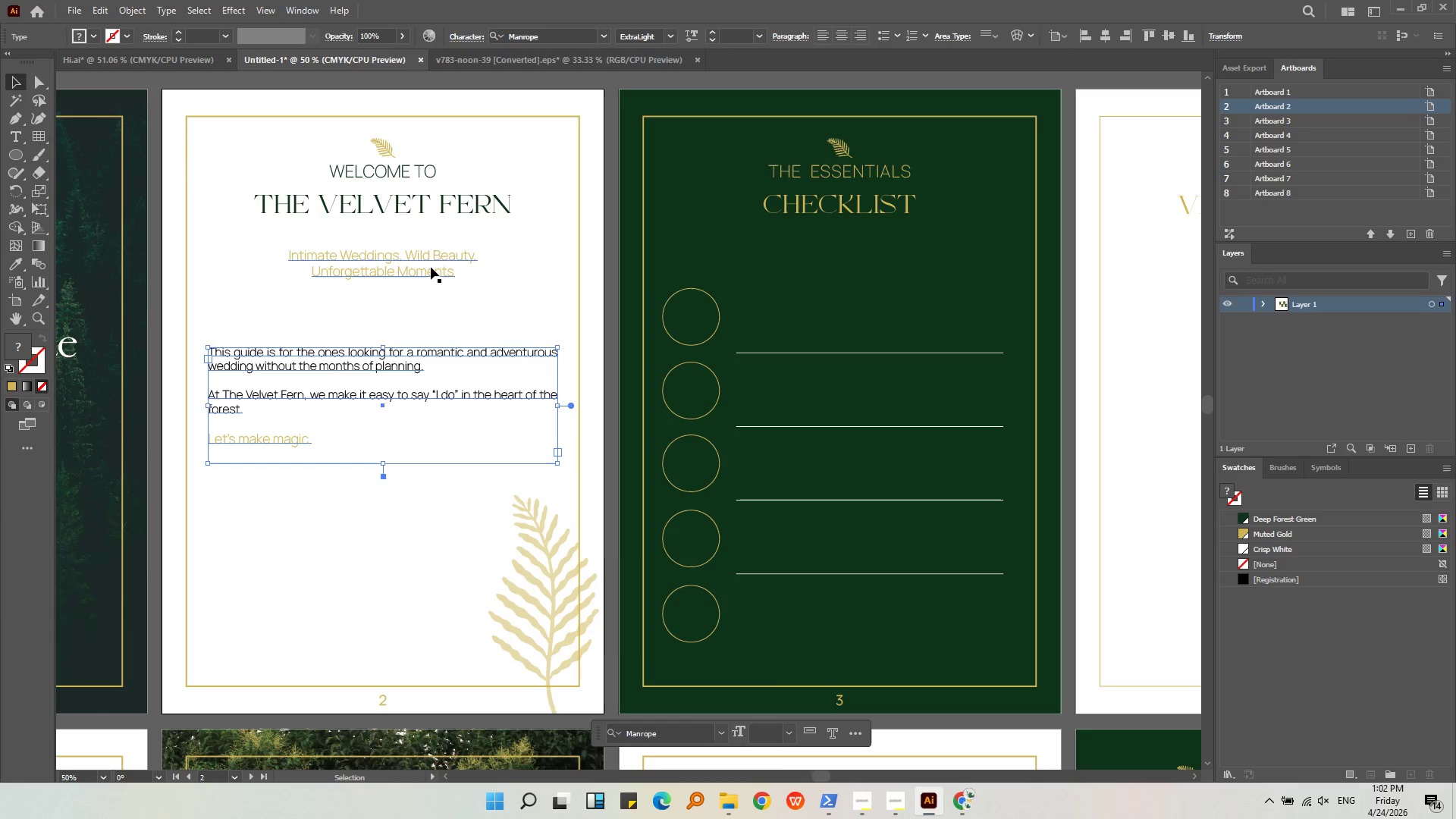 
left_click([431, 267])
 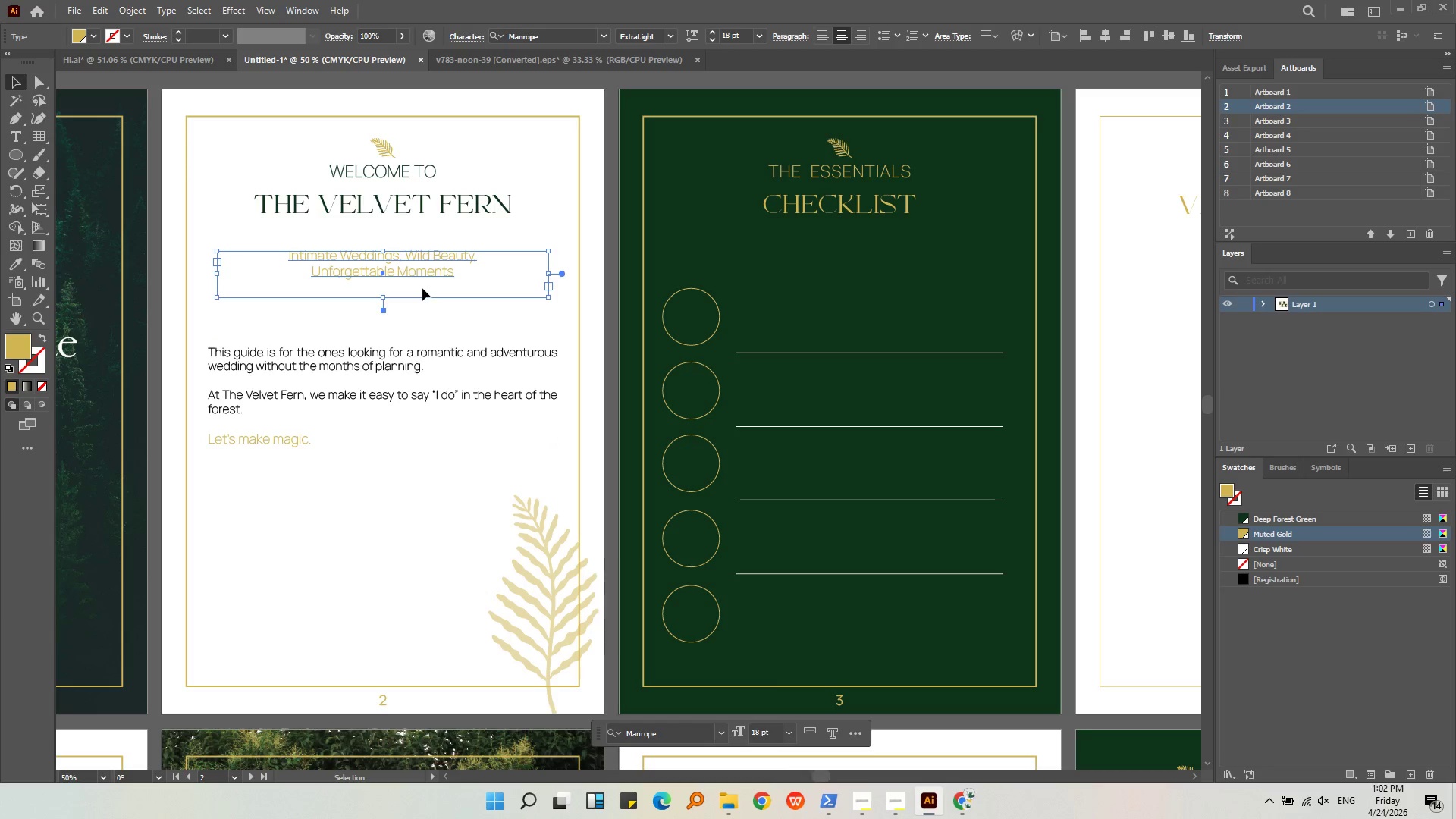 
left_click([440, 437])
 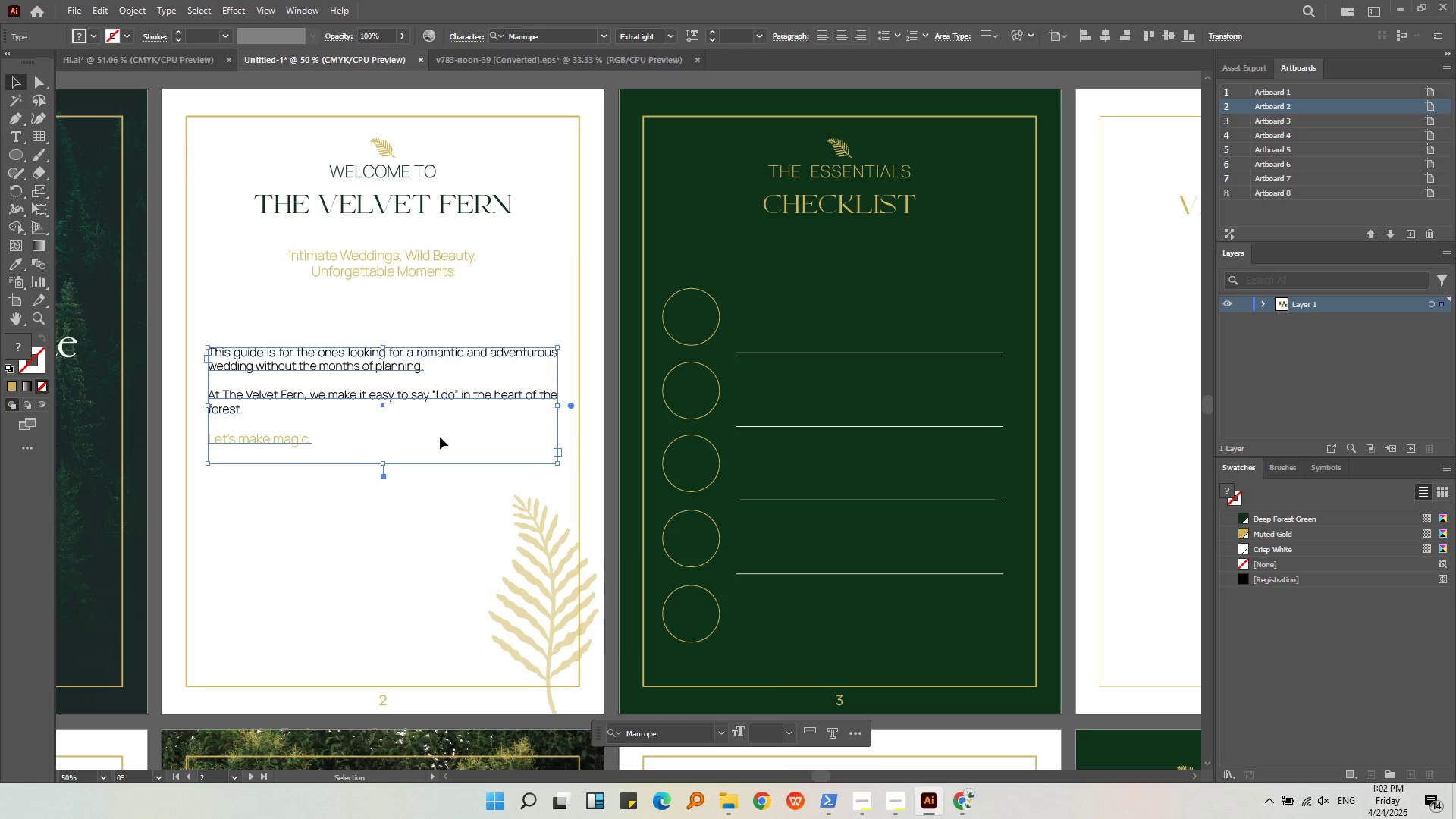 
middle_click([440, 437])
 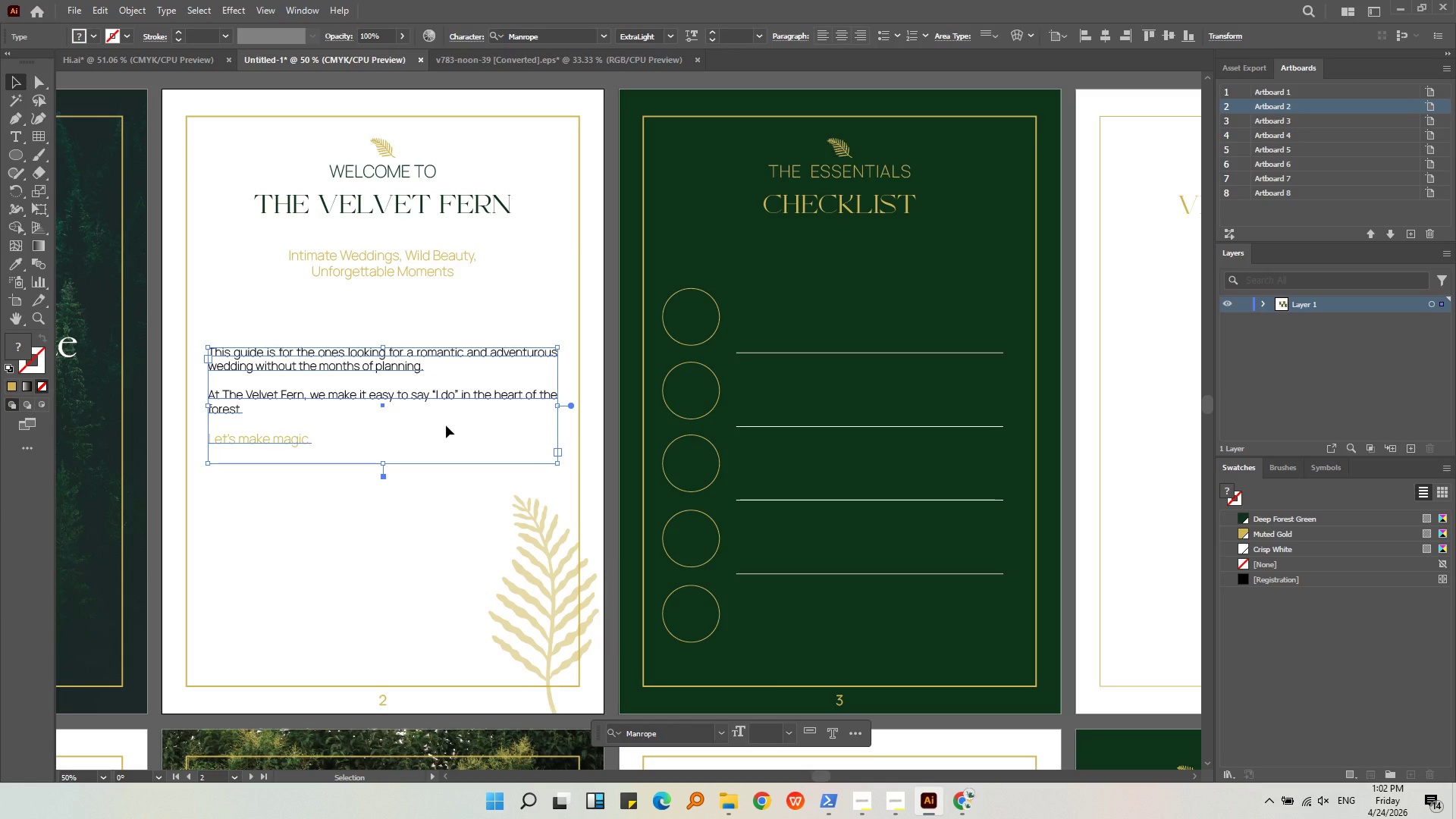 
wait(13.17)
 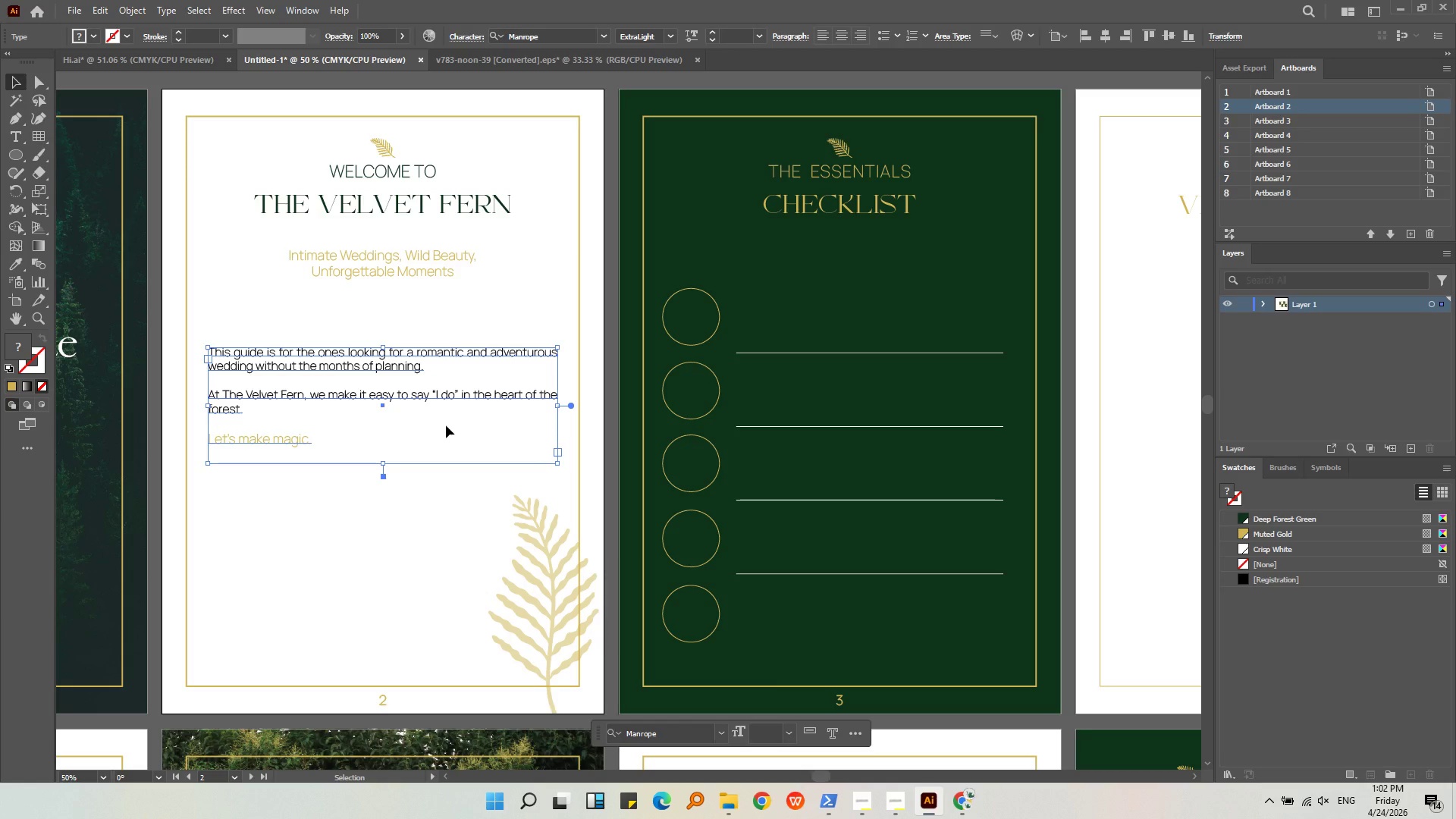 
left_click([948, 801])
 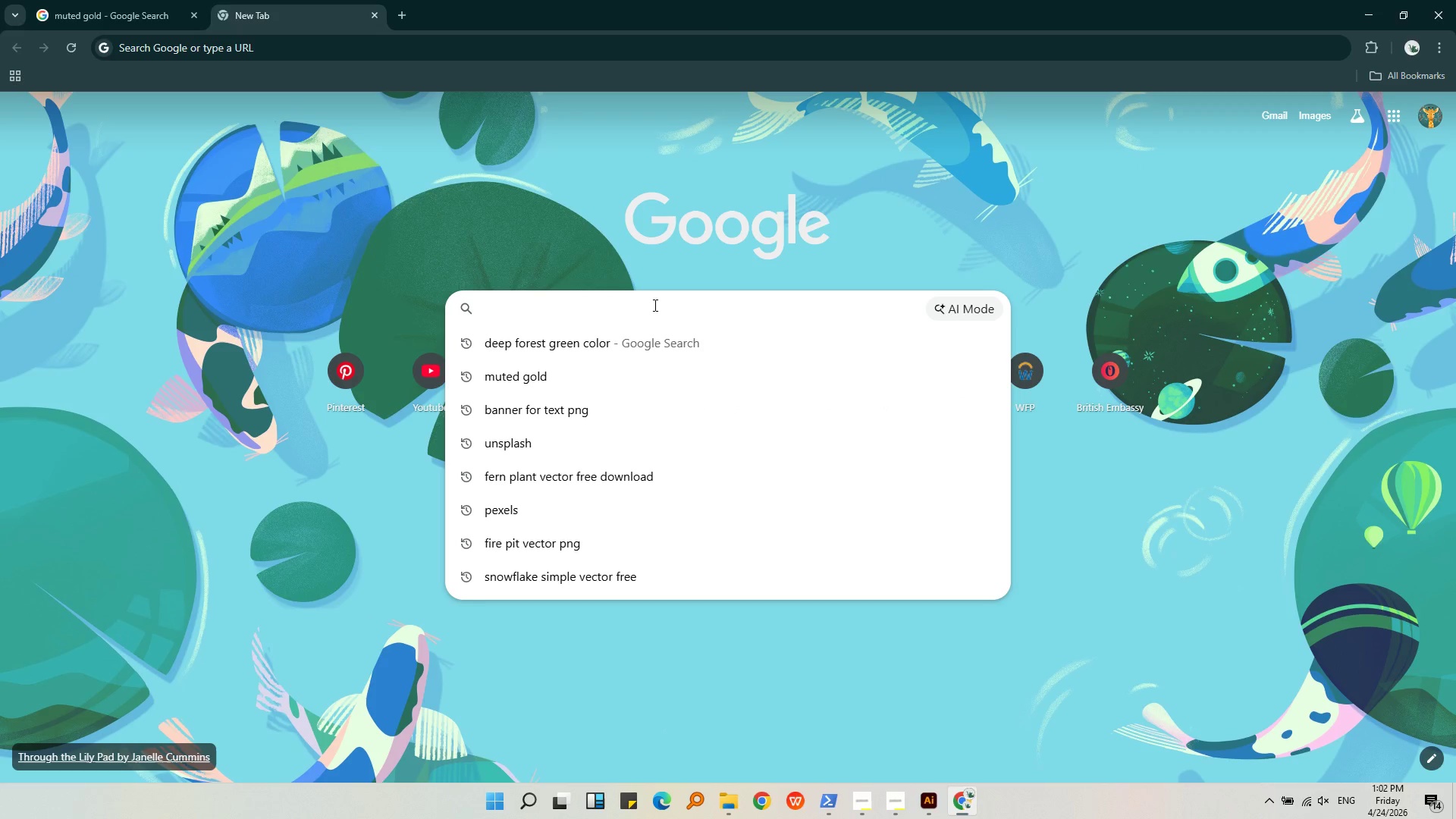 
type(clen)
key(Backspace)
type(an png)
 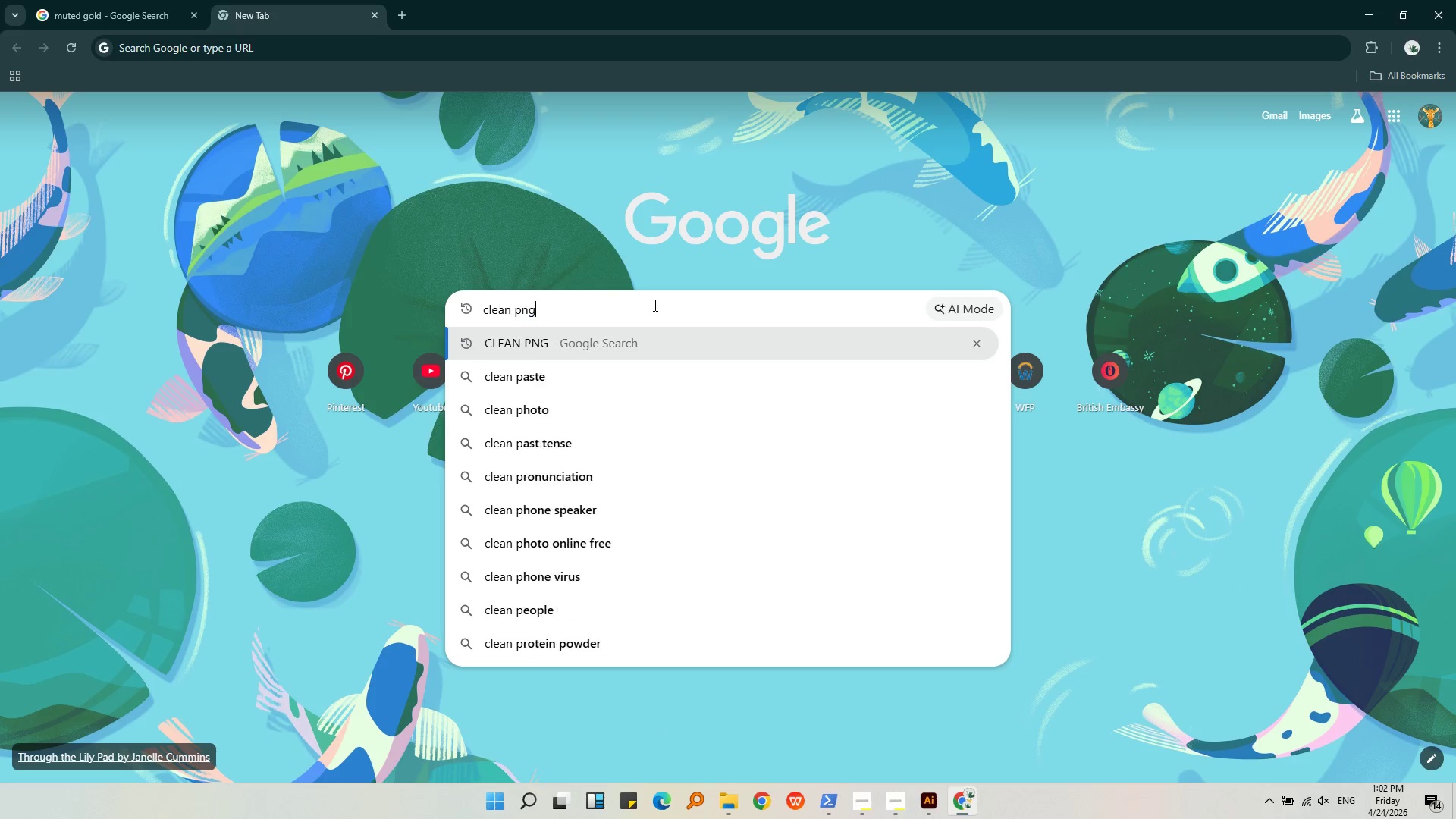 
key(Enter)
 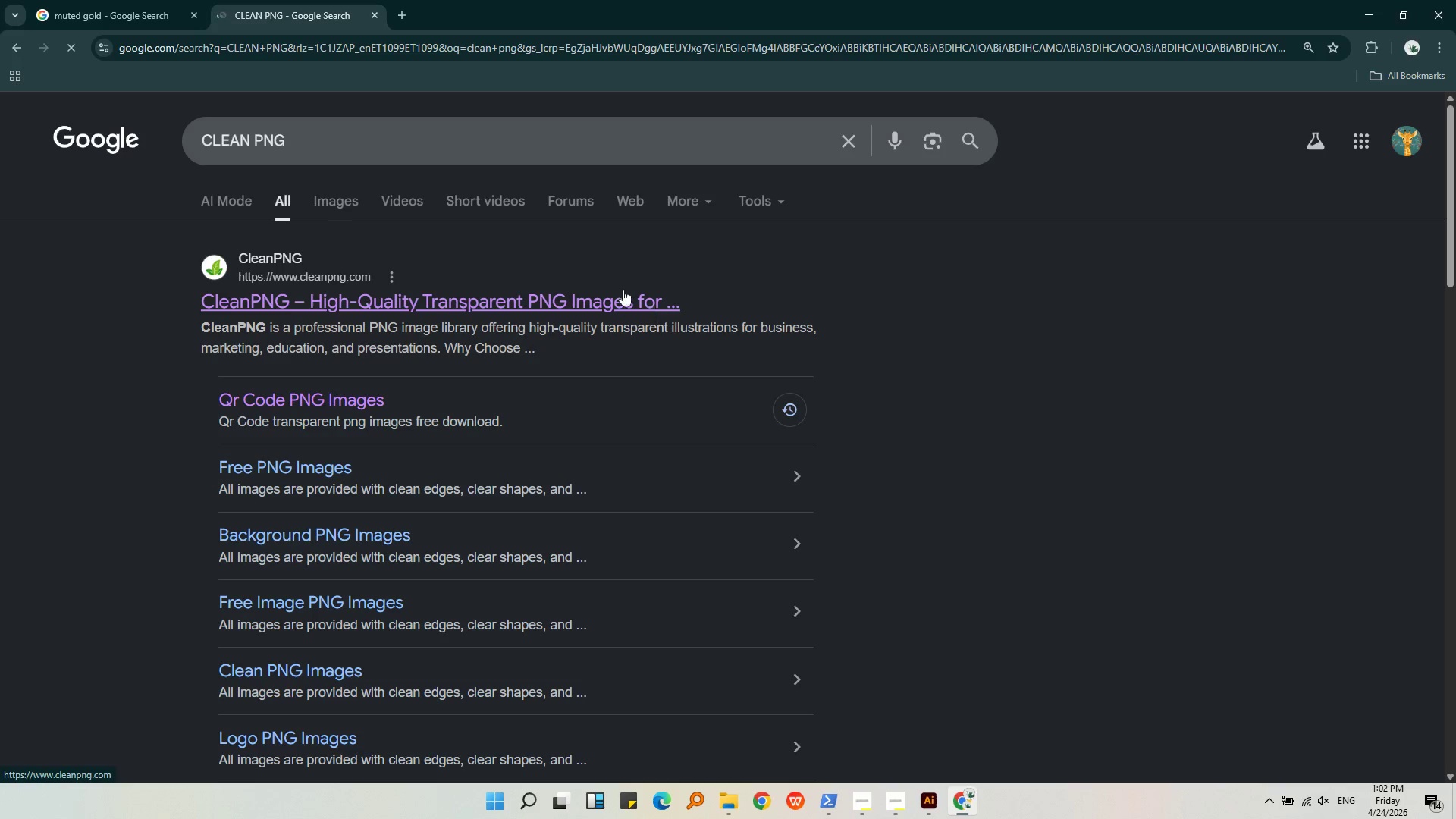 
left_click([551, 302])
 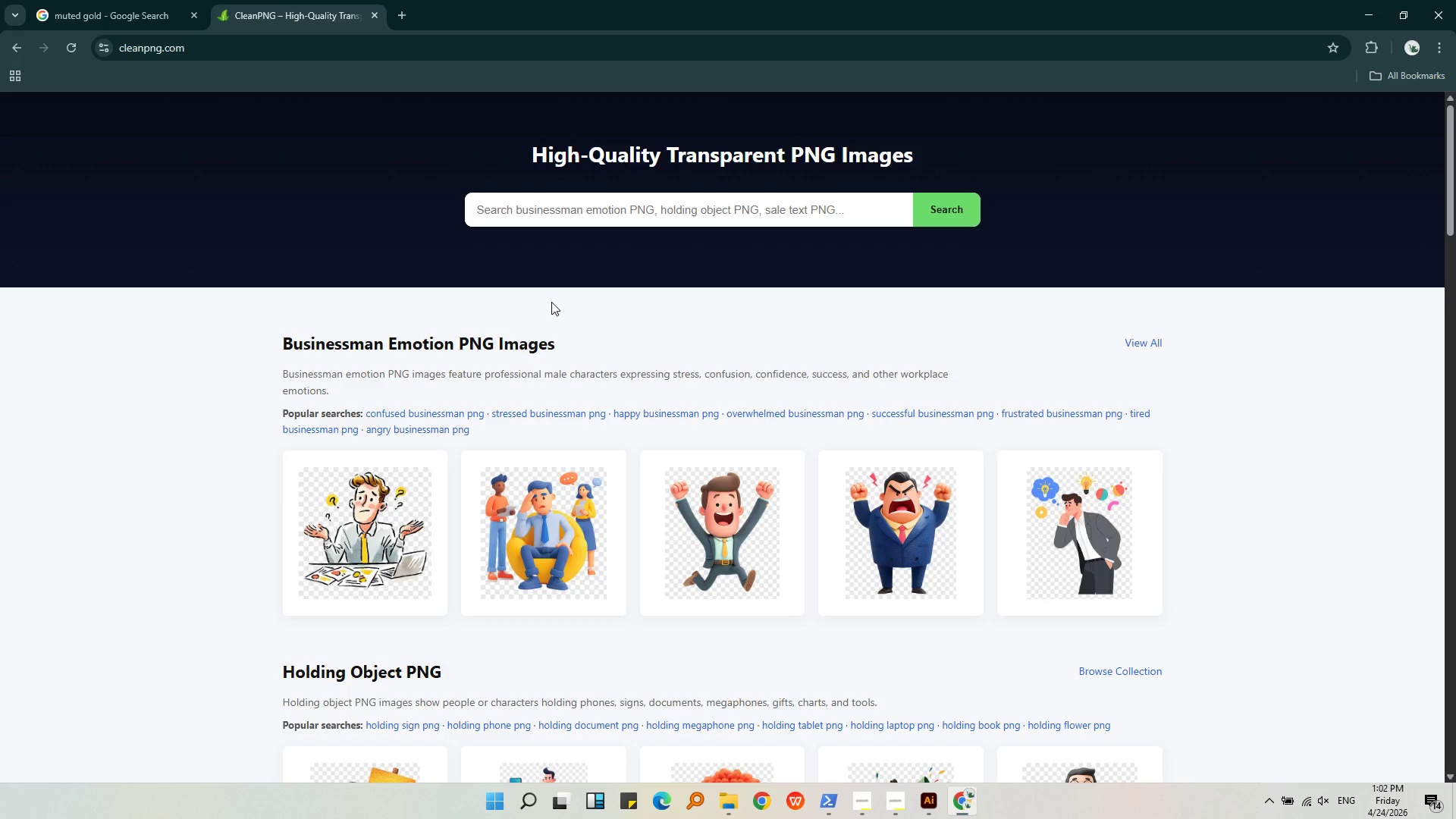 
wait(6.14)
 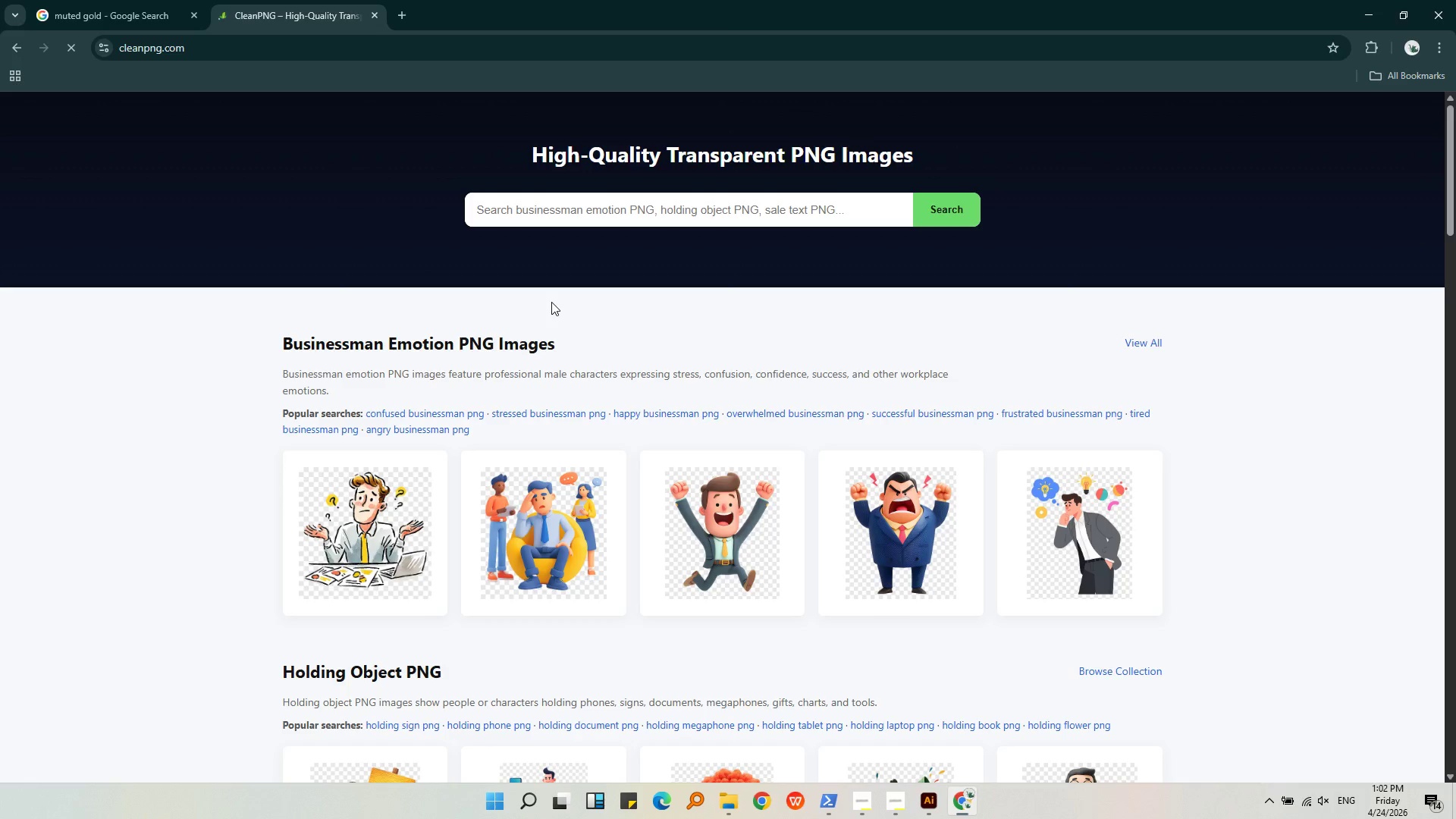 
left_click([541, 223])
 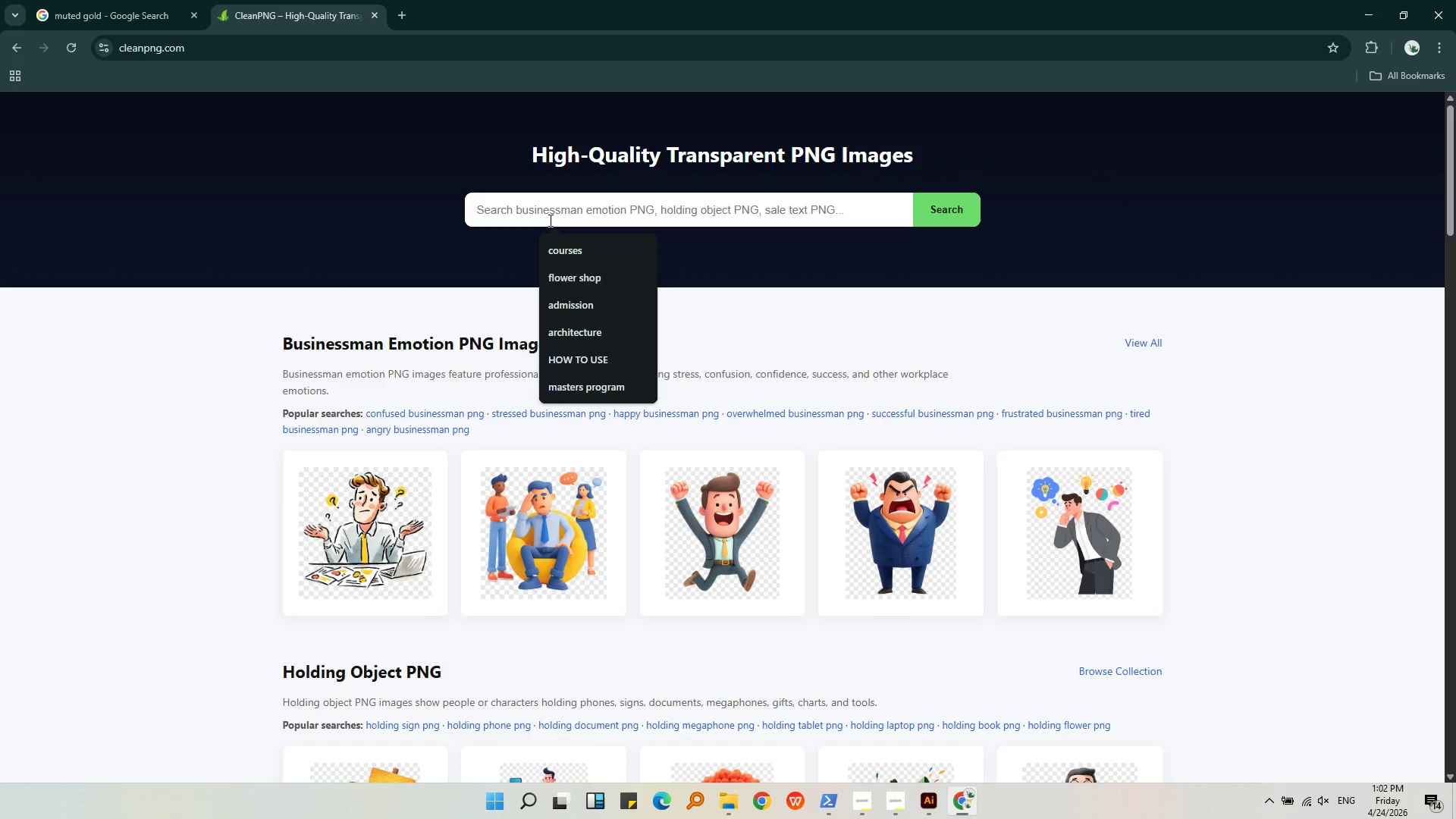 
type(calendar pgn)
key(Backspace)
key(Backspace)
type(ng)
 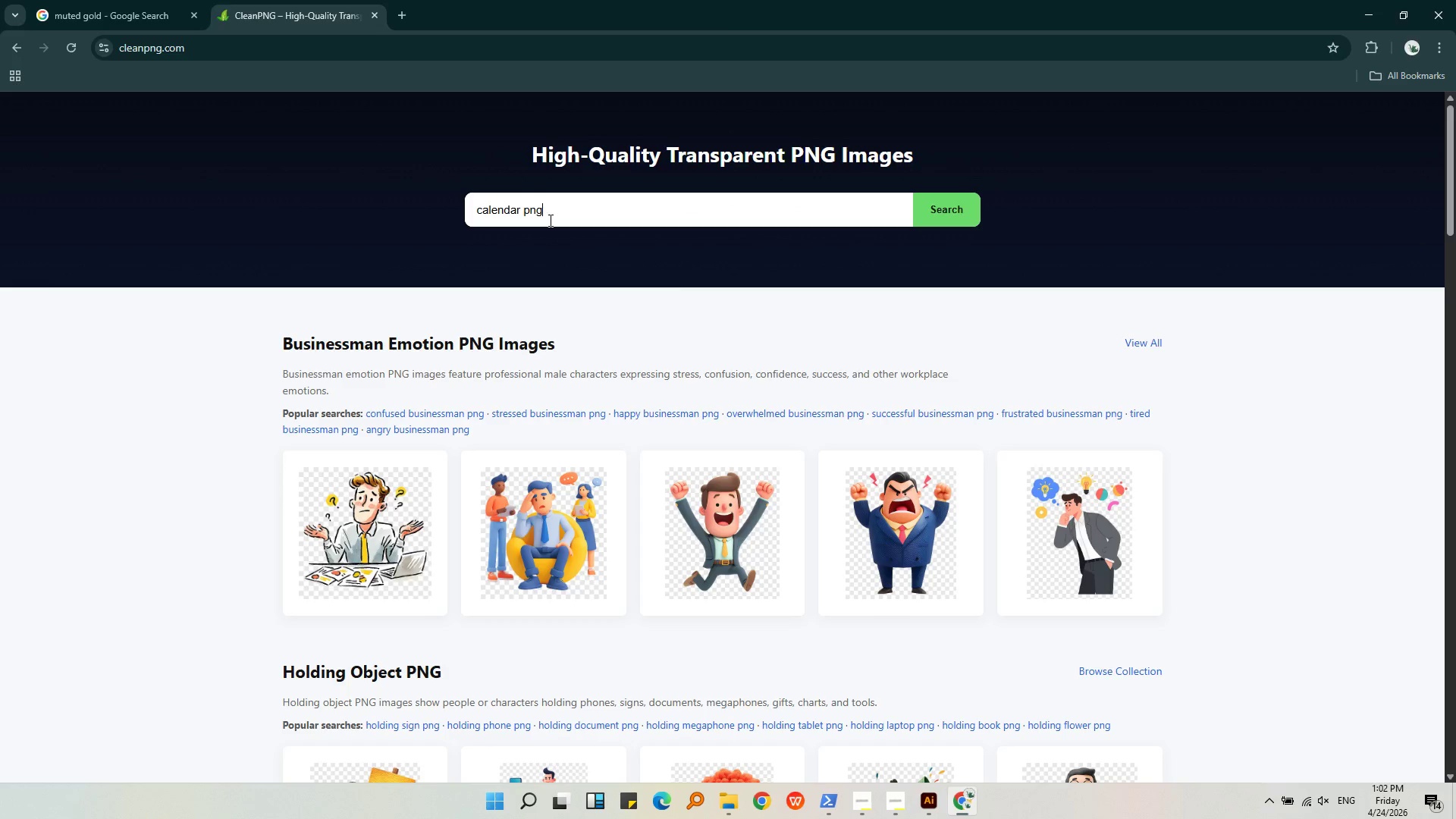 
key(Enter)
 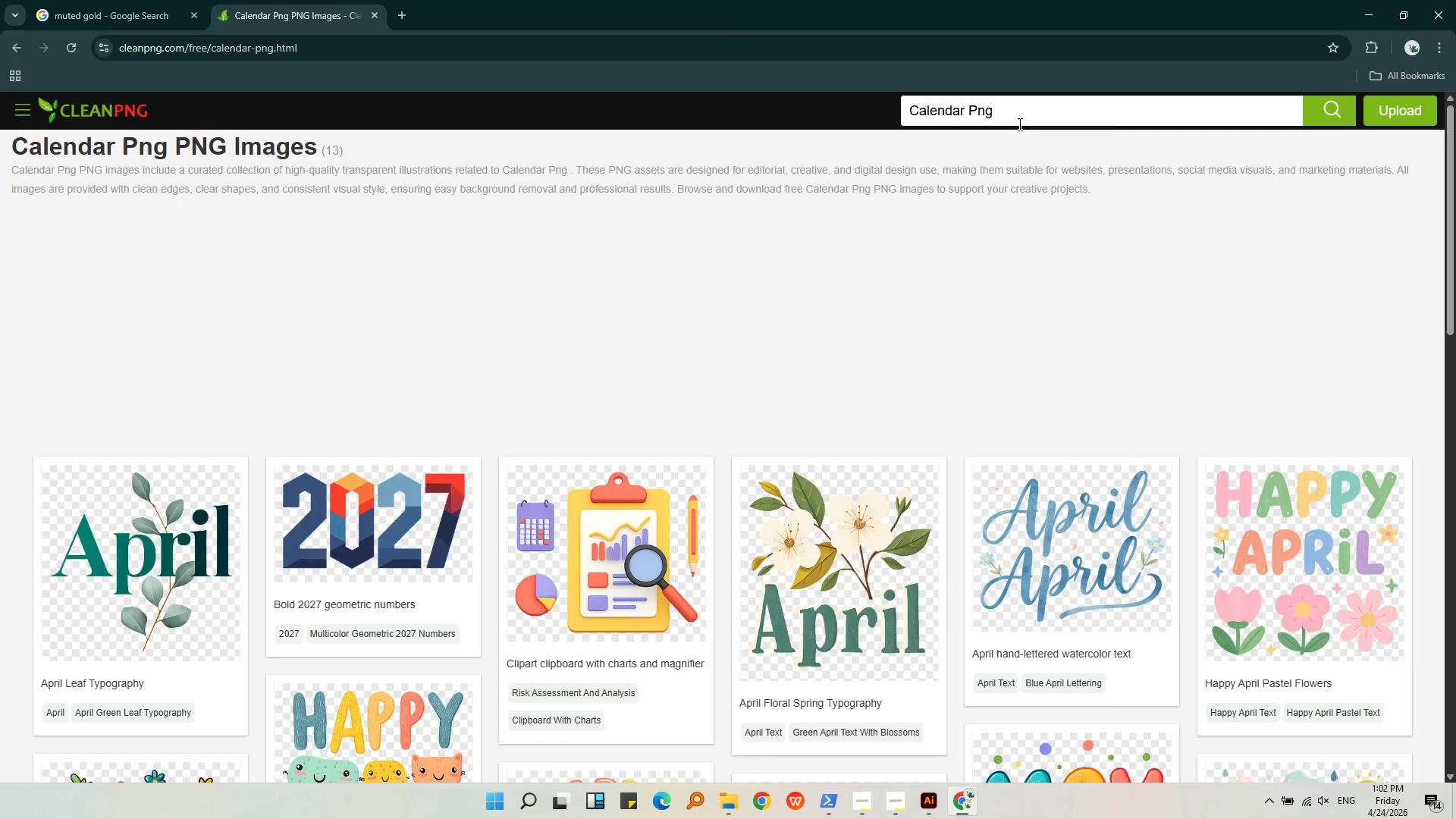 
wait(6.22)
 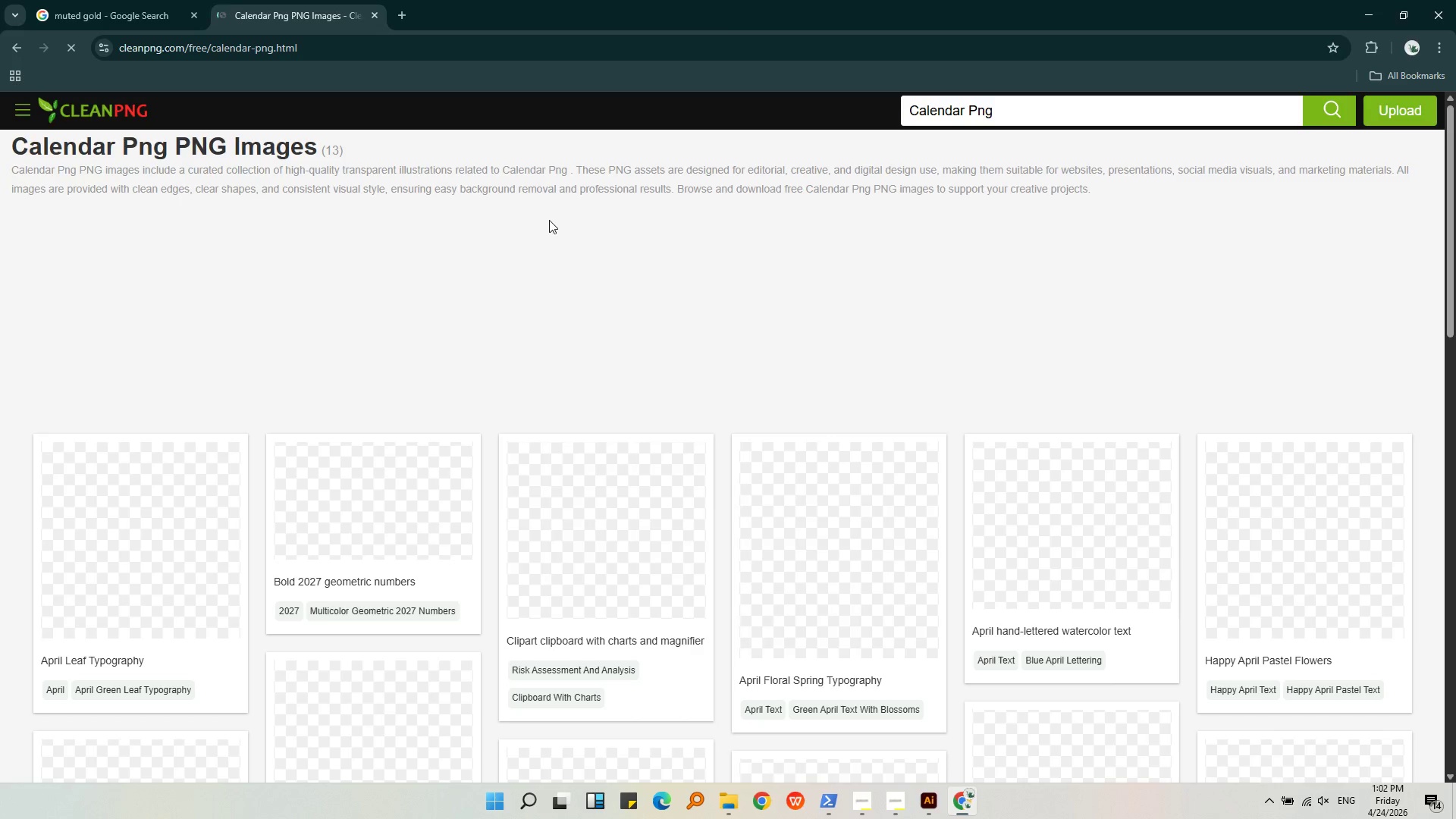 
scroll: coordinate [1245, 225], scroll_direction: down, amount: 8.0
 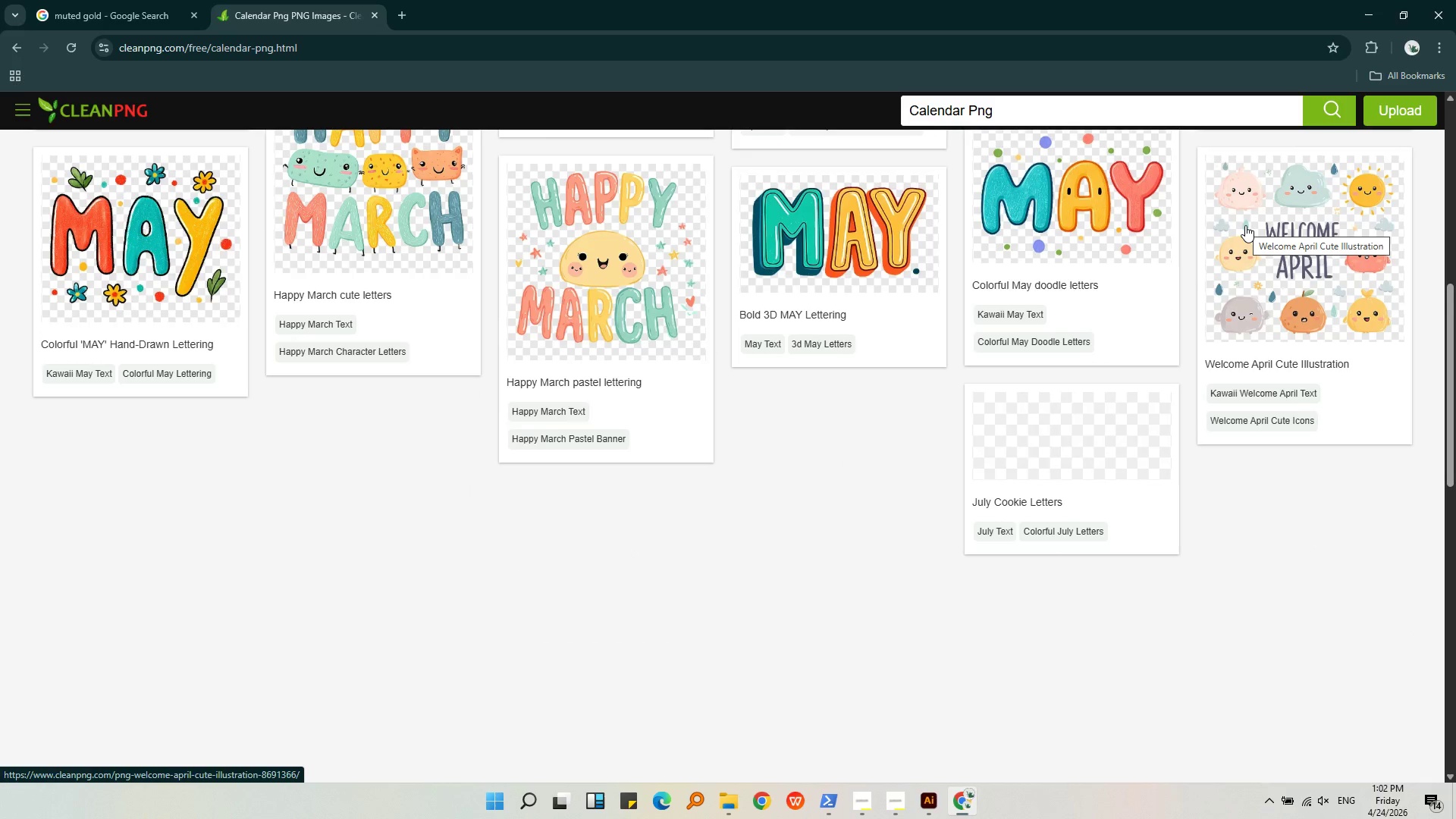 
scroll: coordinate [1245, 225], scroll_direction: up, amount: 3.0
 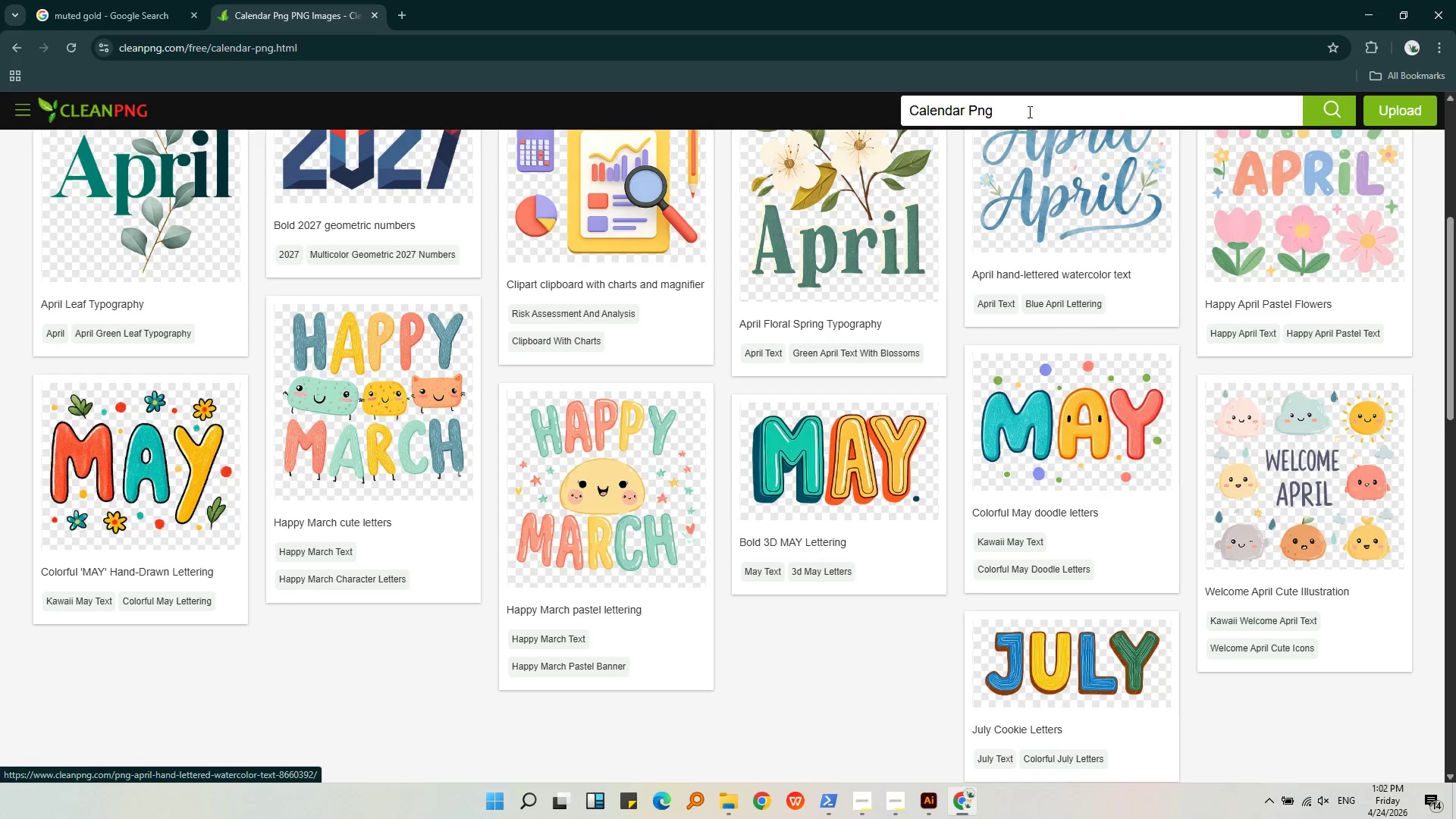 
left_click_drag(start_coordinate=[1026, 107], to_coordinate=[856, 115])
 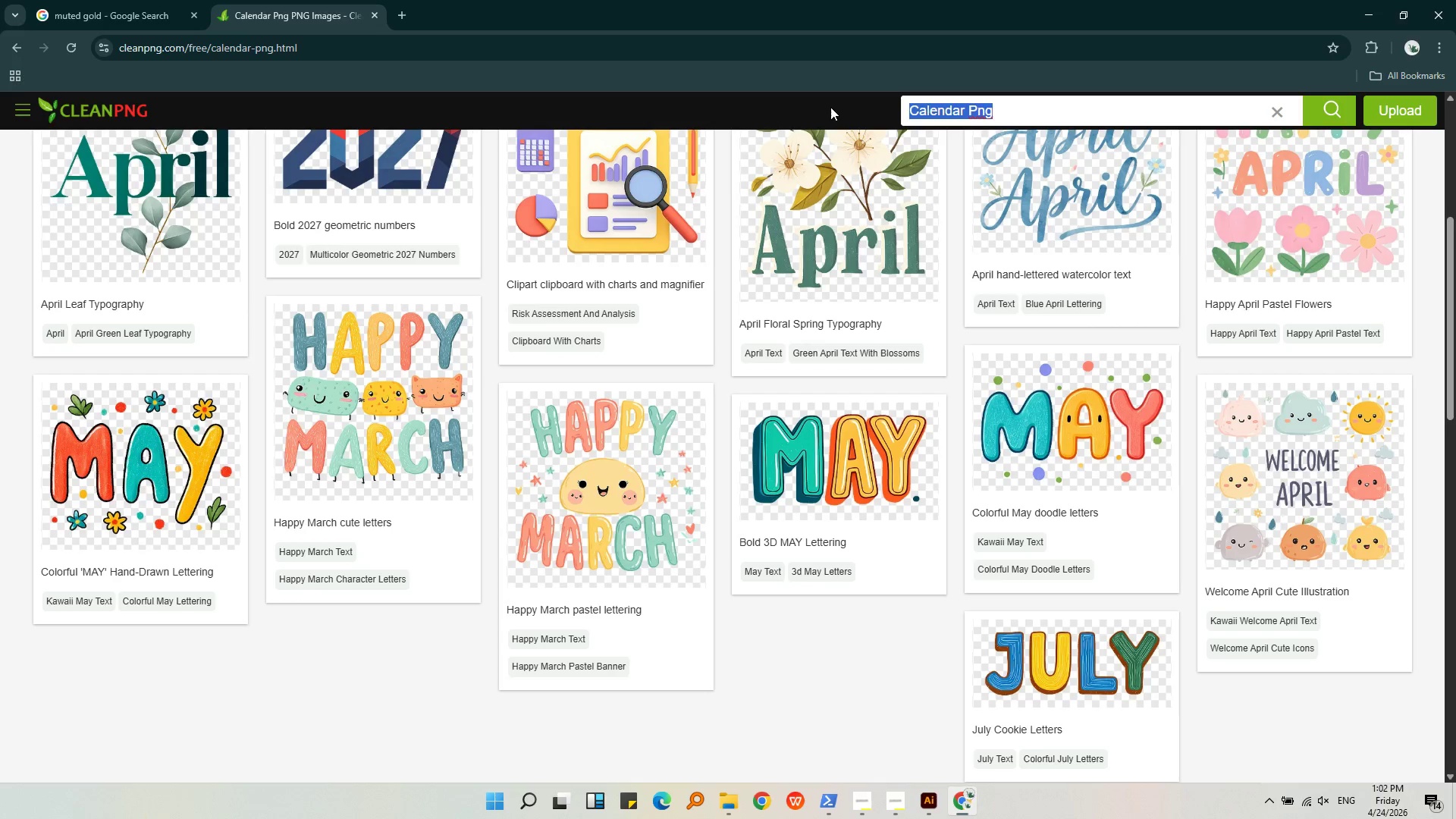 
key(Control+C)
 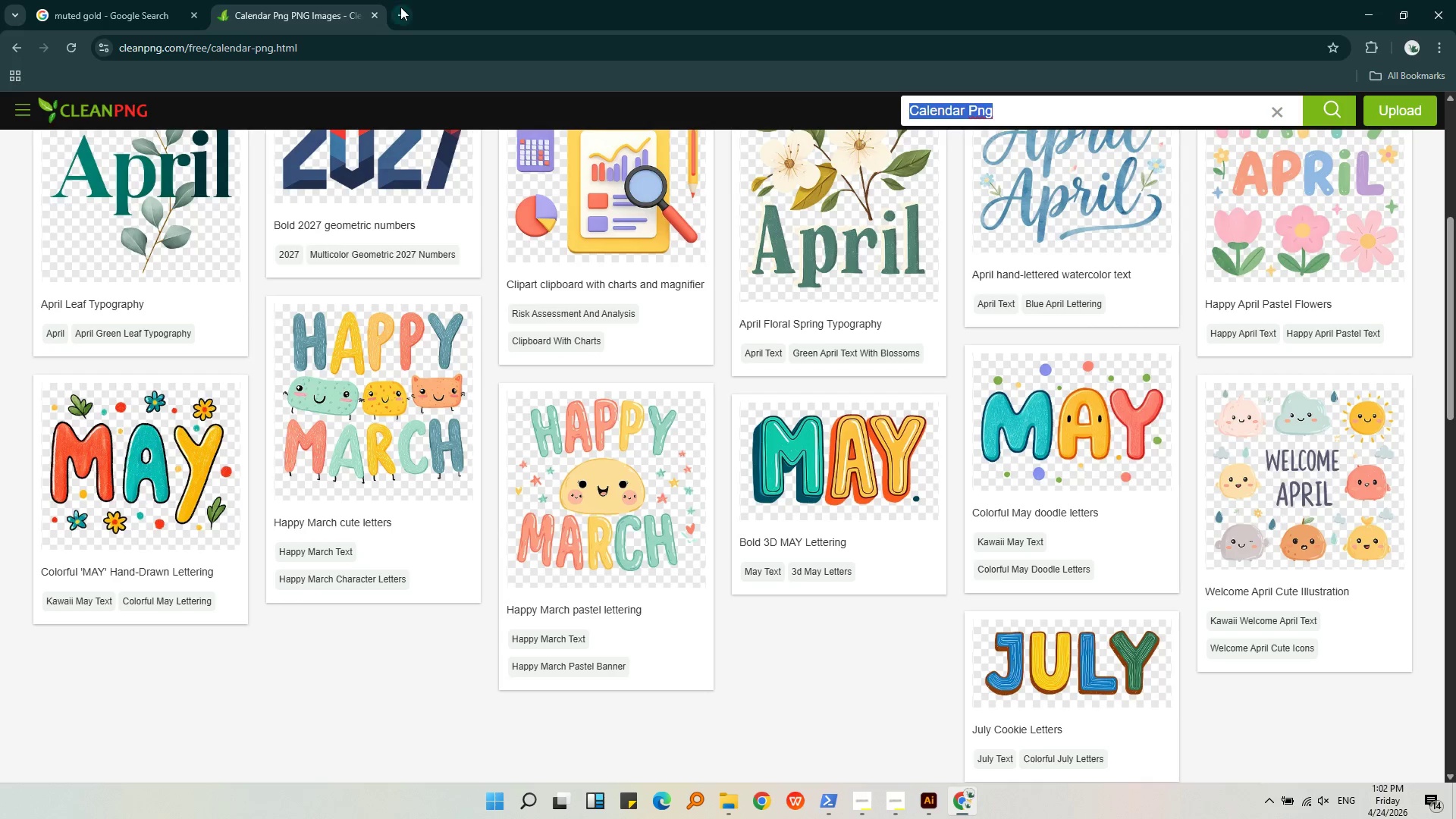 
left_click([400, 7])
 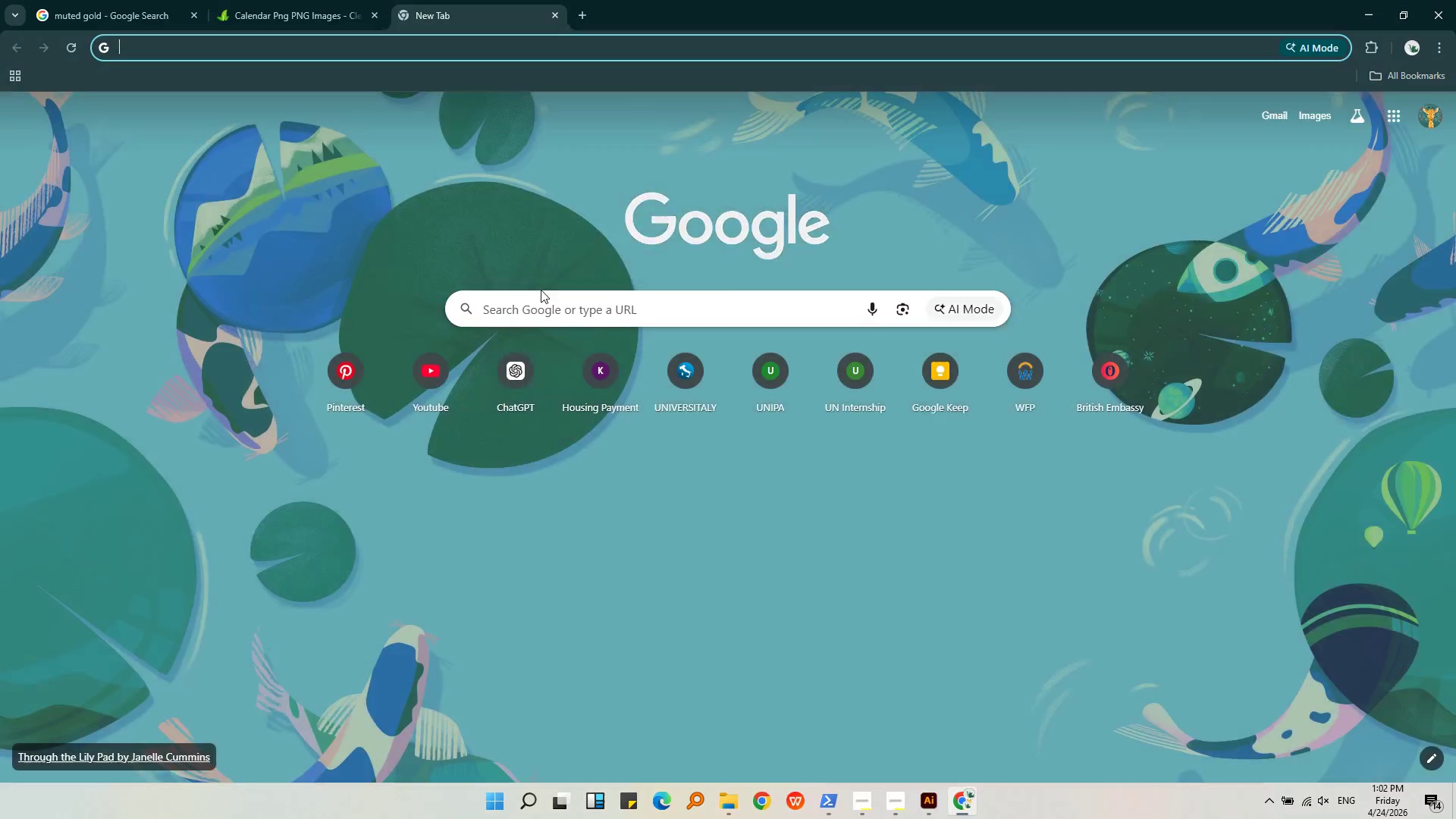 
left_click([541, 290])
 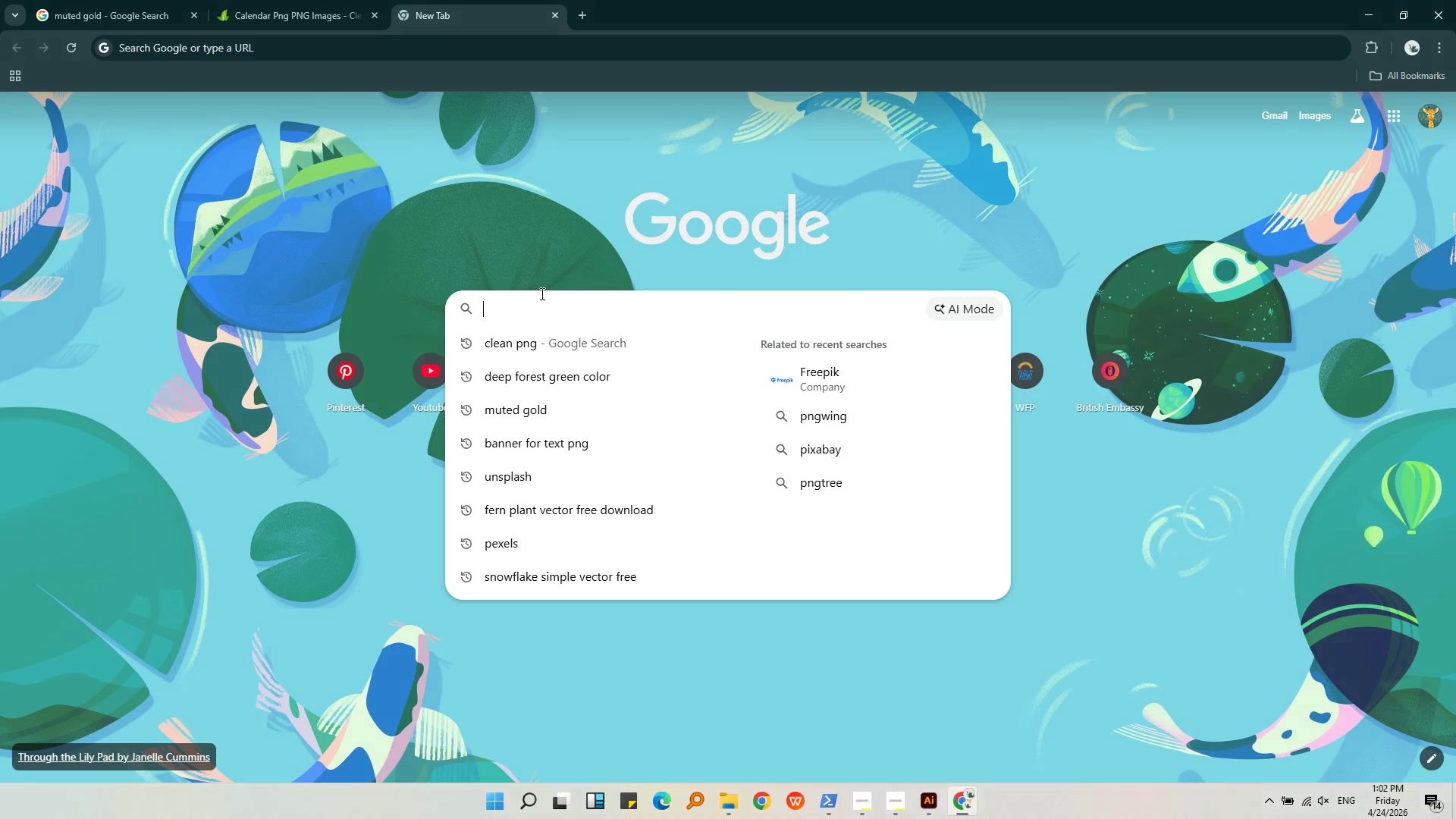 
key(Control+ControlLeft)
 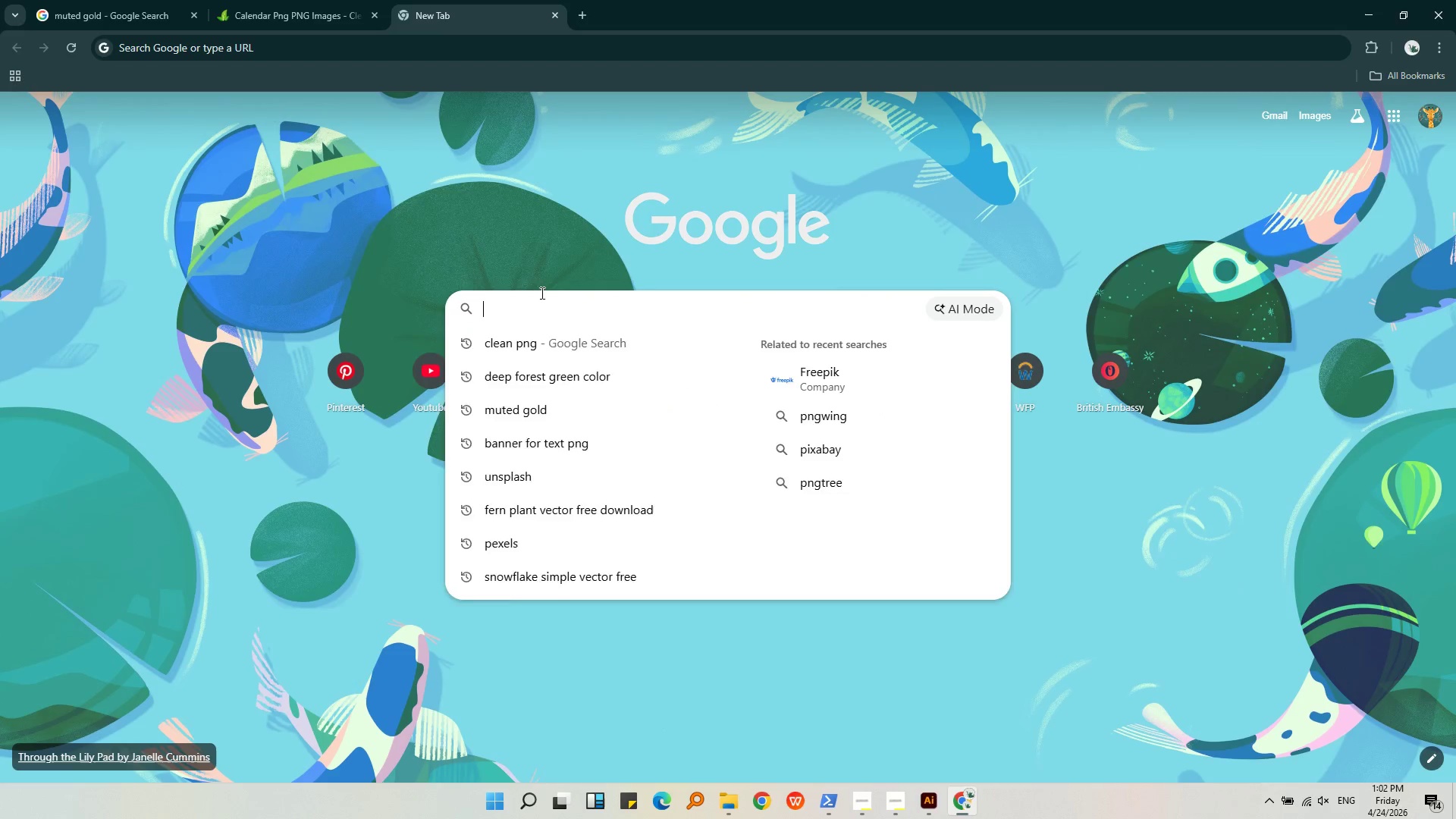 
key(Control+V)
 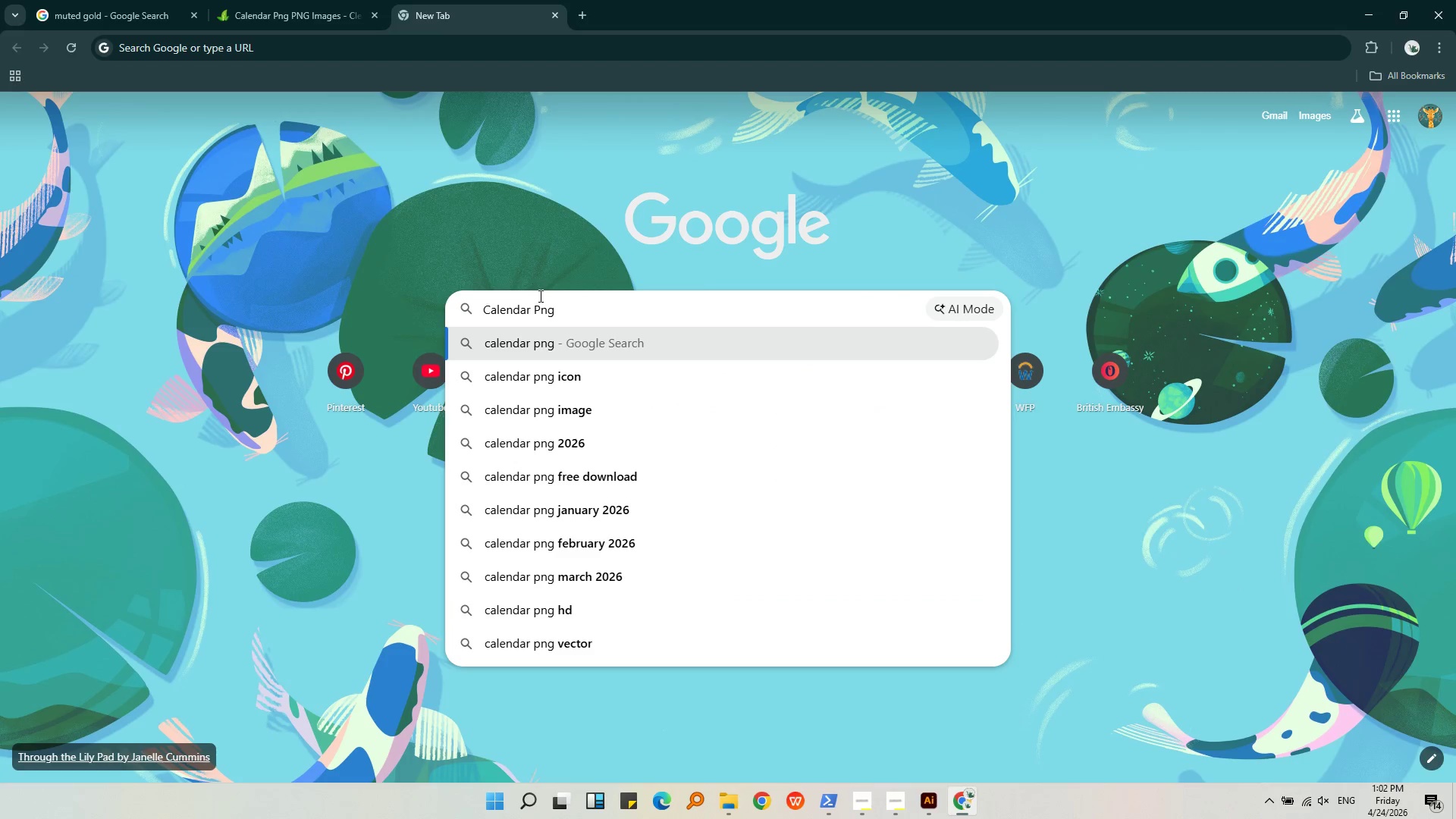 
left_click([536, 303])
 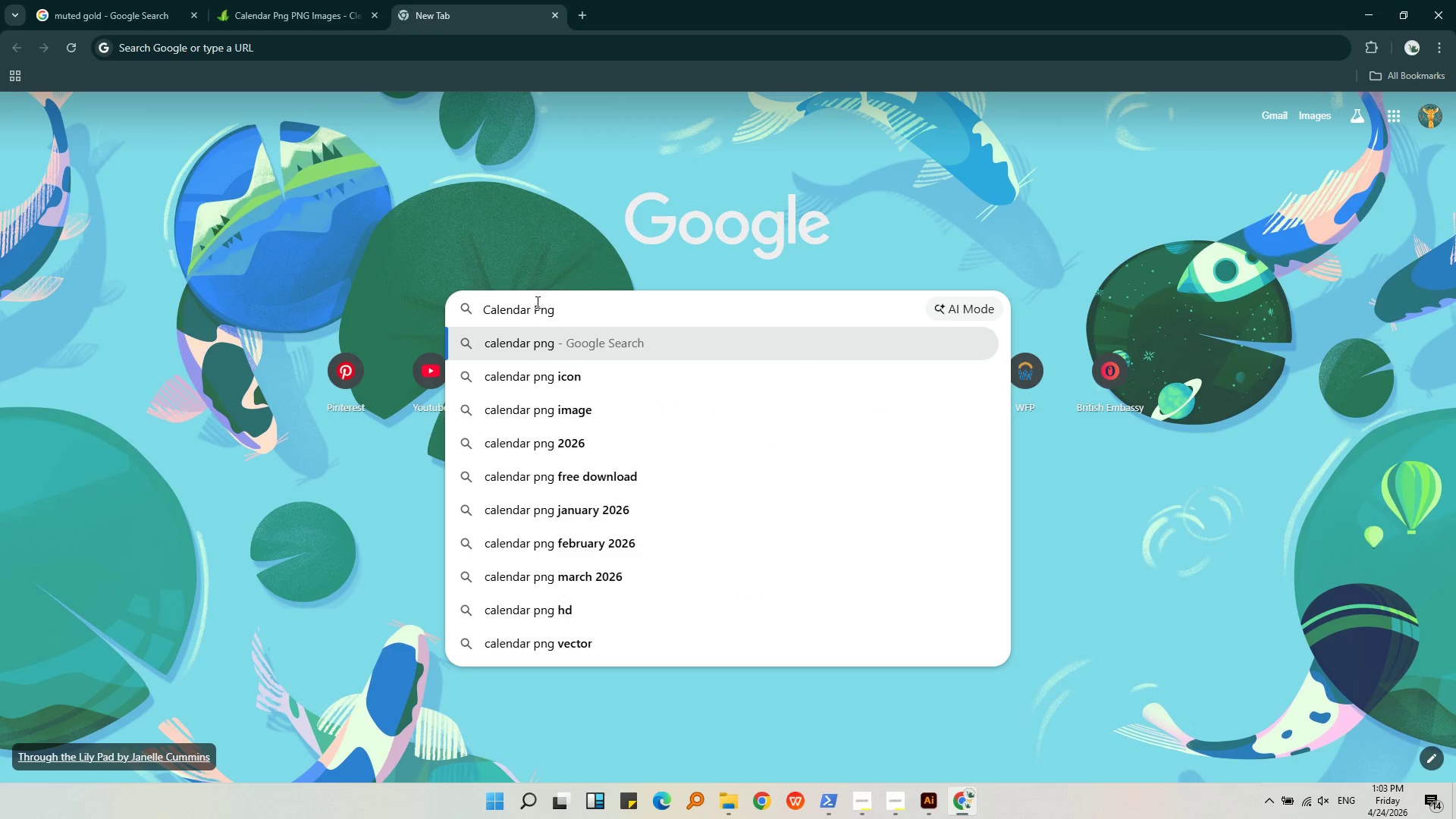 
type(vector )
 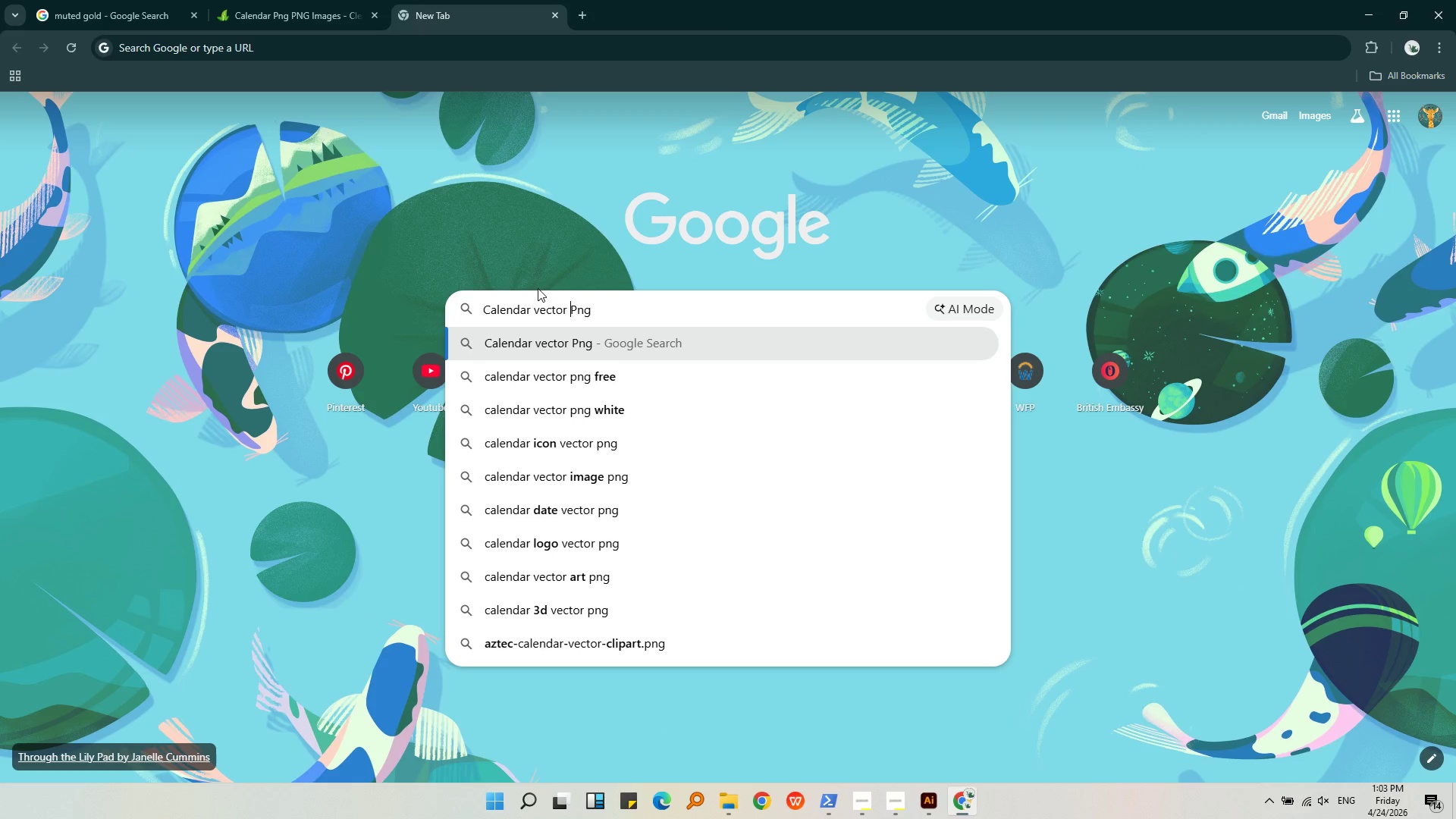 
key(Enter)
 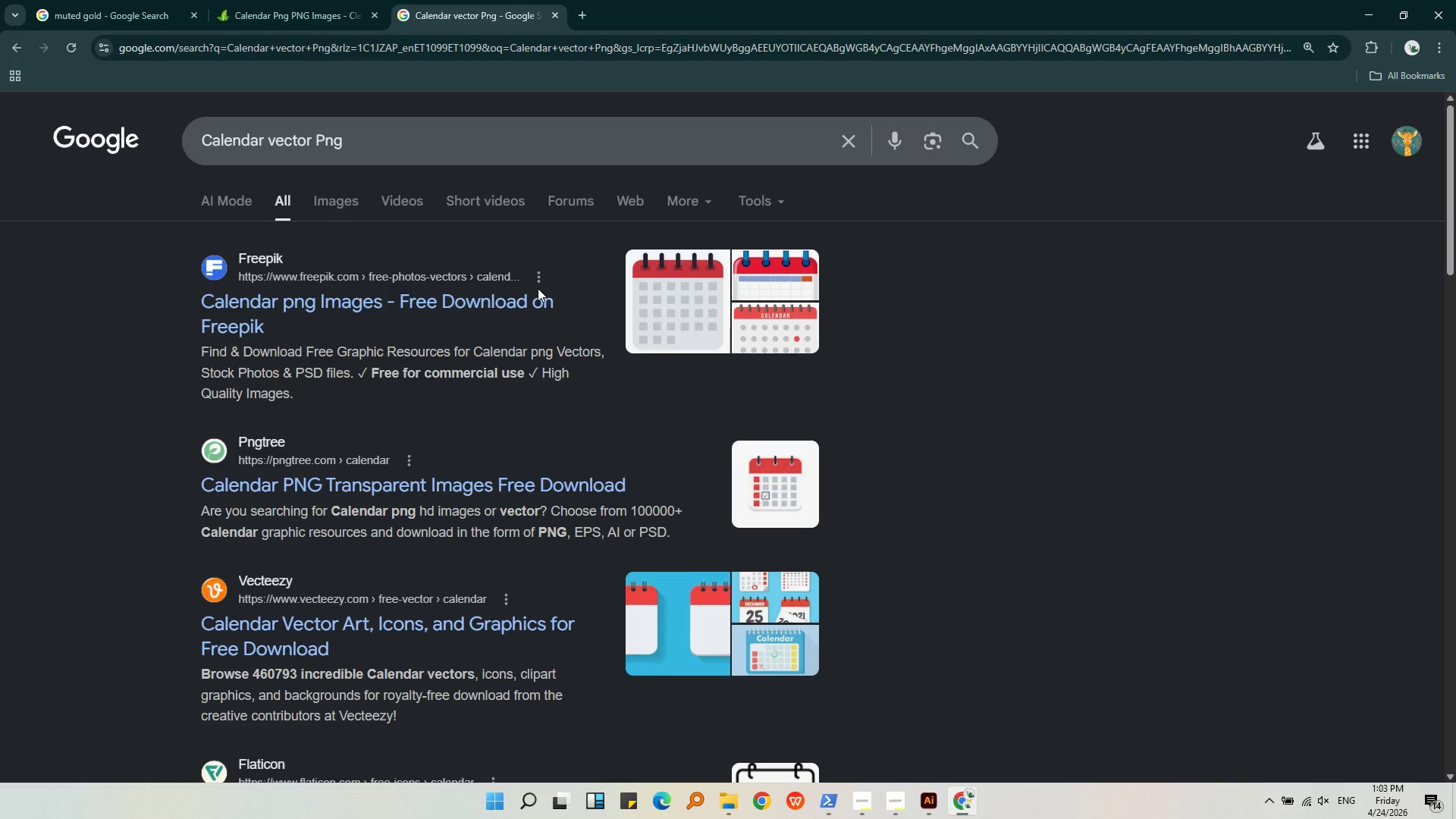 
scroll: coordinate [478, 332], scroll_direction: down, amount: 5.0
 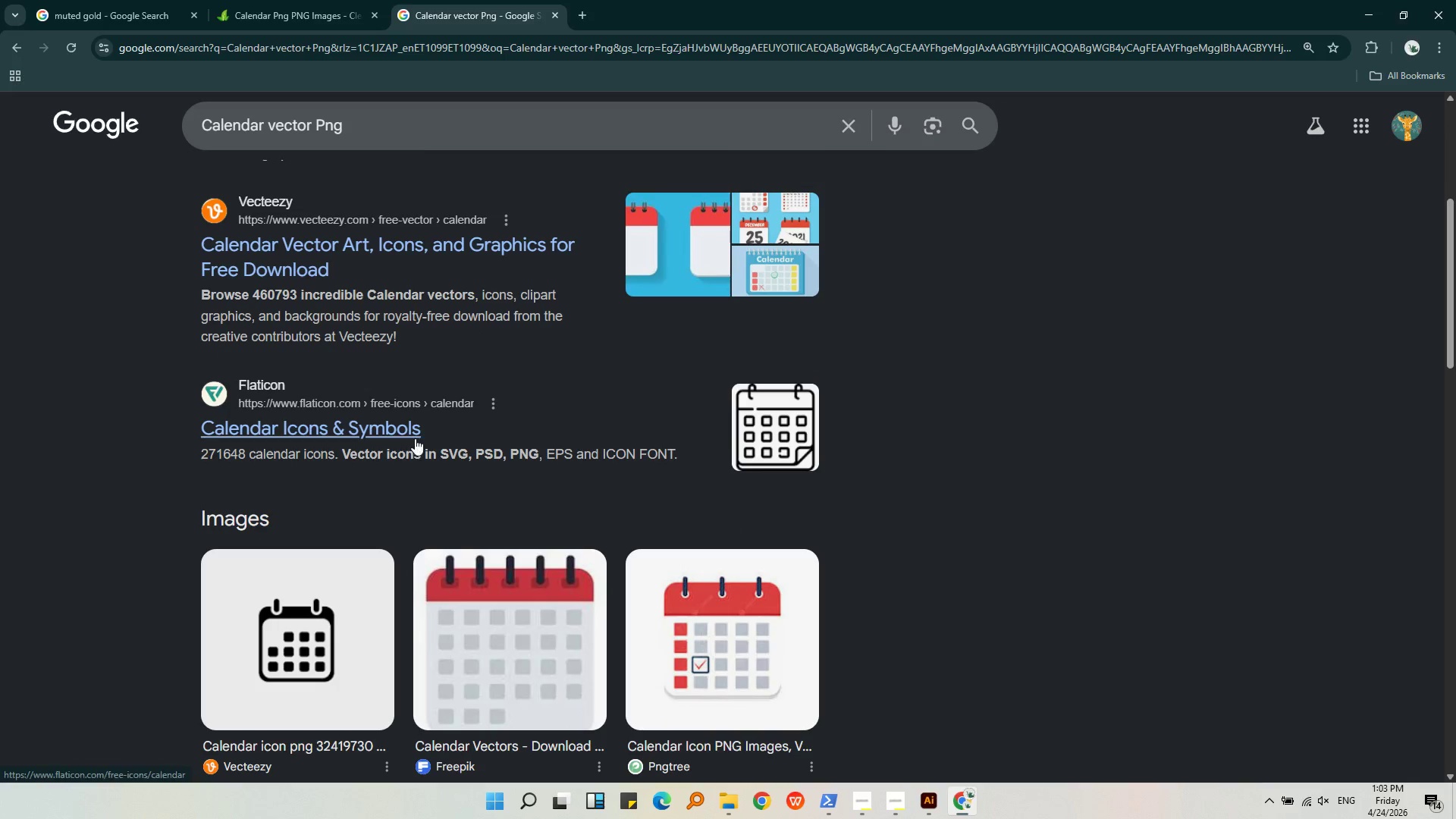 
left_click([413, 436])
 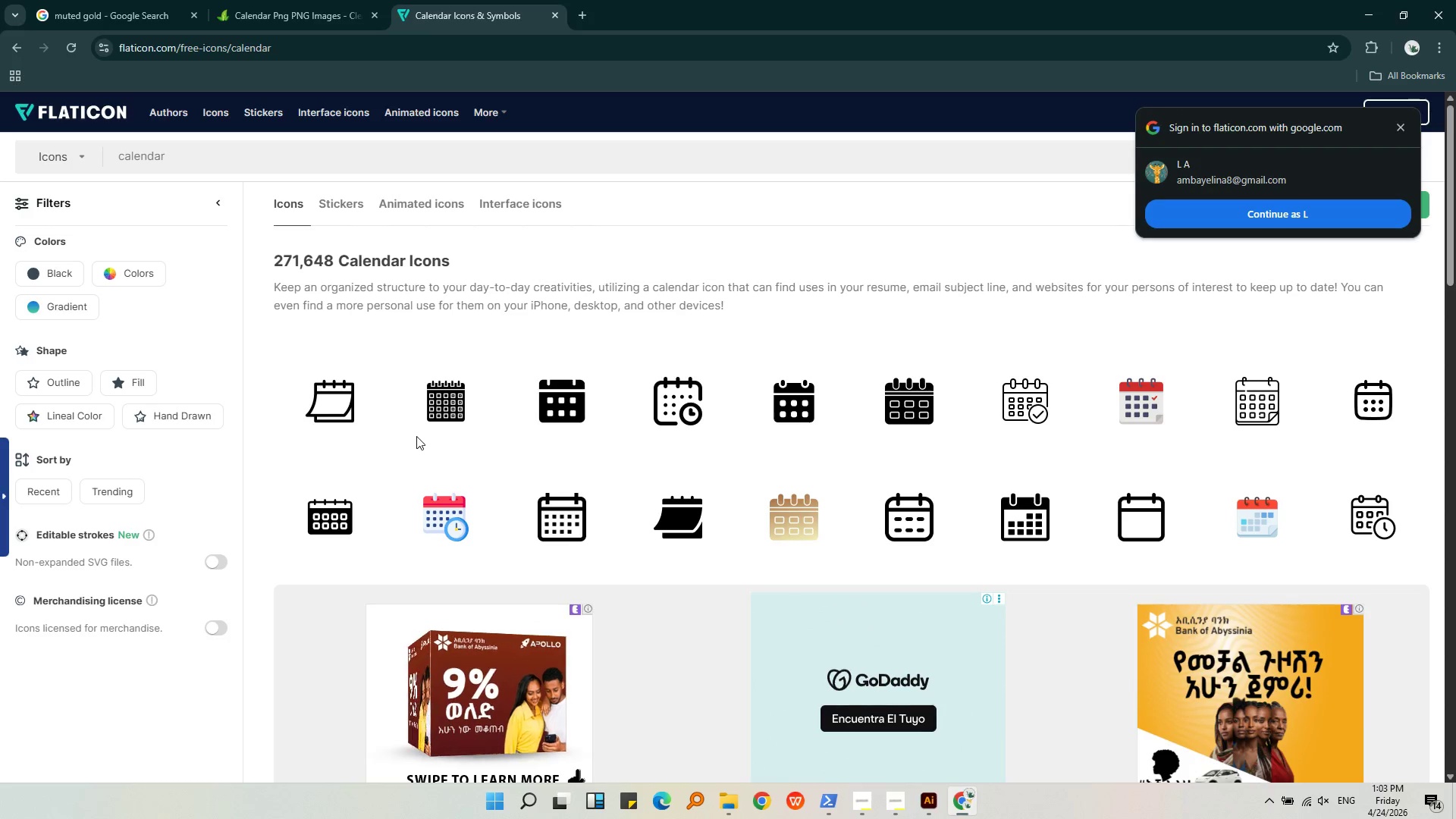 
wait(23.62)
 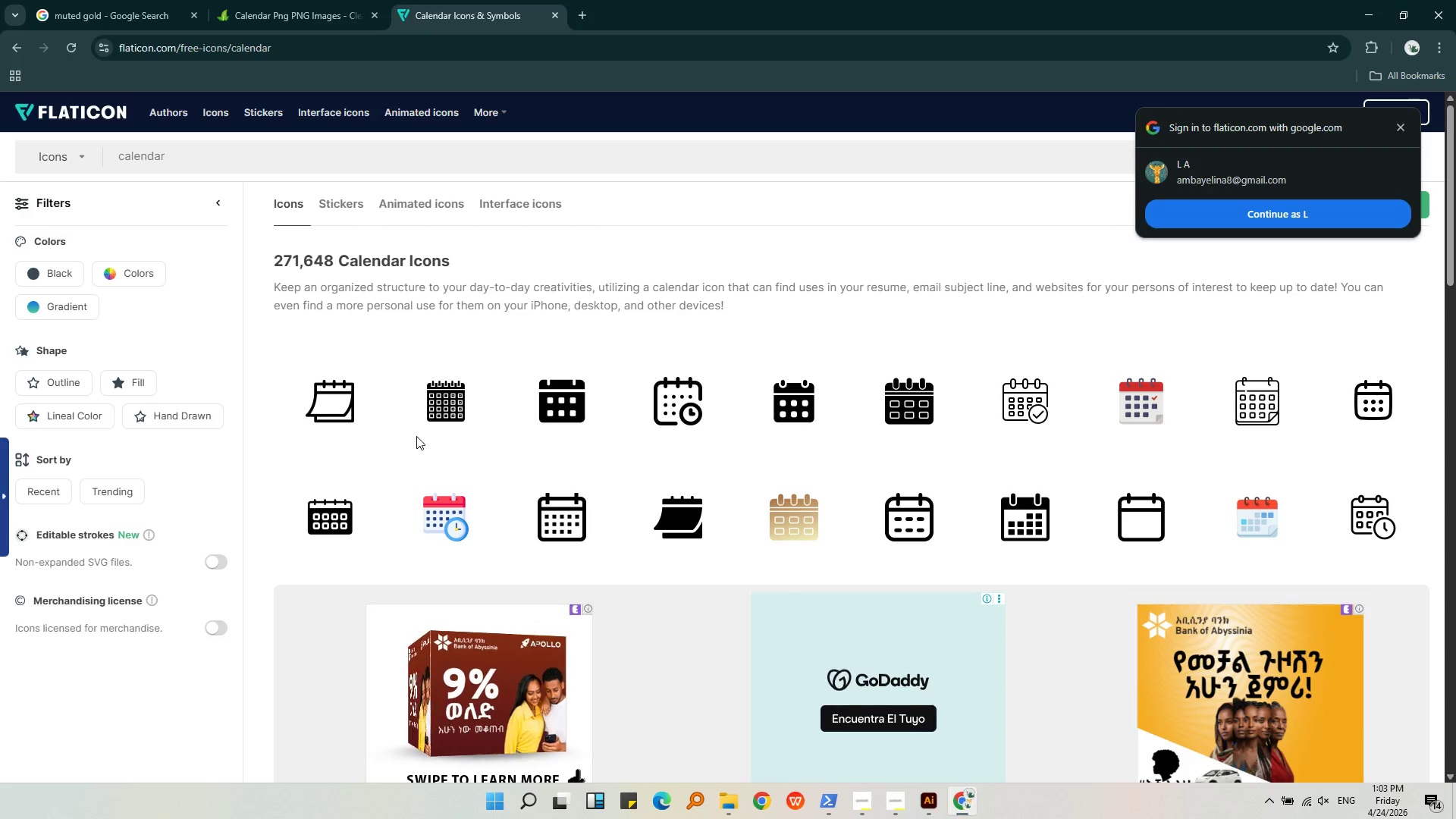 
left_click([1293, 426])
 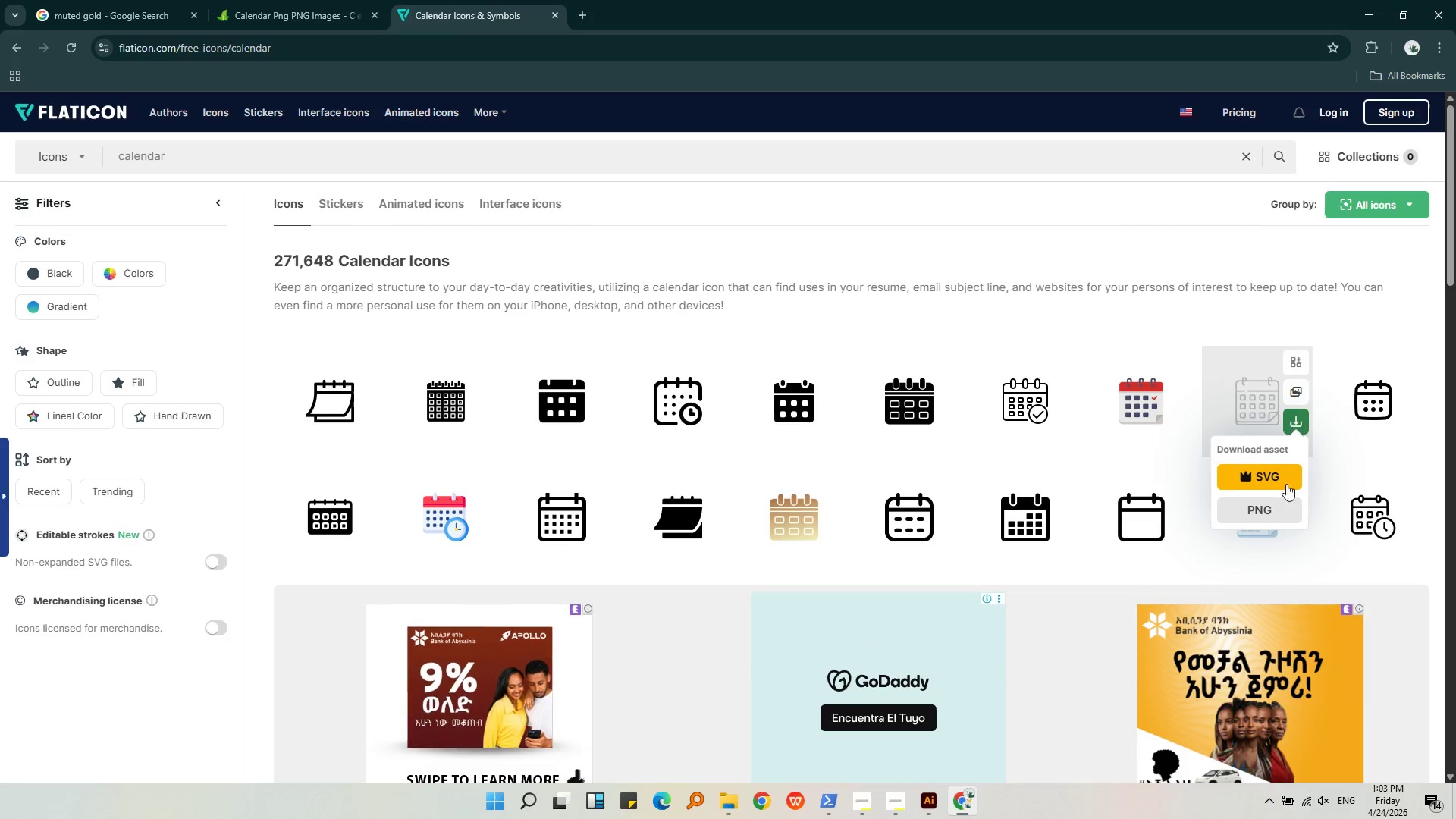 
left_click([1283, 517])
 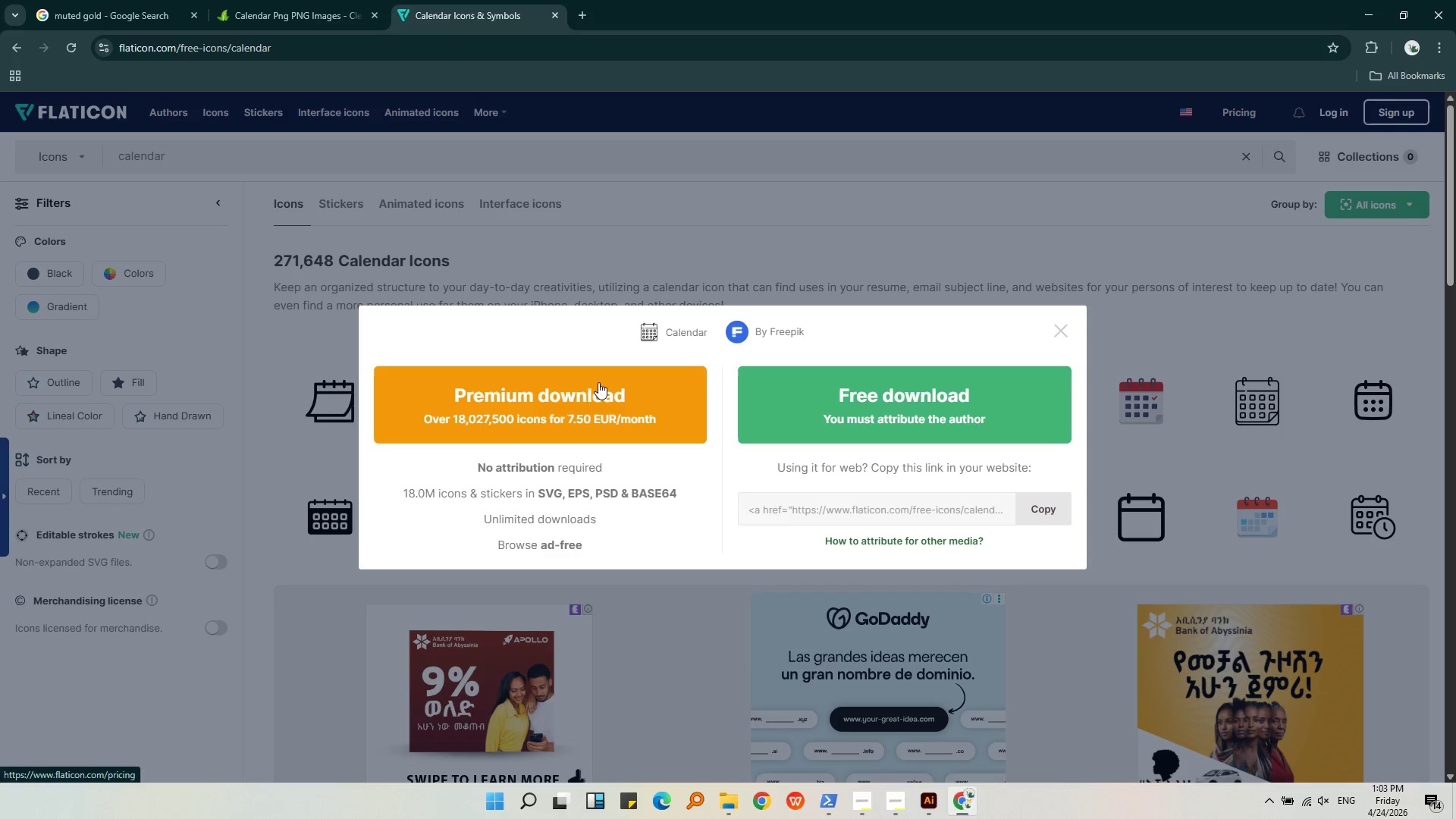 
left_click([855, 428])
 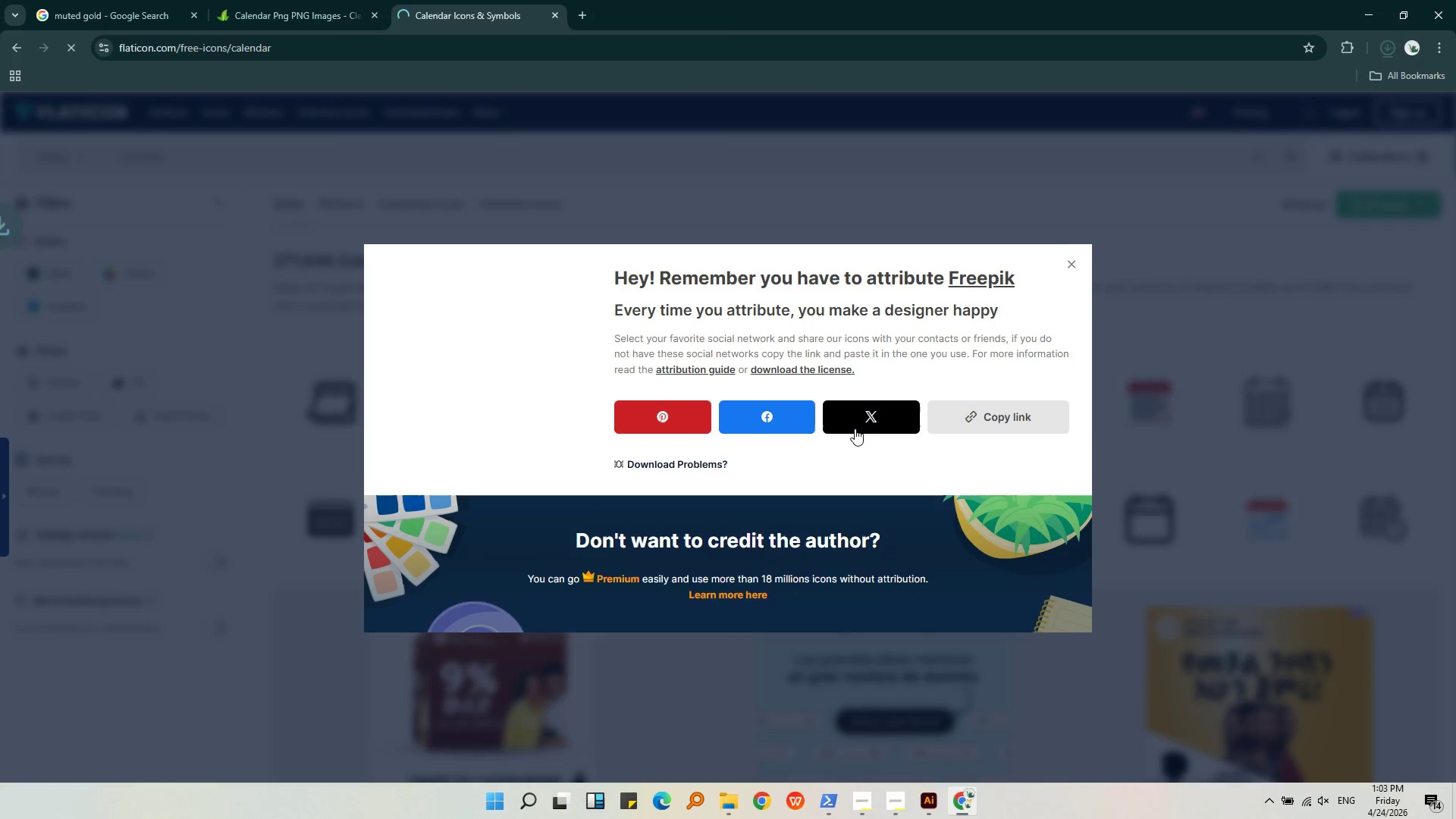 
wait(7.2)
 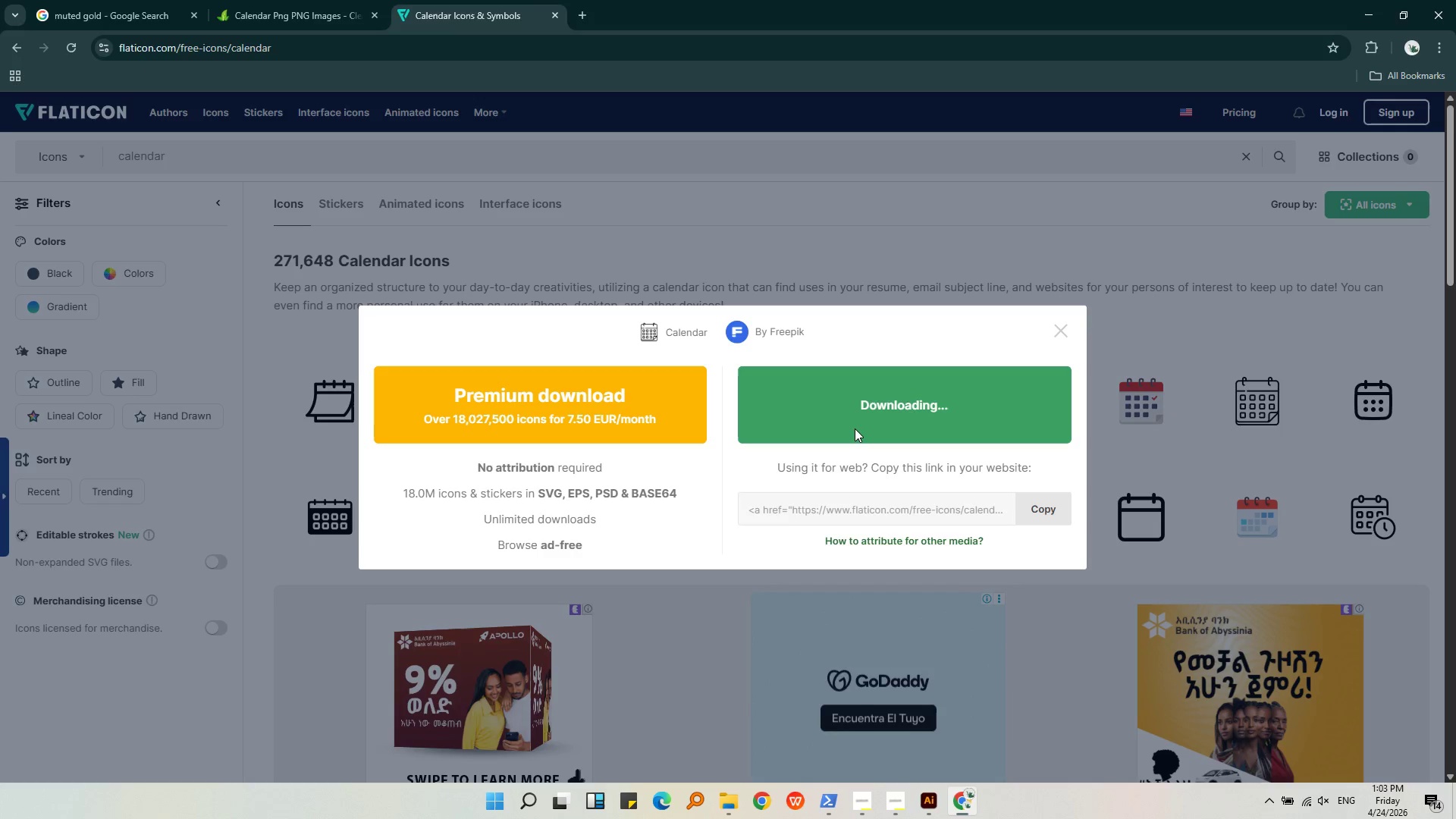 
left_click([1350, 87])
 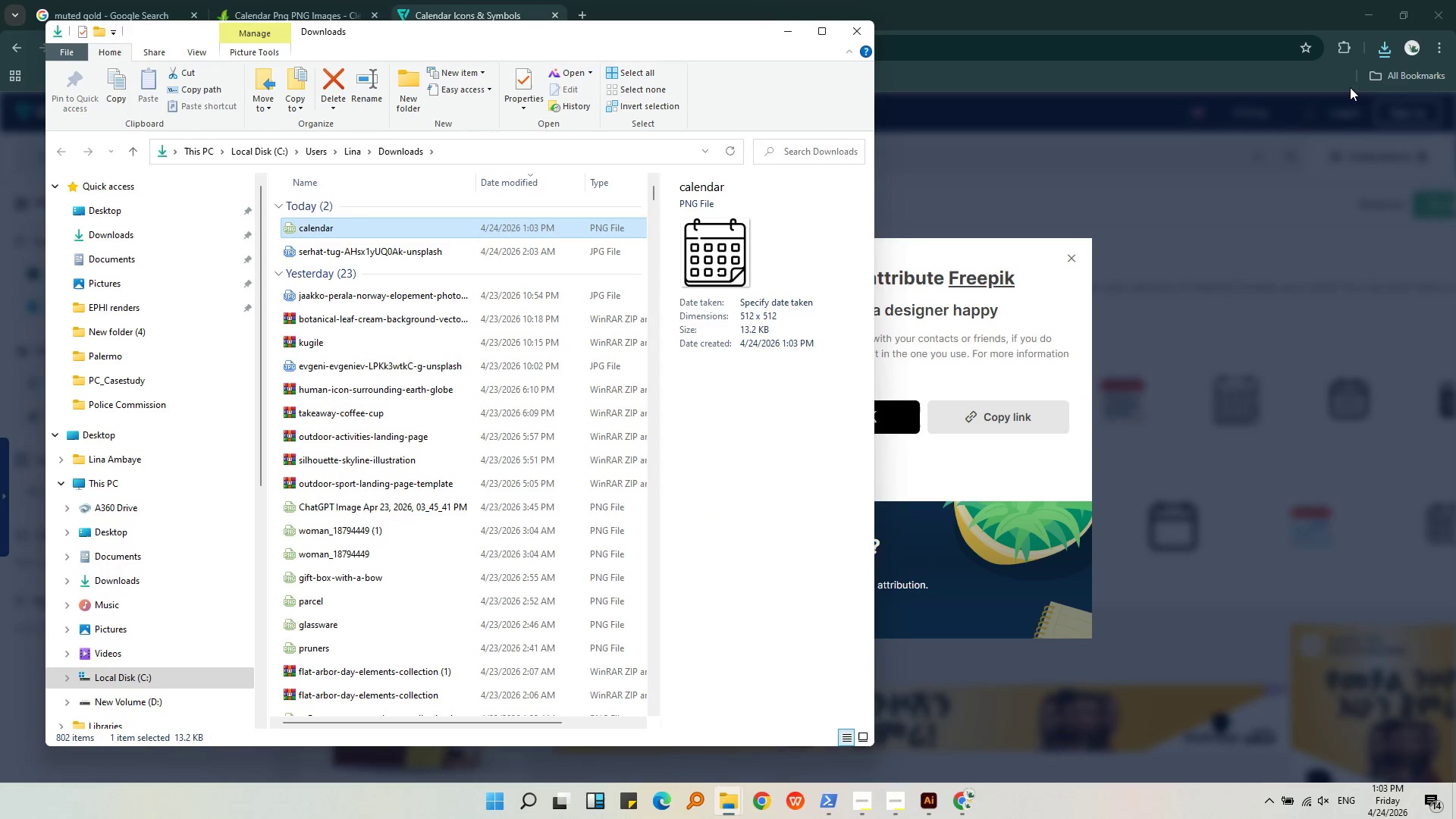 
key(Control+C)
 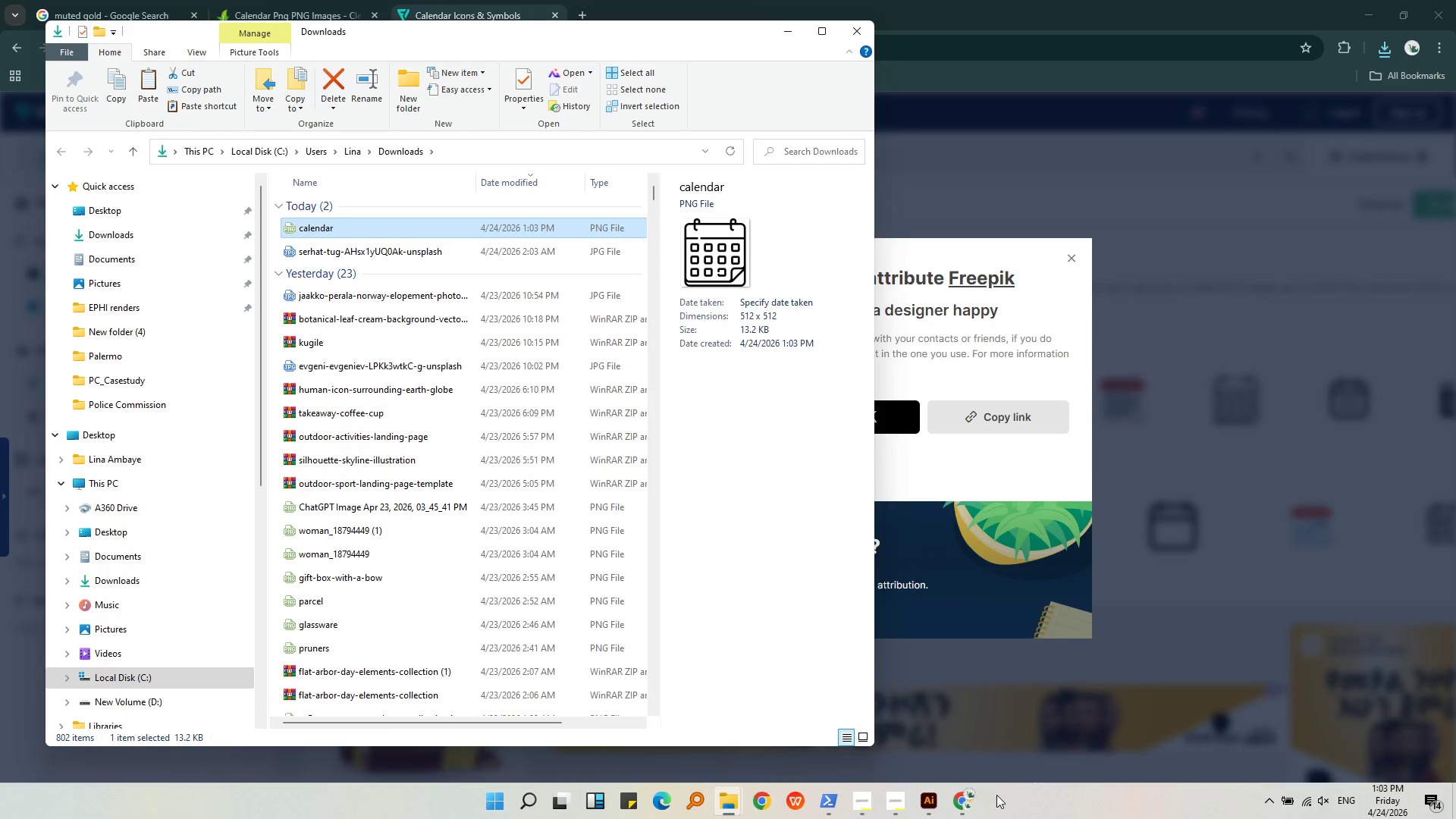 
left_click([936, 796])
 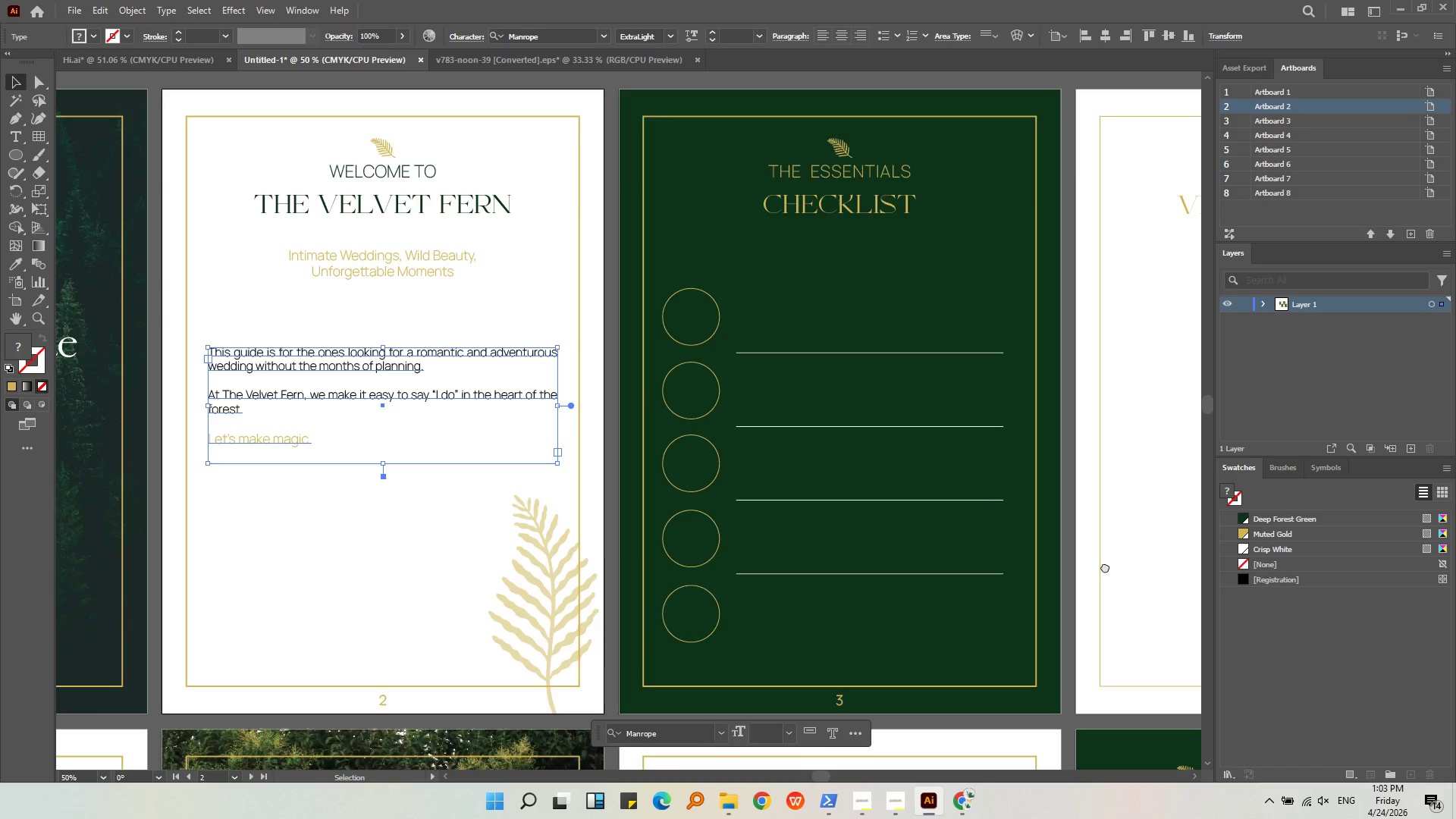 
middle_click([763, 197])
 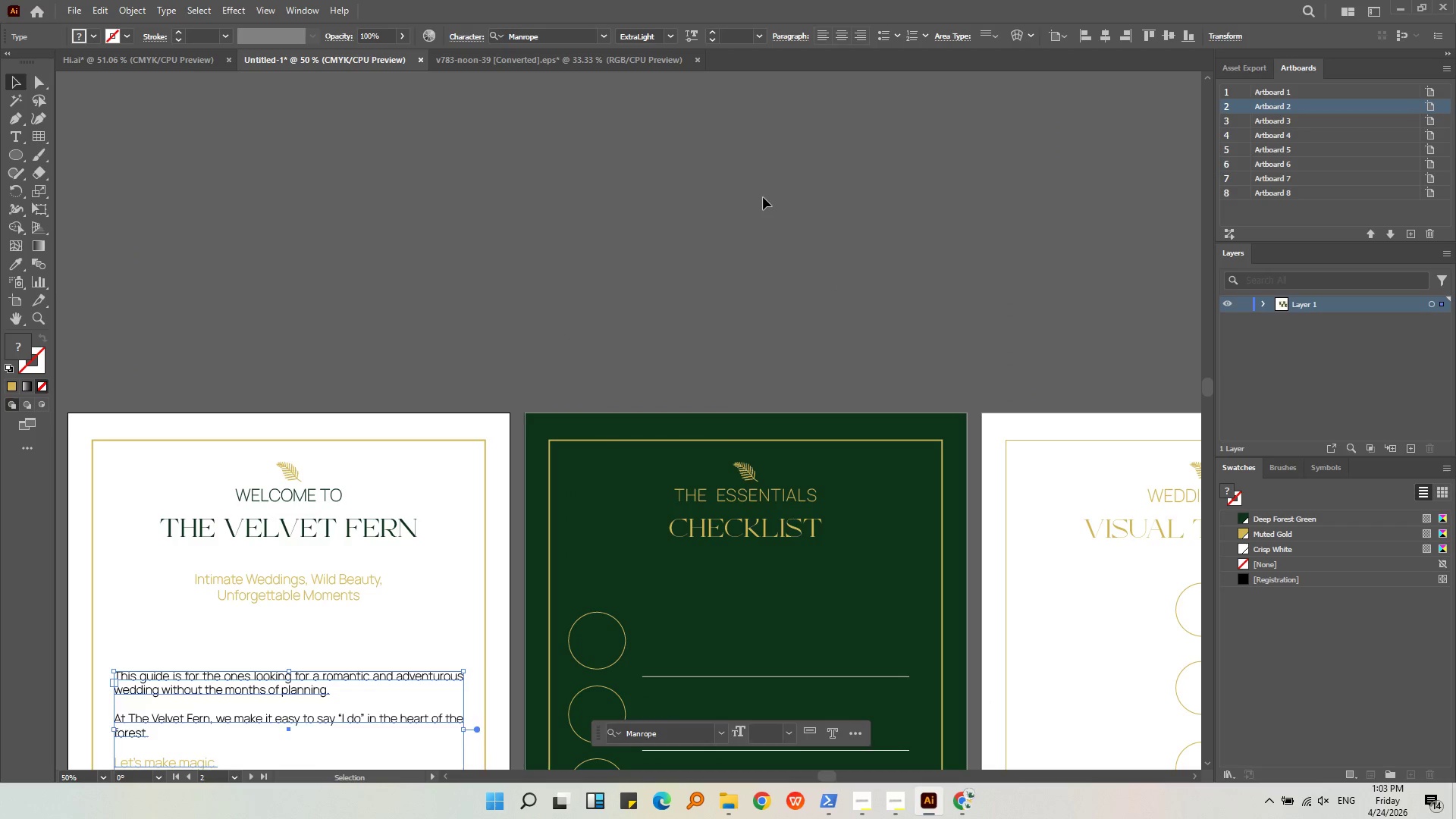 
key(Control+V)
 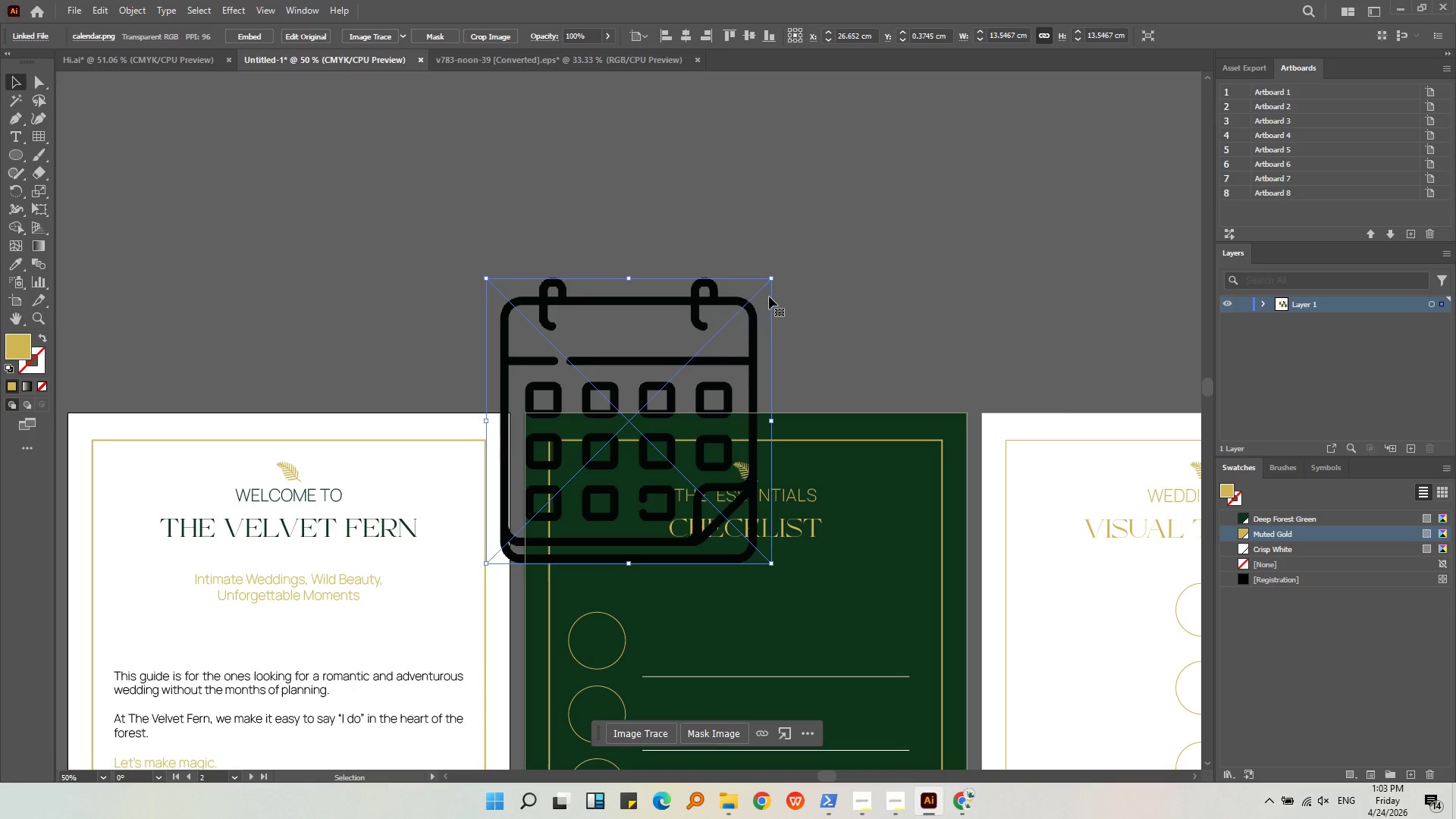 
left_click_drag(start_coordinate=[741, 369], to_coordinate=[815, 185])
 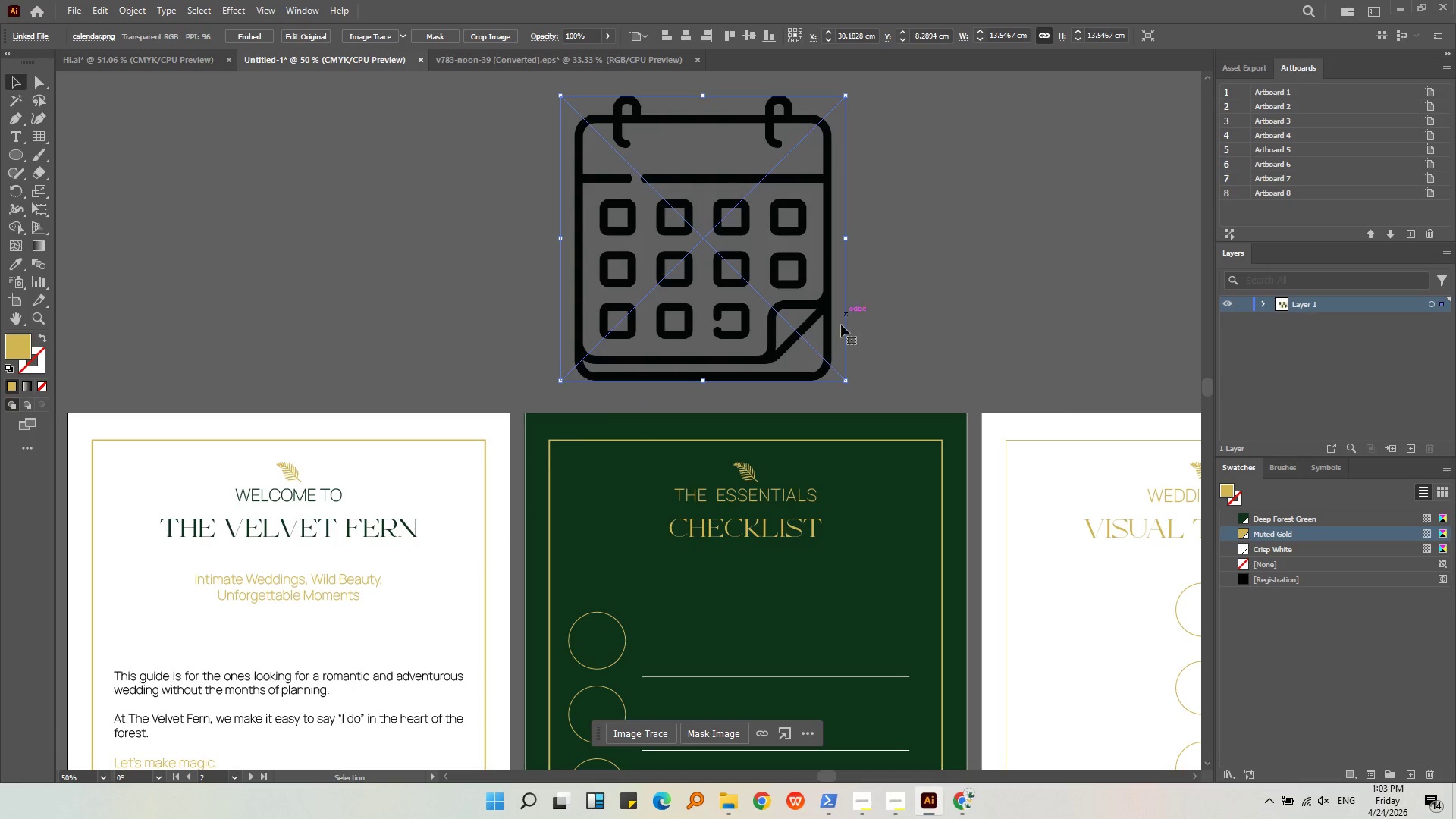 
hold_key(key=ShiftLeft, duration=1.3)
left_click_drag(start_coordinate=[845, 381], to_coordinate=[858, 229])
 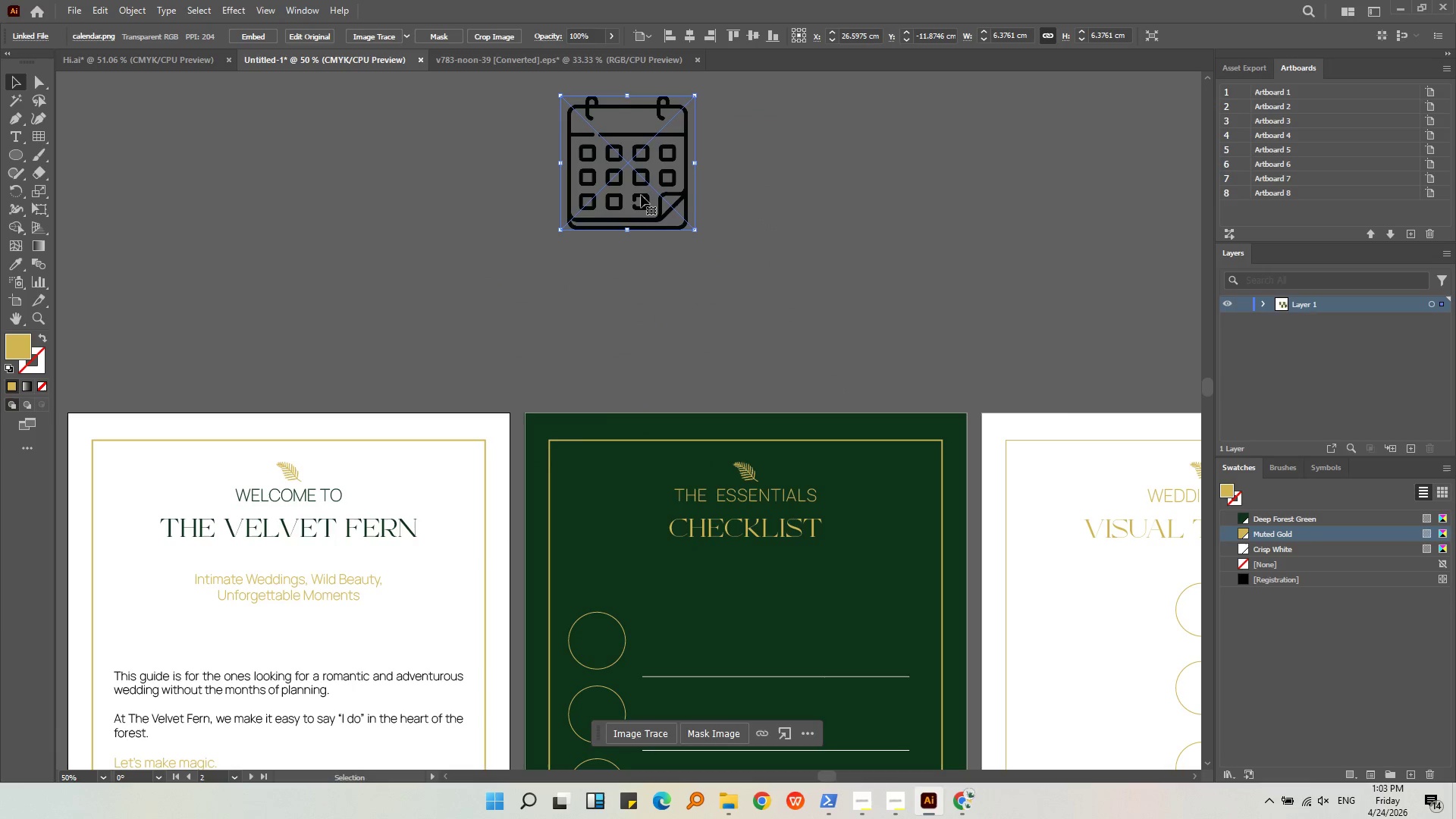 
left_click_drag(start_coordinate=[641, 195], to_coordinate=[731, 378])
 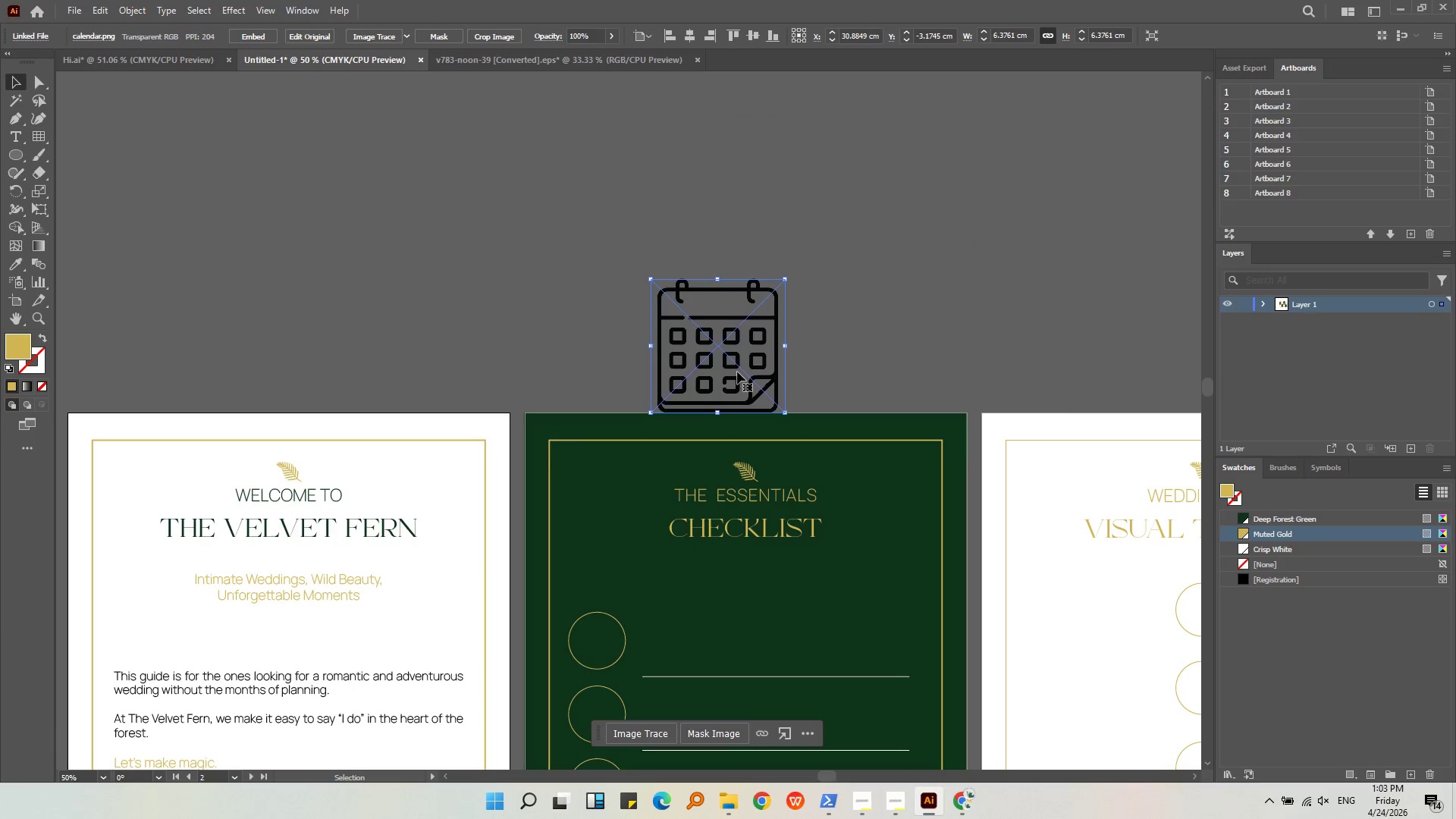 
left_click_drag(start_coordinate=[737, 377], to_coordinate=[733, 354])
 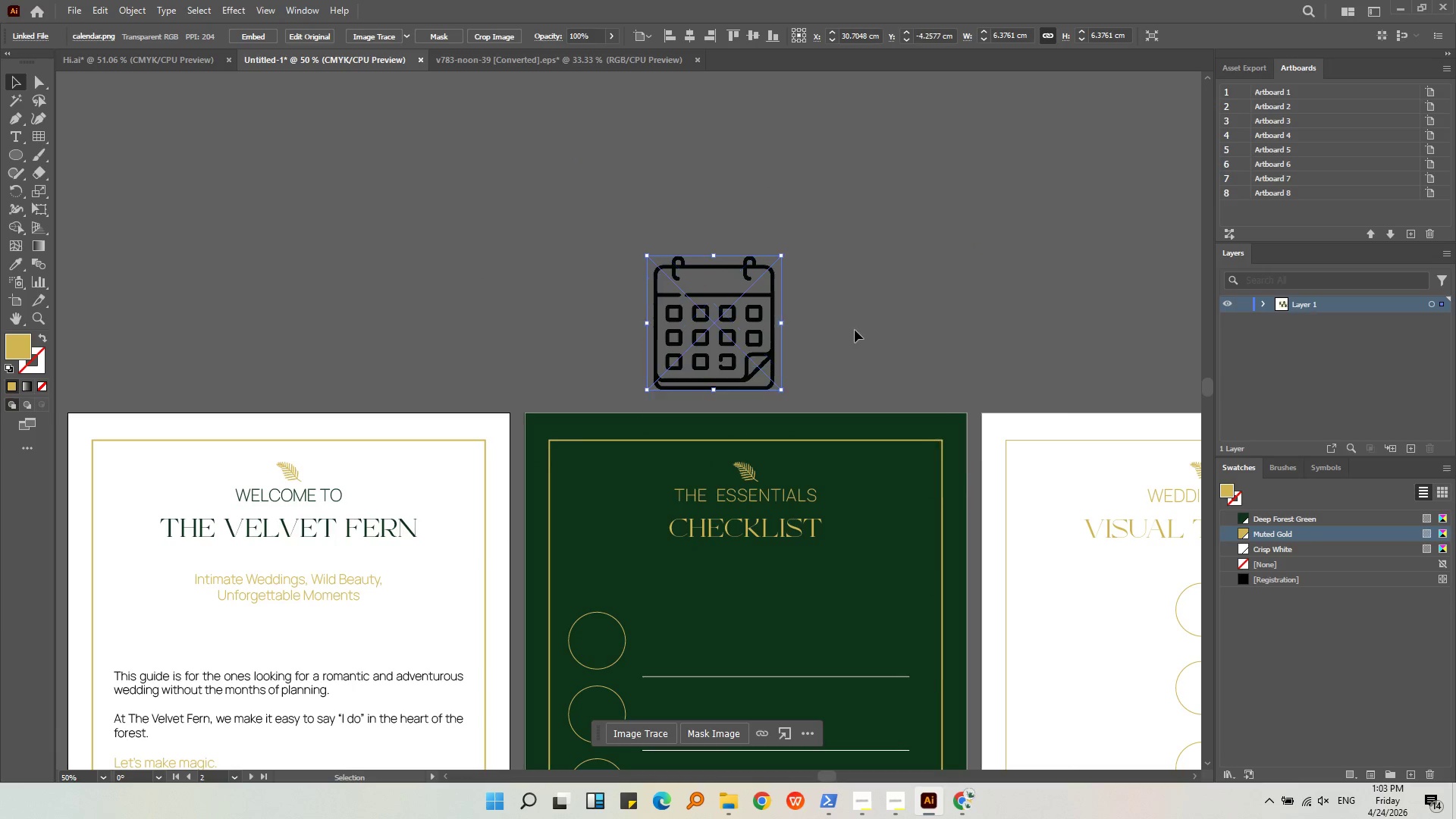 
left_click([855, 329])
 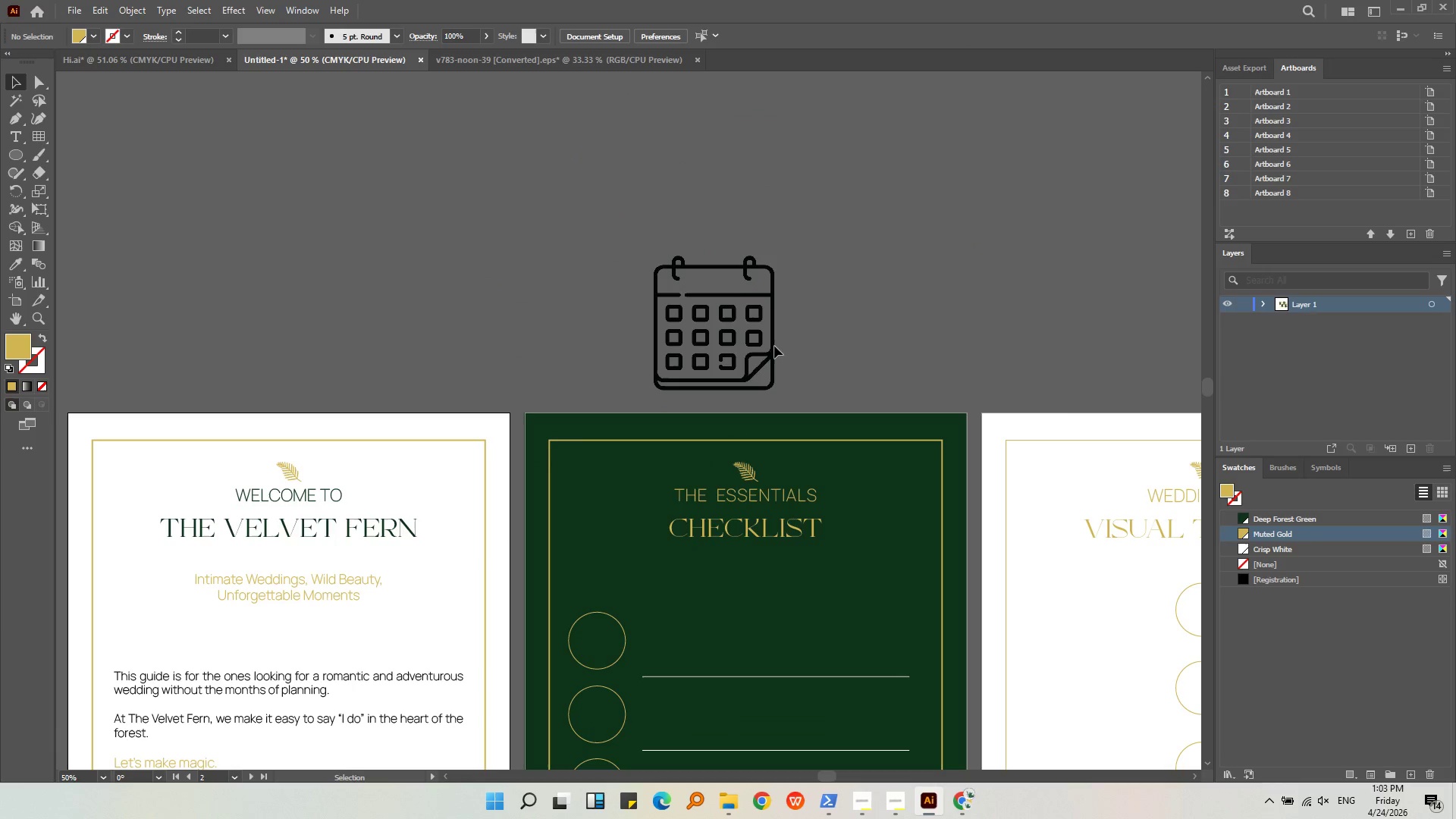 
hold_key(key=AltLeft, duration=0.31)
 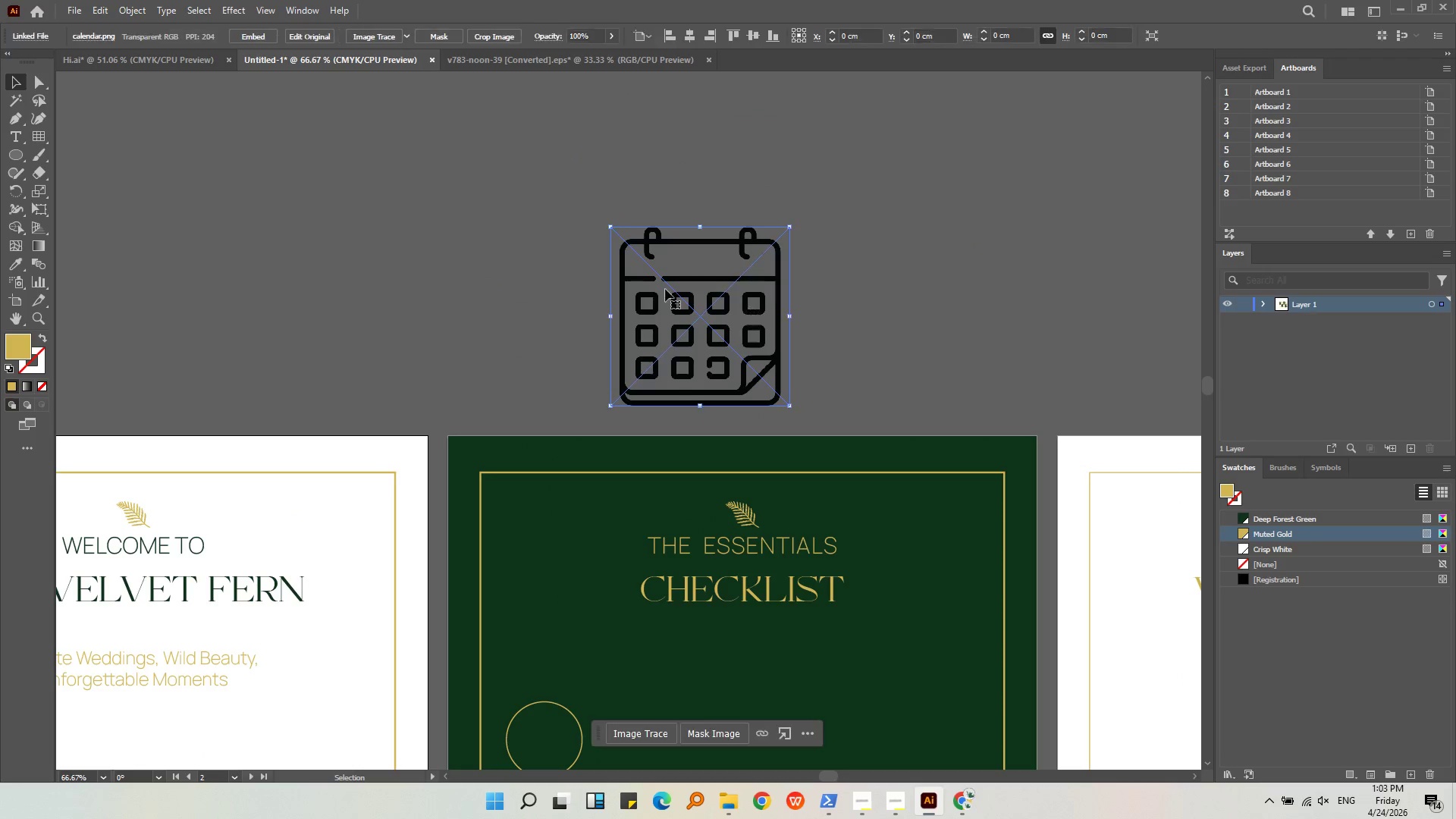 
left_click([753, 307])
 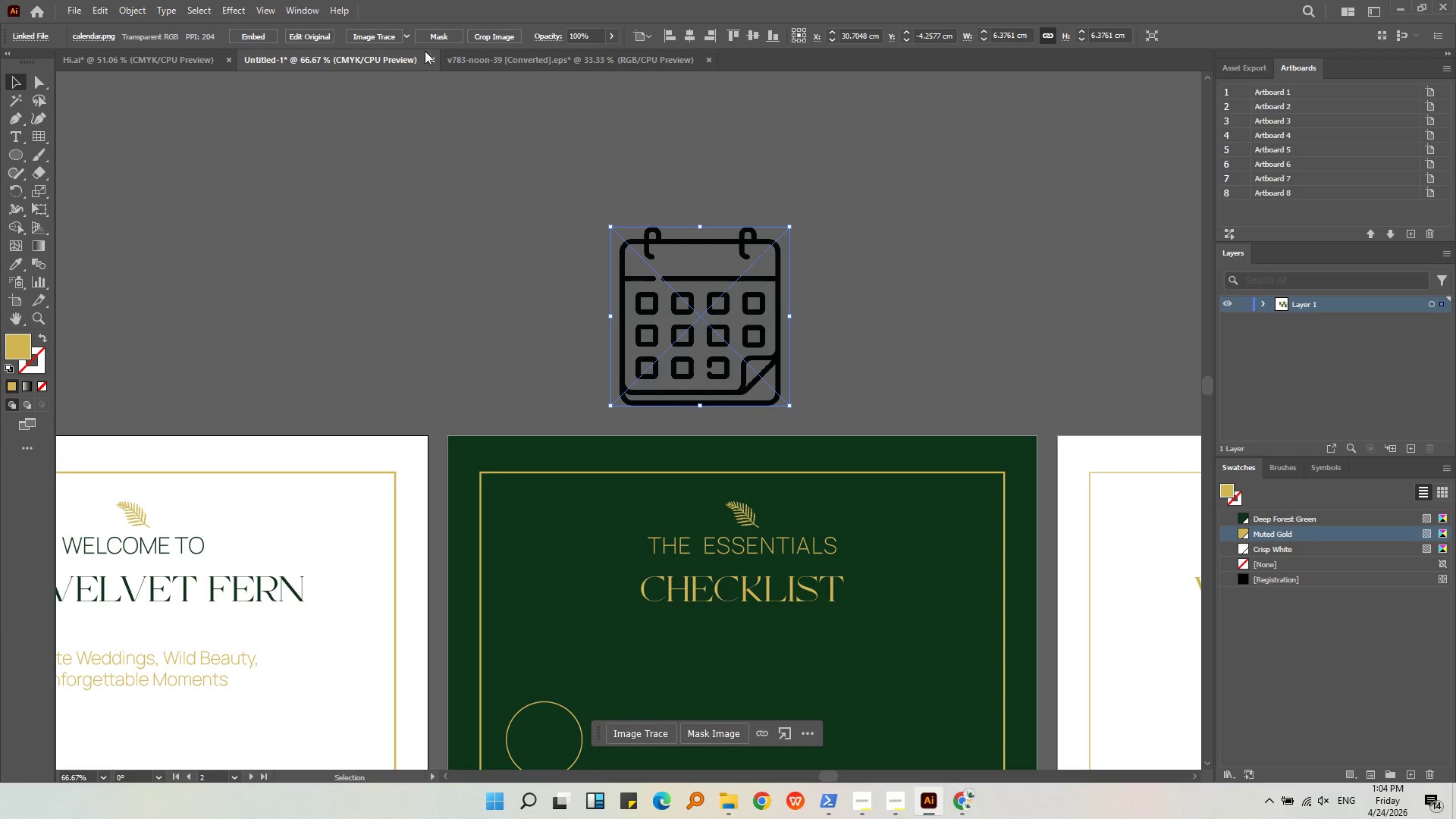 
scroll: coordinate [755, 345], scroll_direction: up, amount: 1.0
 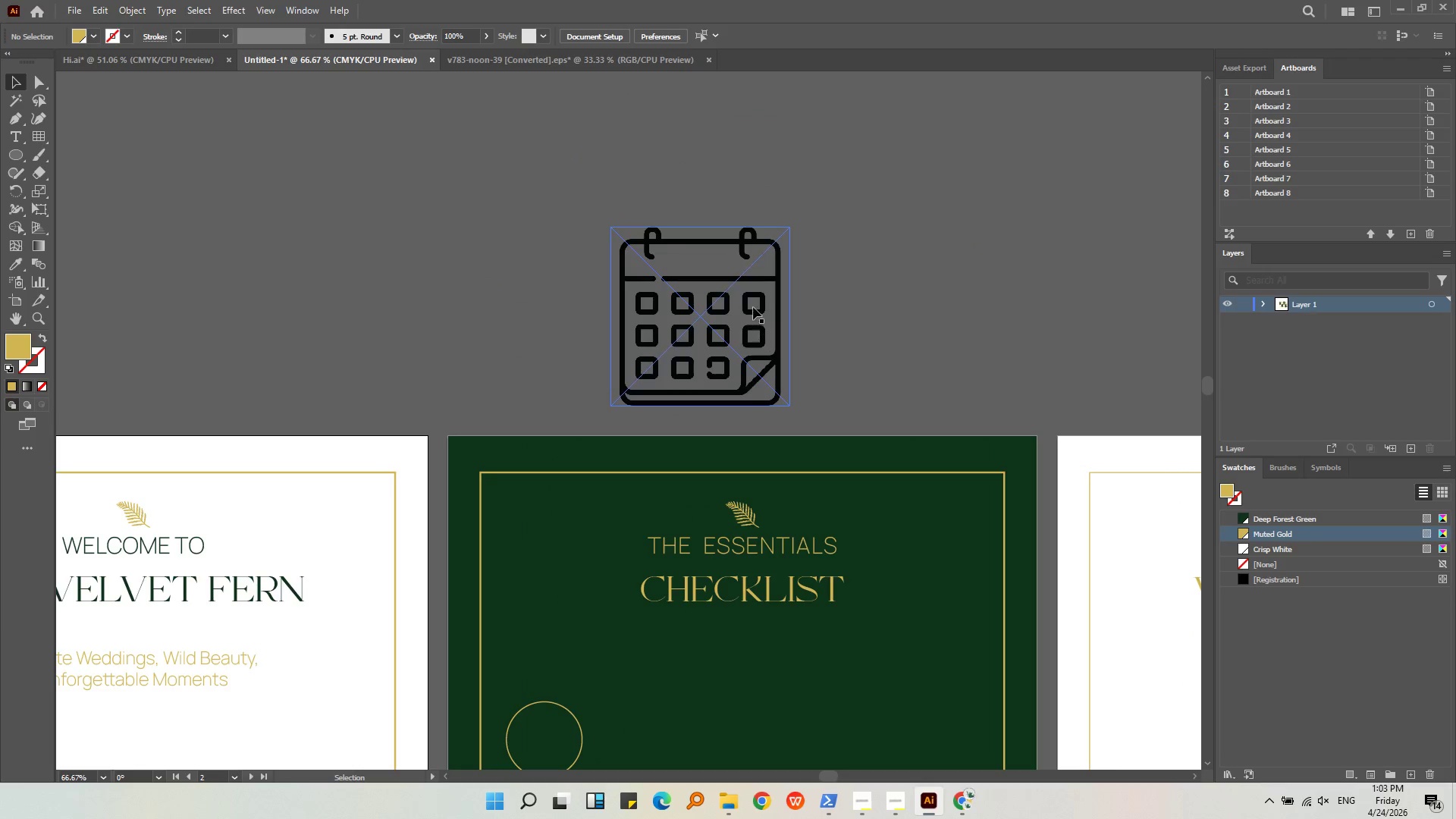 
left_click([390, 40])
 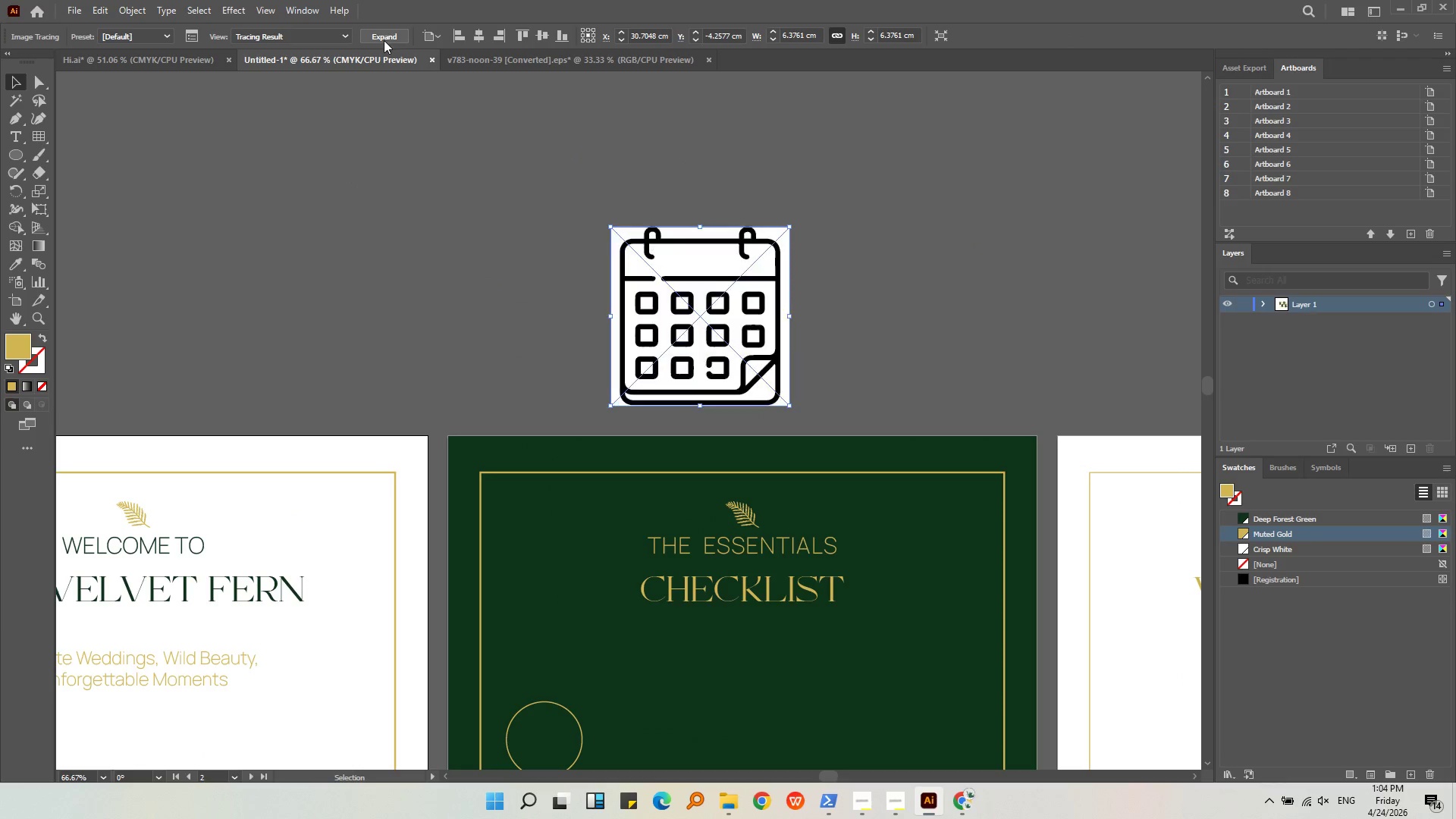 
left_click([383, 40])
 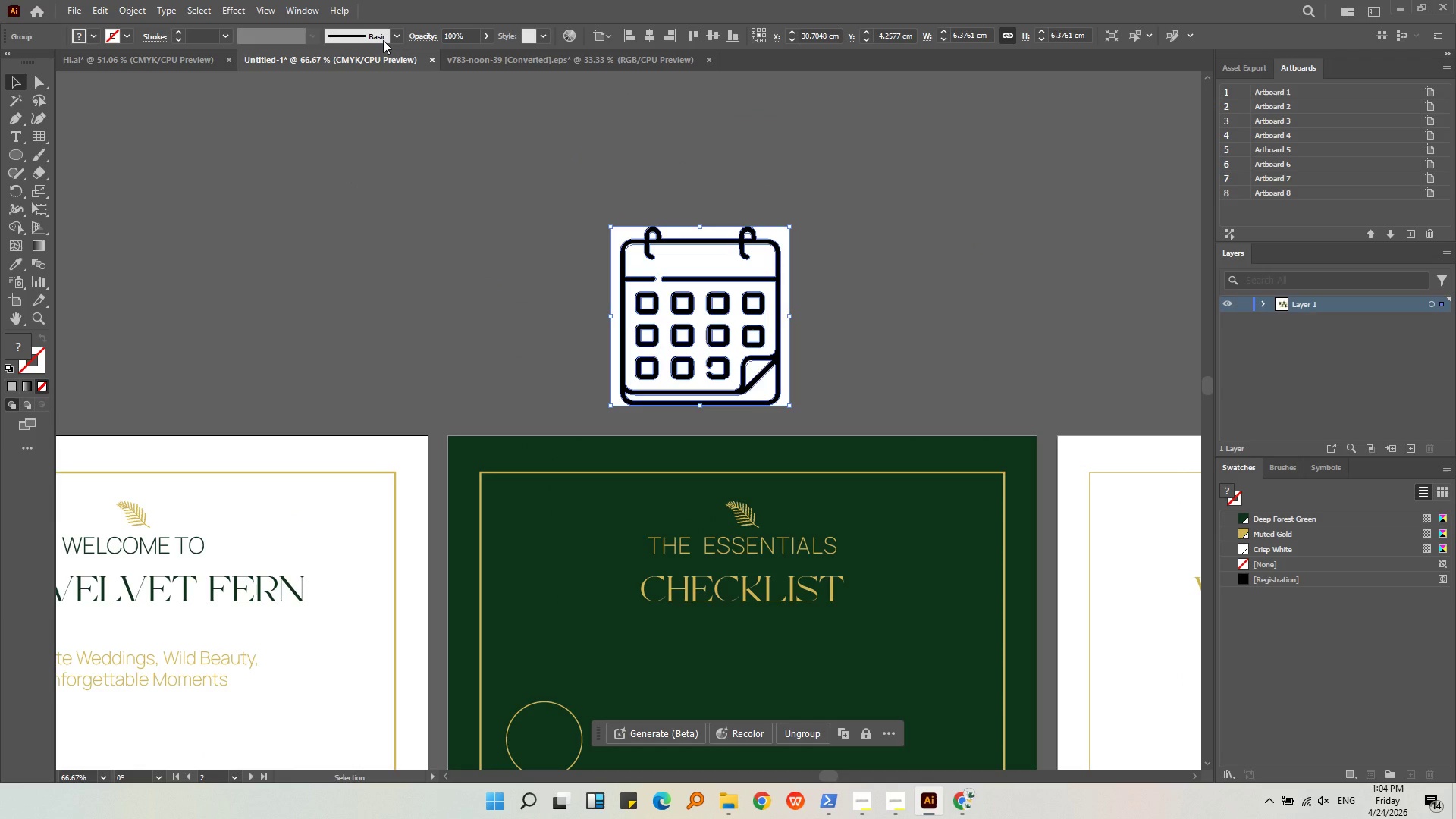 
key(Control+Shift+G)
 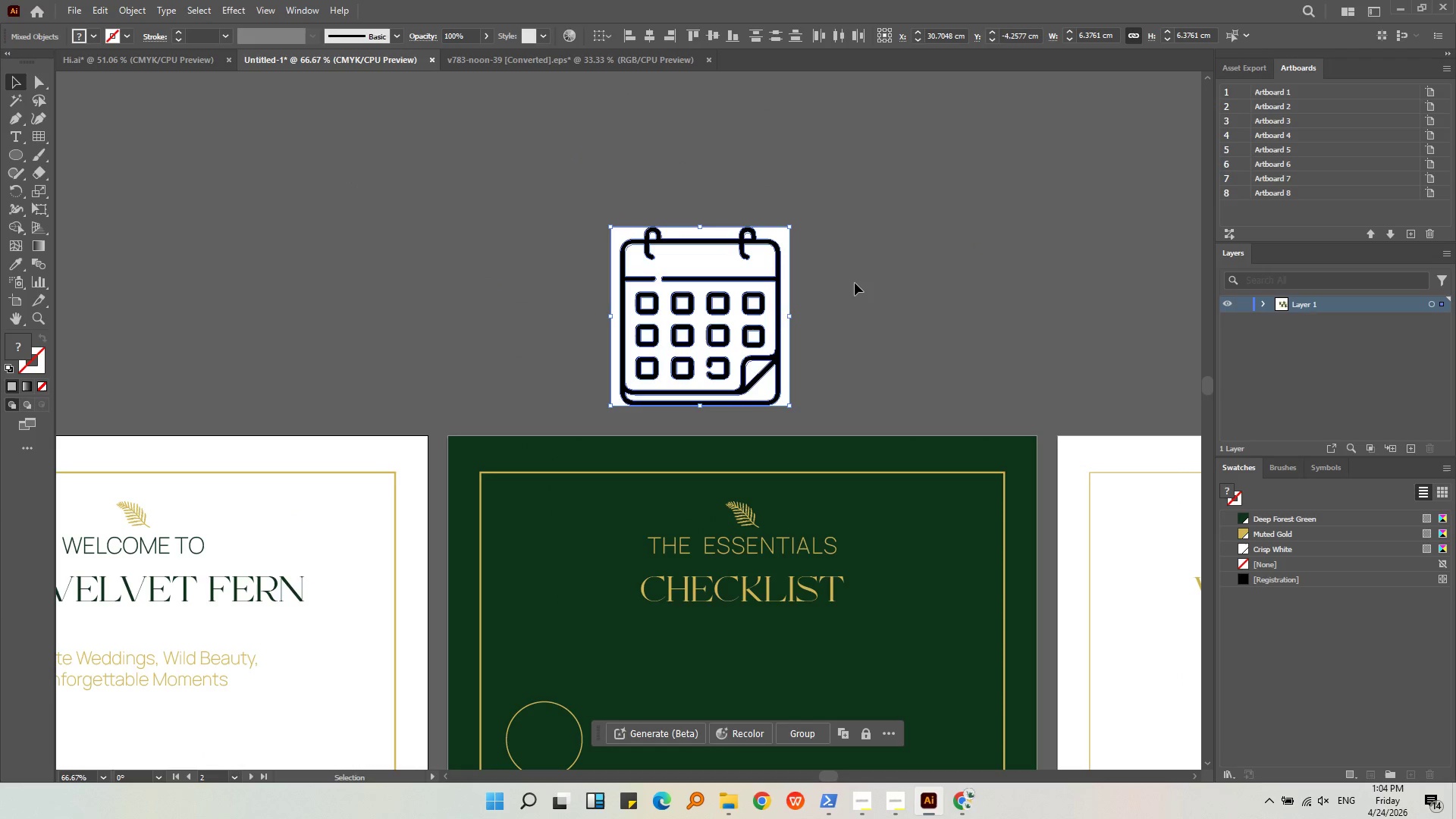 
left_click([855, 283])
 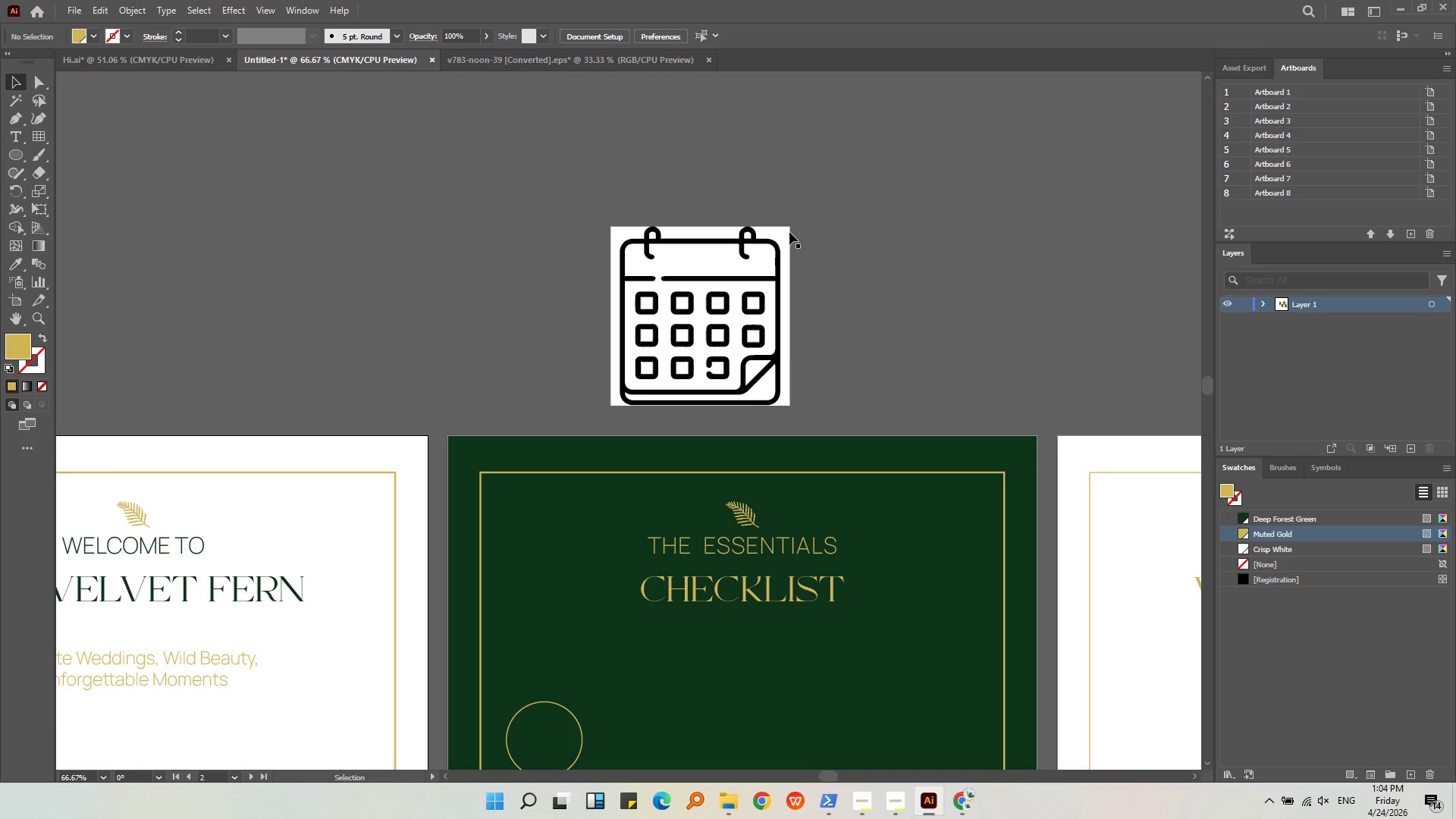 
left_click([785, 232])
 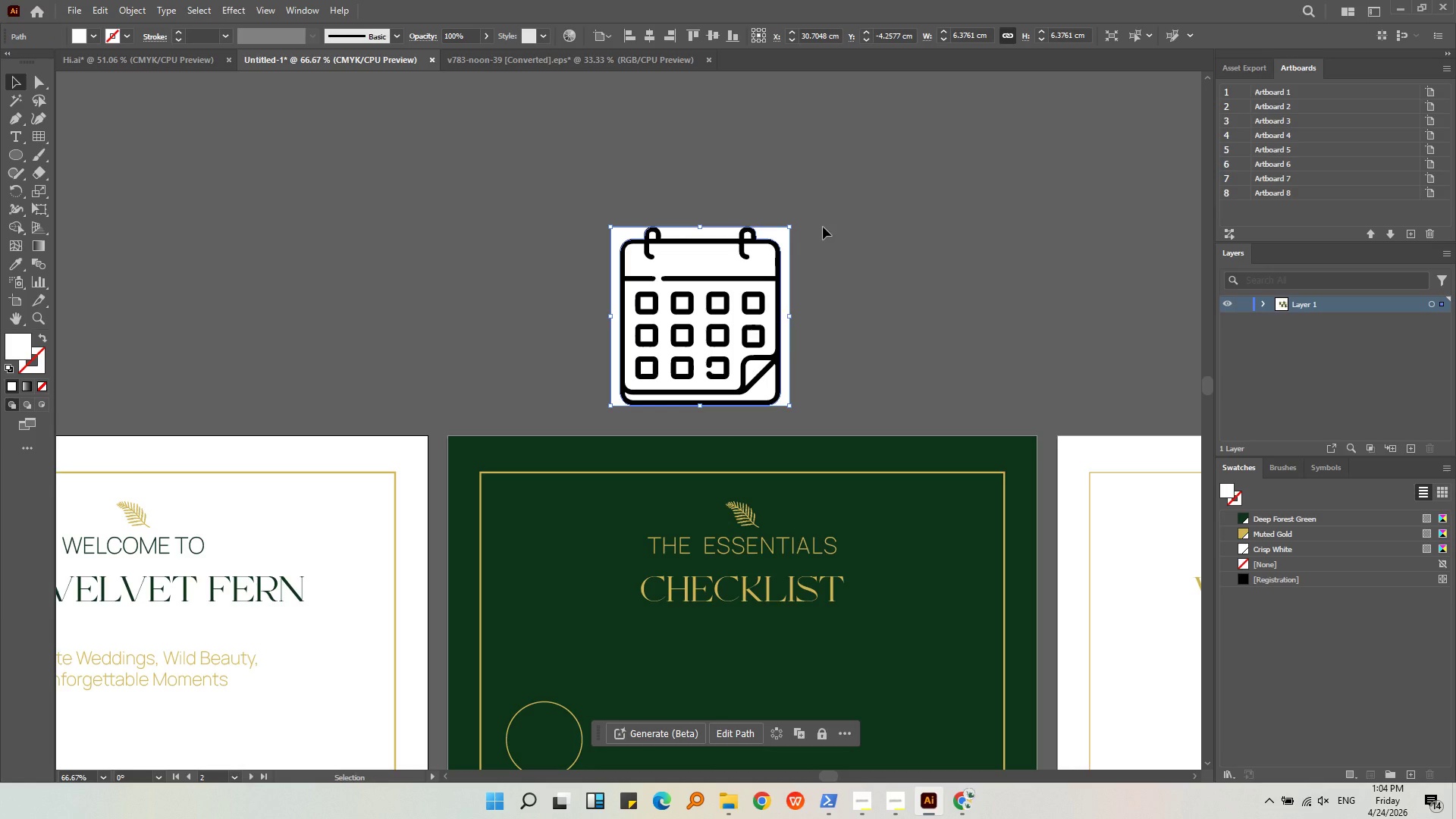 
wait(8.25)
 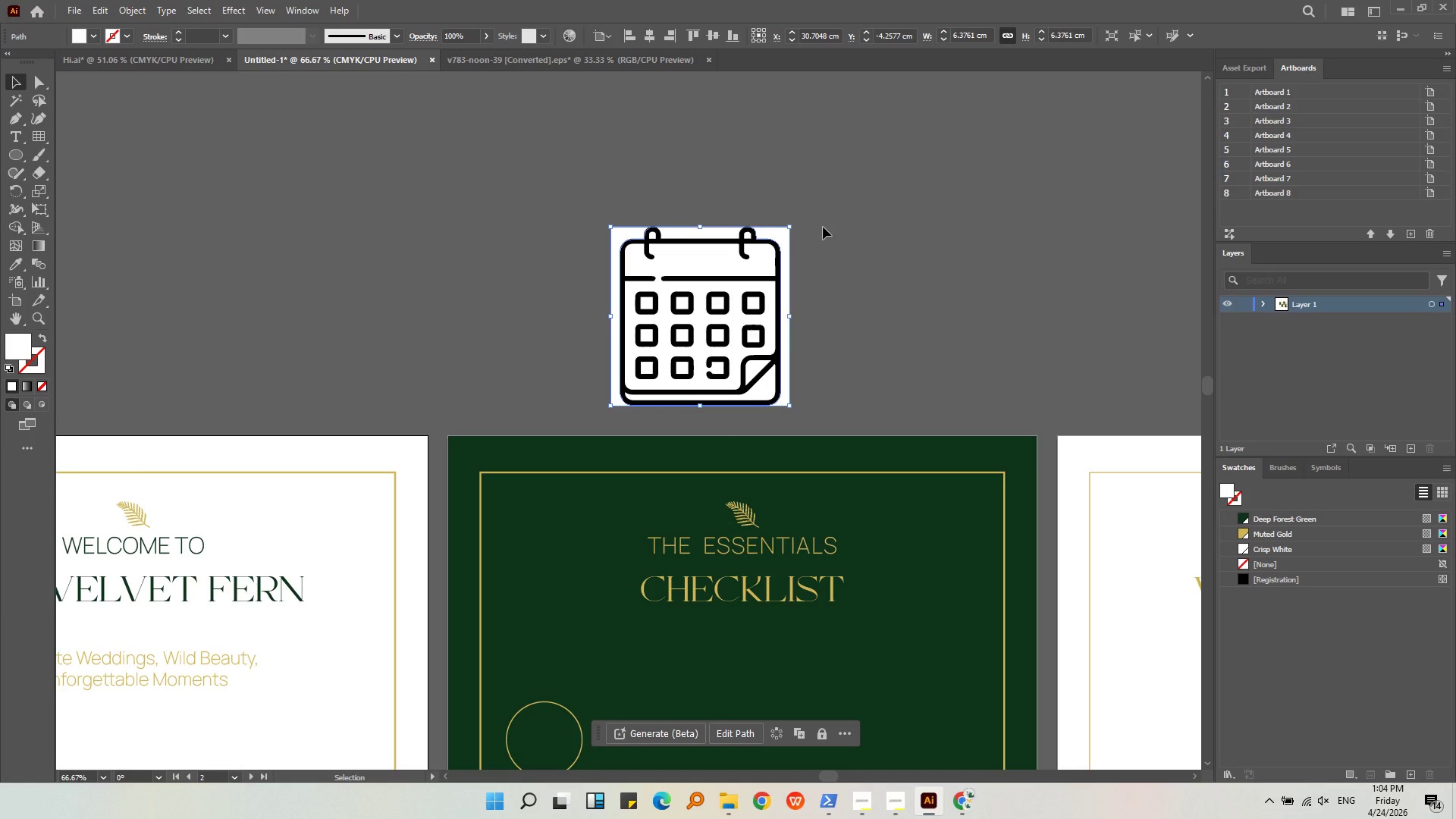 
left_click([789, 235])
 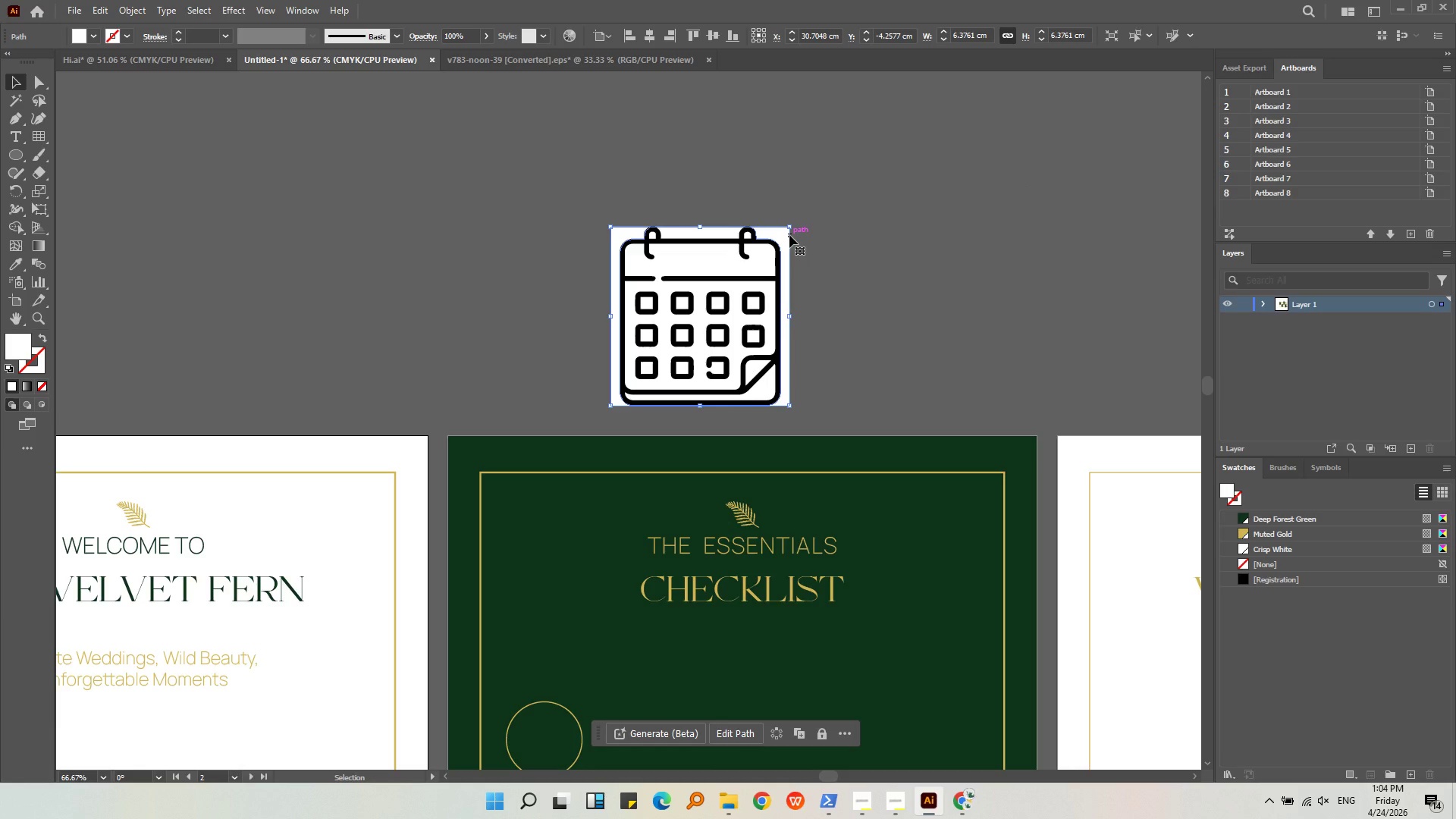 
key(Backspace)
 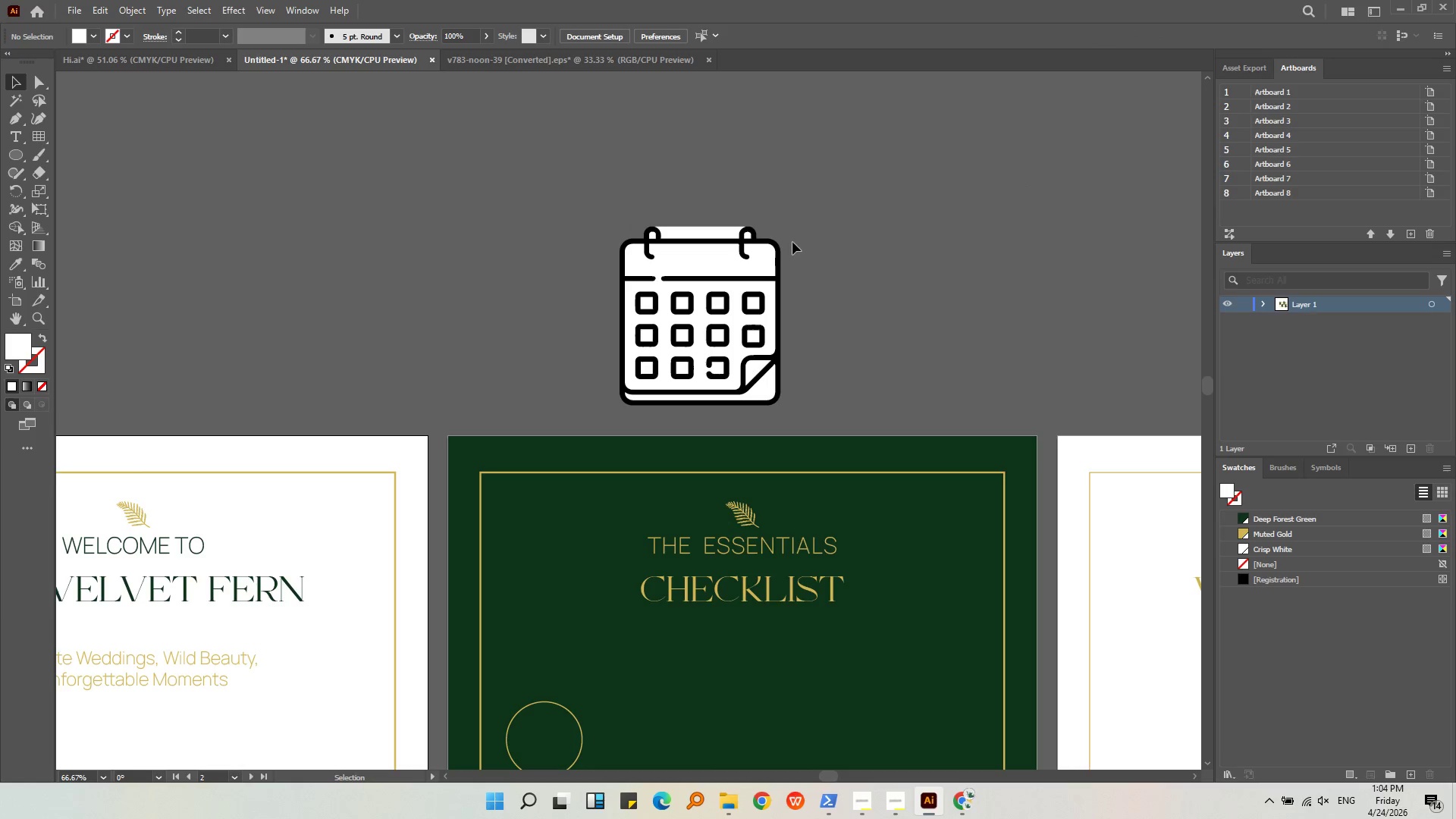 
left_click([792, 242])
 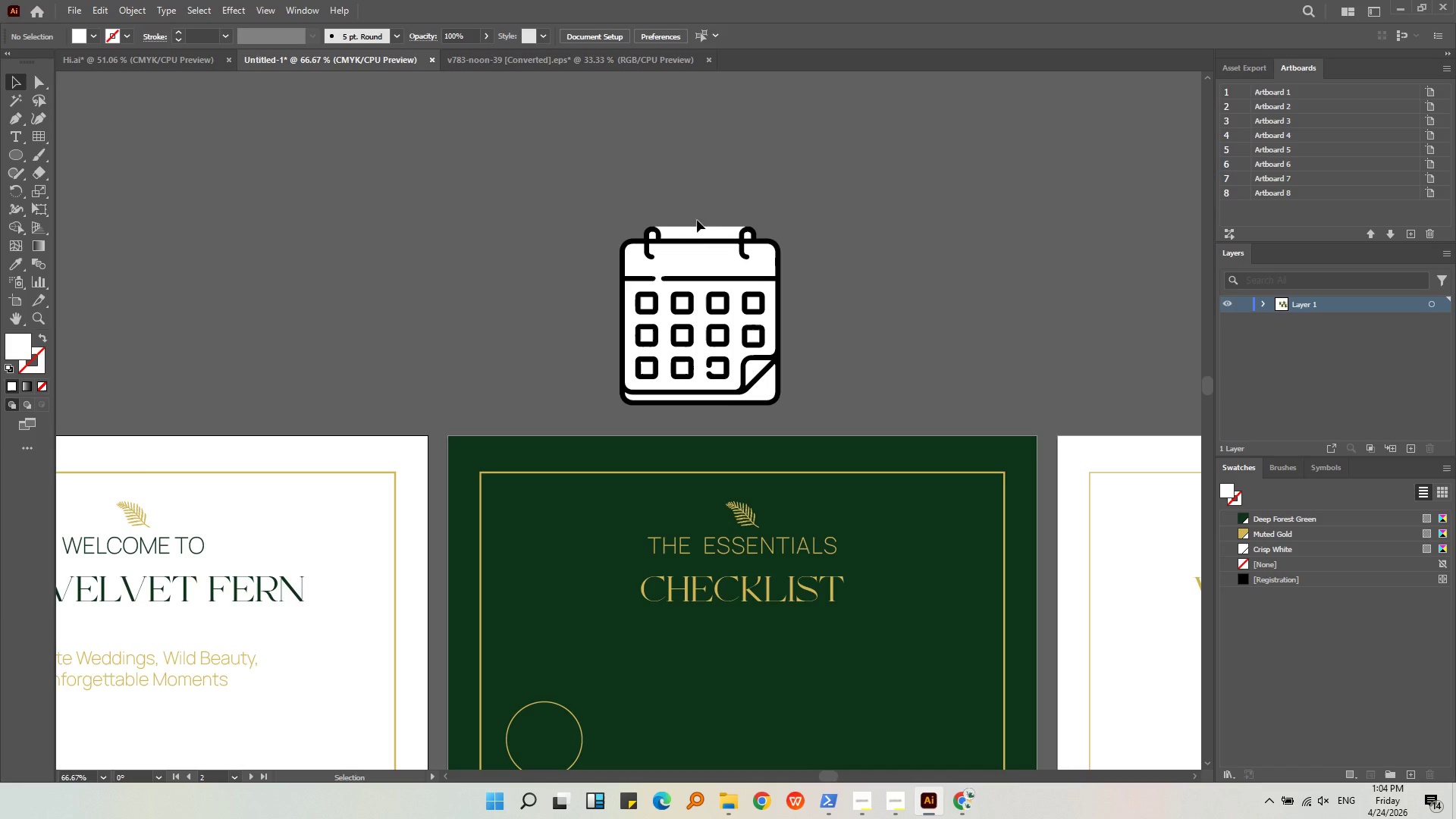 
left_click([698, 224])
 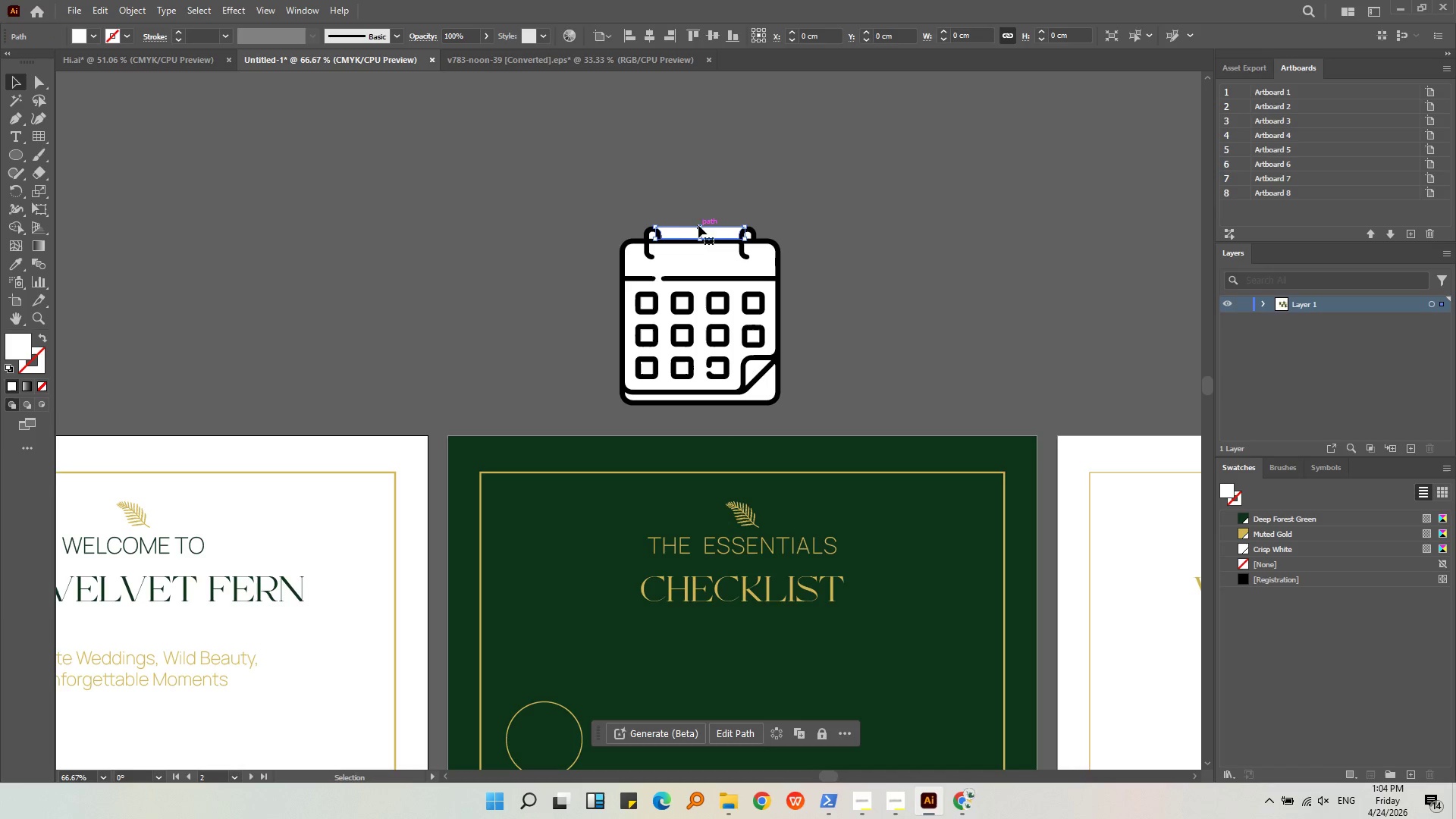 
key(Backspace)
 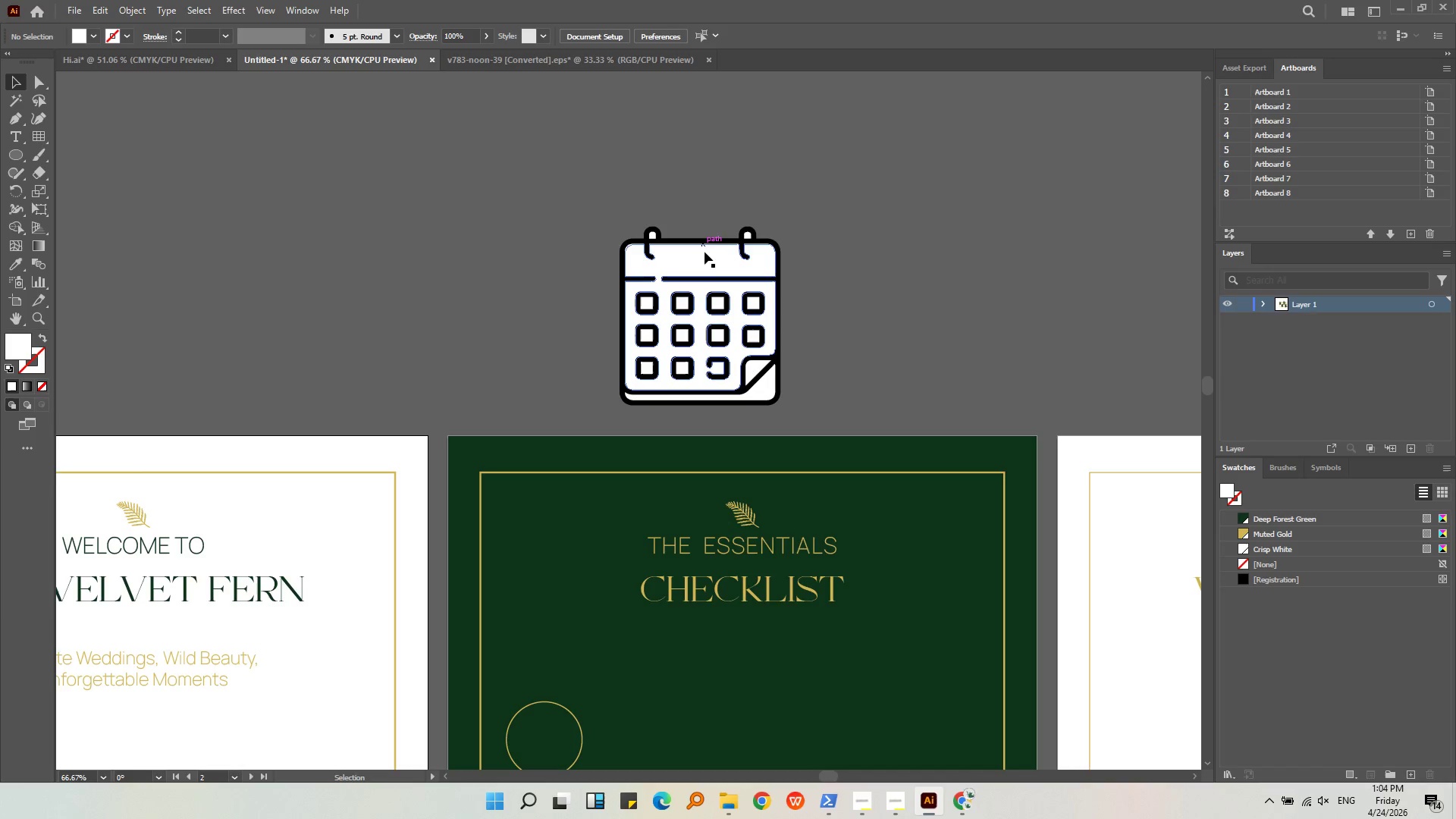 
left_click([706, 257])
 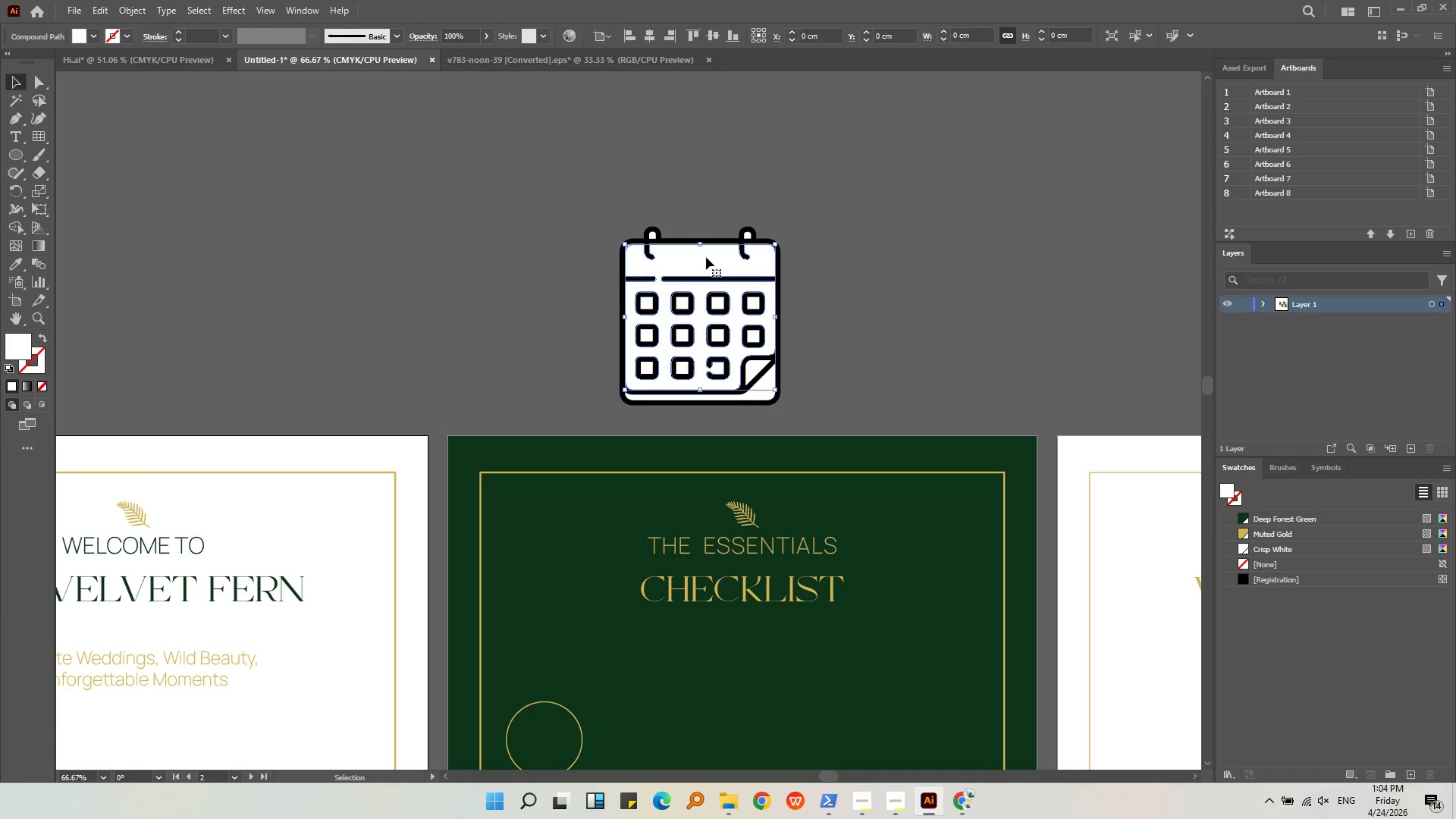 
key(Backspace)
 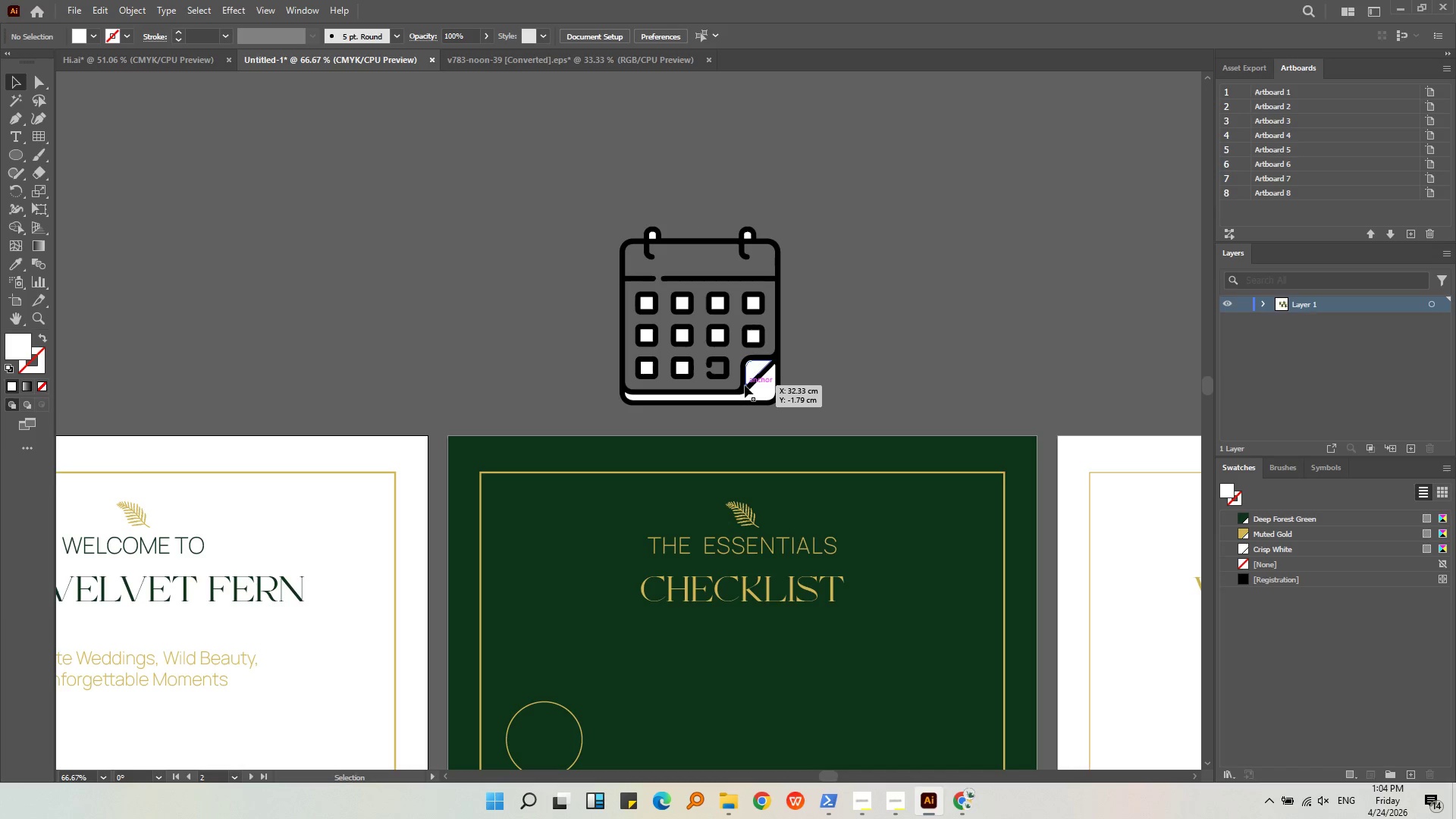 
hold_key(key=AltLeft, duration=0.36)
scroll: coordinate [742, 367], scroll_direction: up, amount: 4.0
 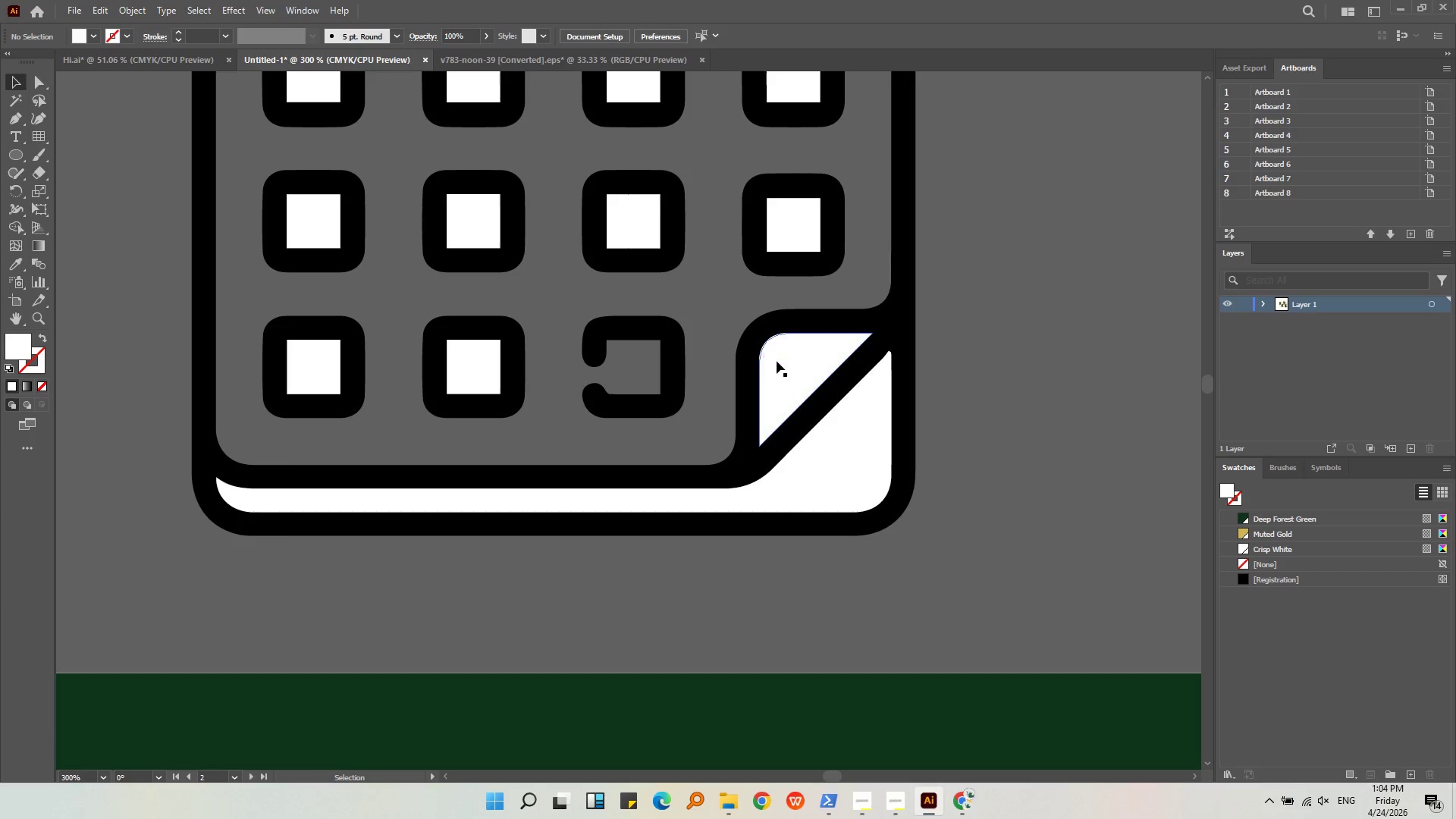 
left_click([777, 362])
 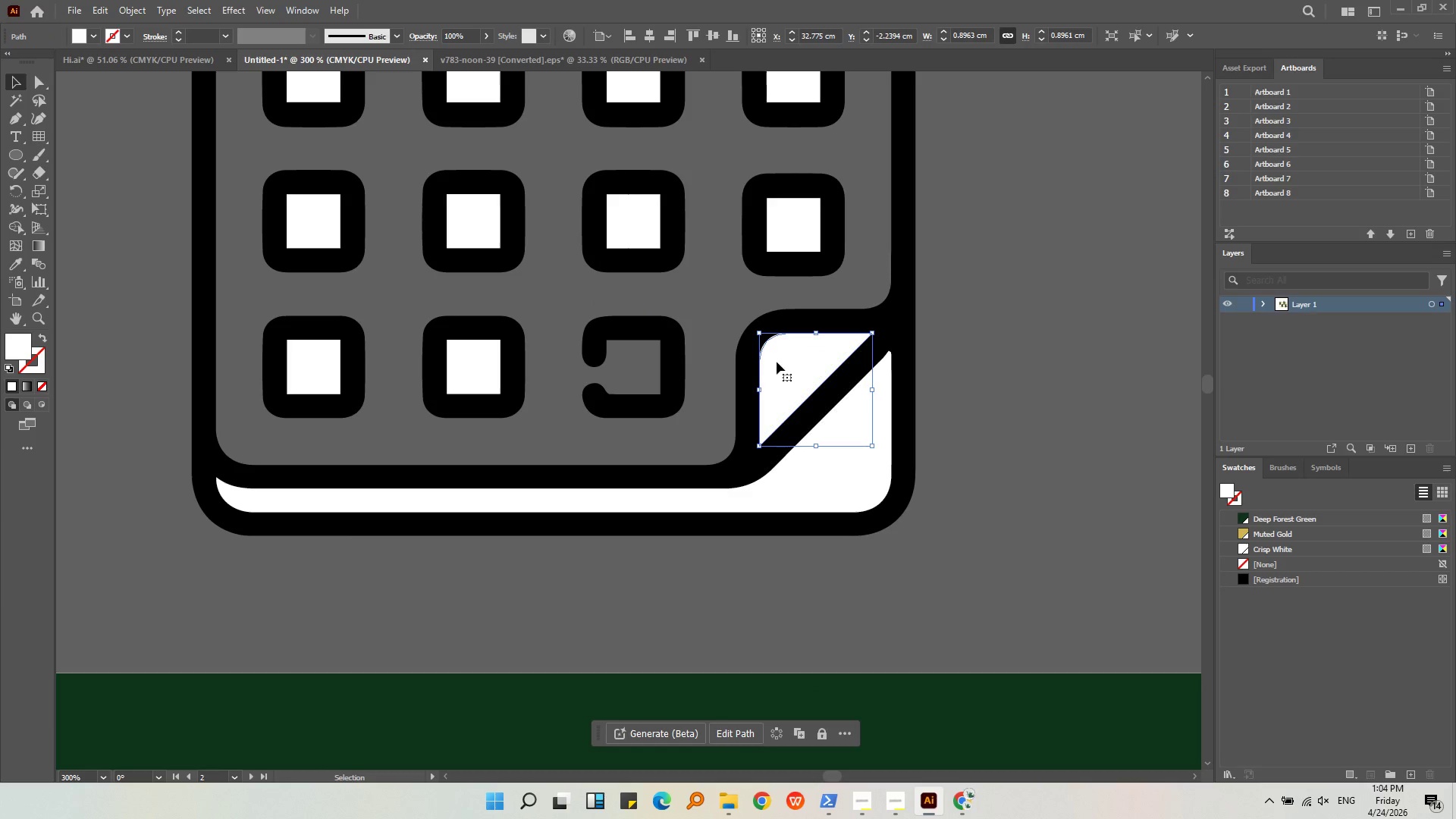 
key(Delete)
 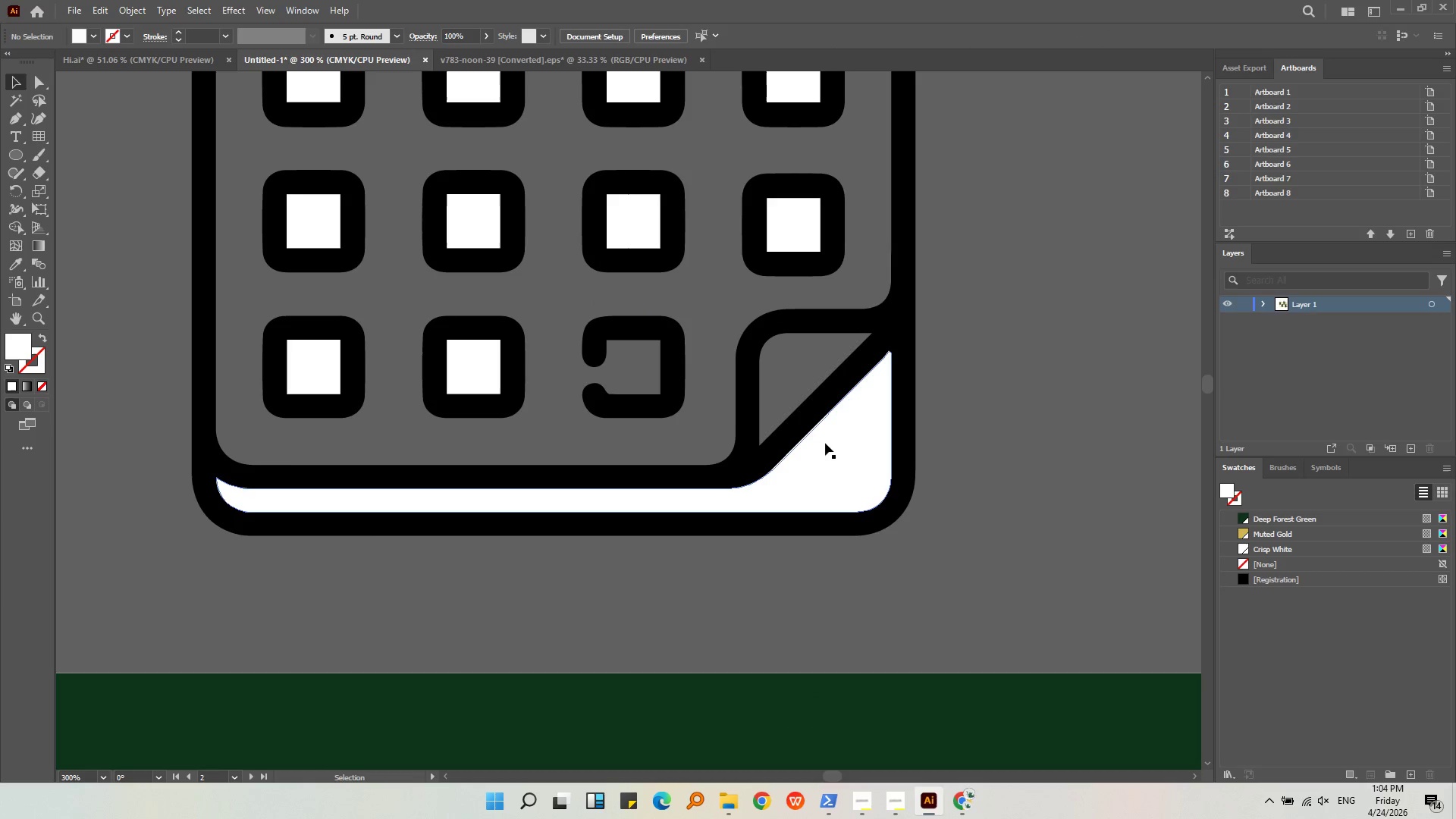 
left_click([827, 450])
 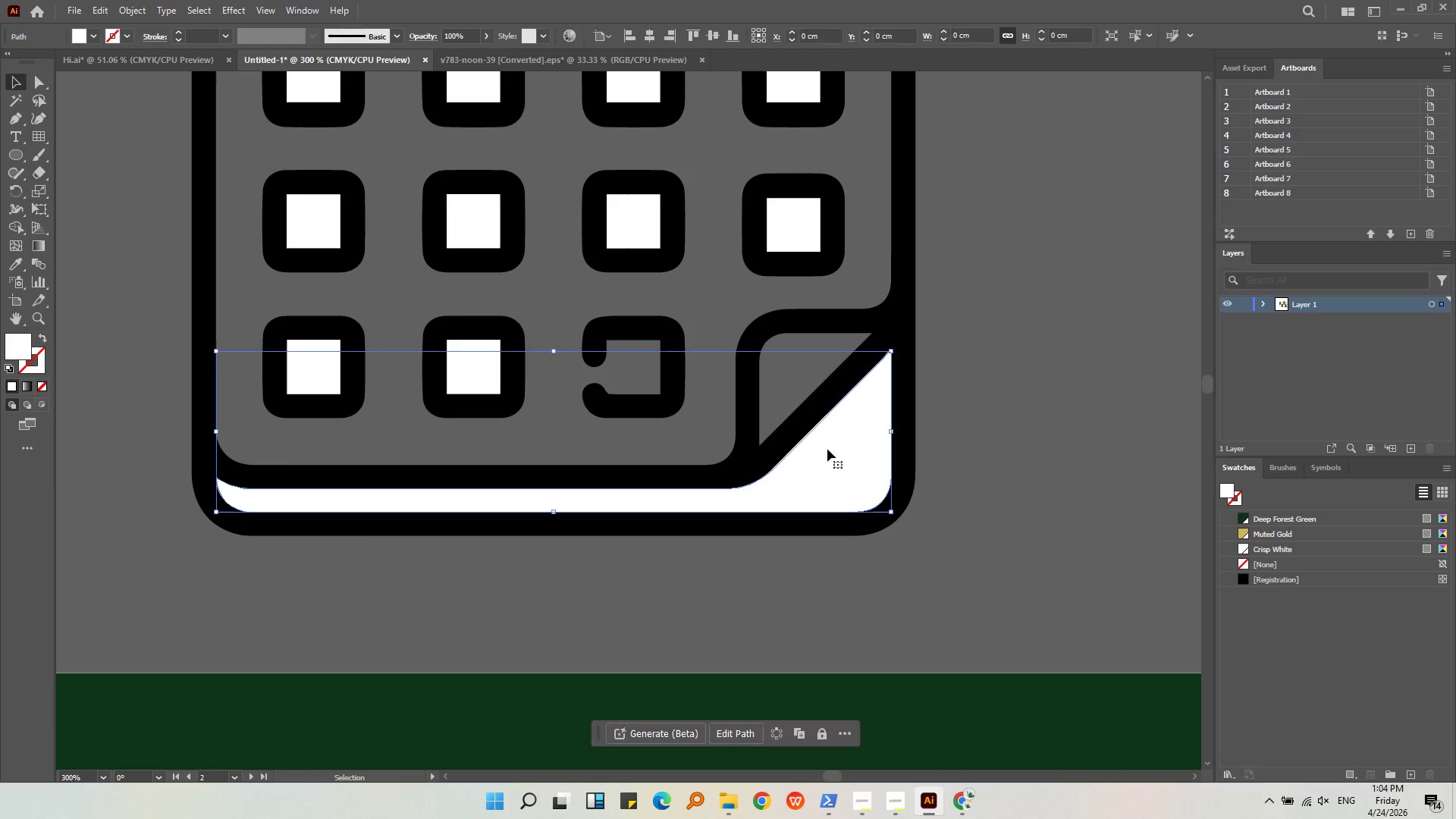 
key(Delete)
 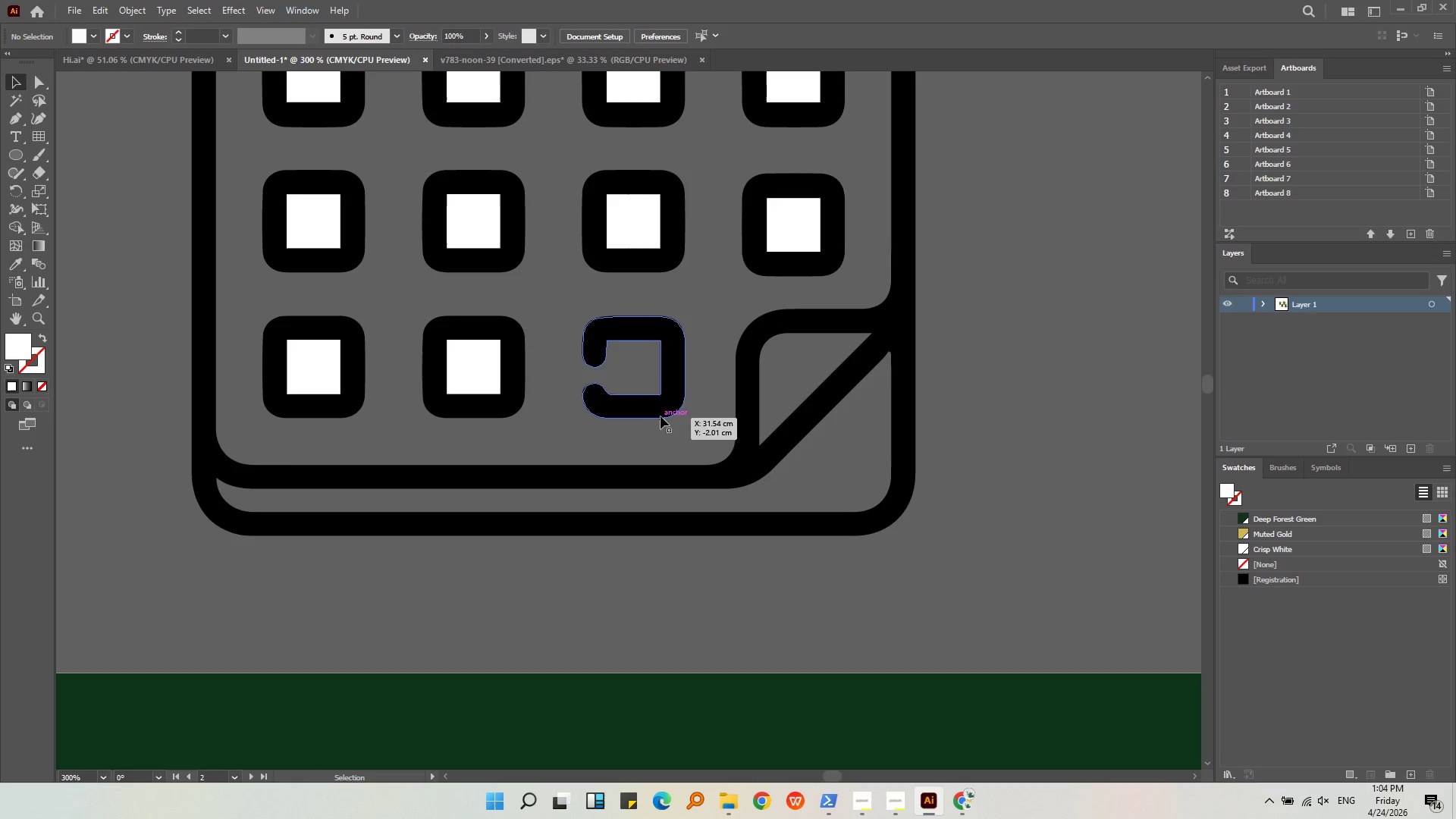 
left_click([653, 395])
 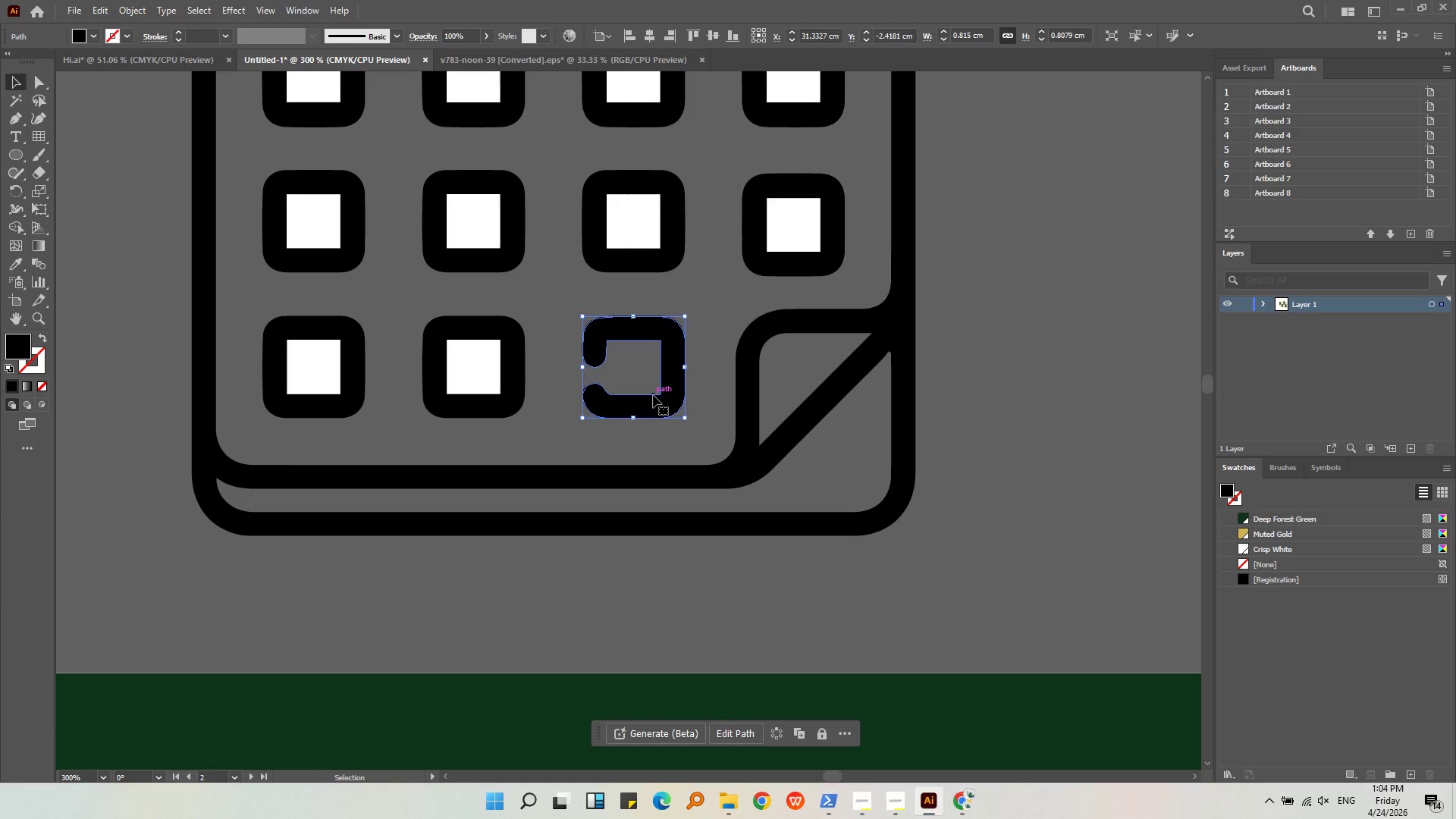 
key(Delete)
 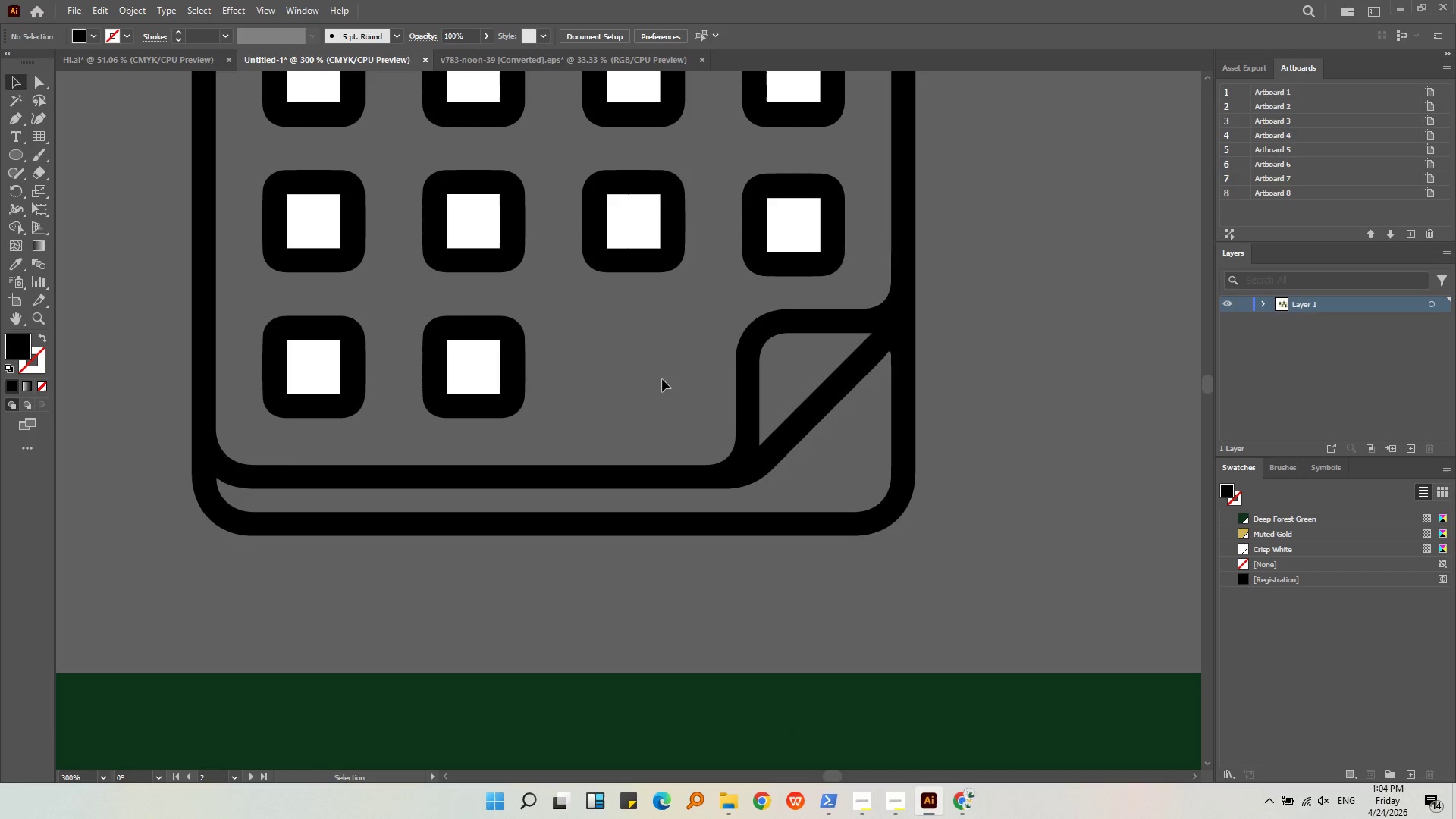 
key(Alt+AltLeft)
 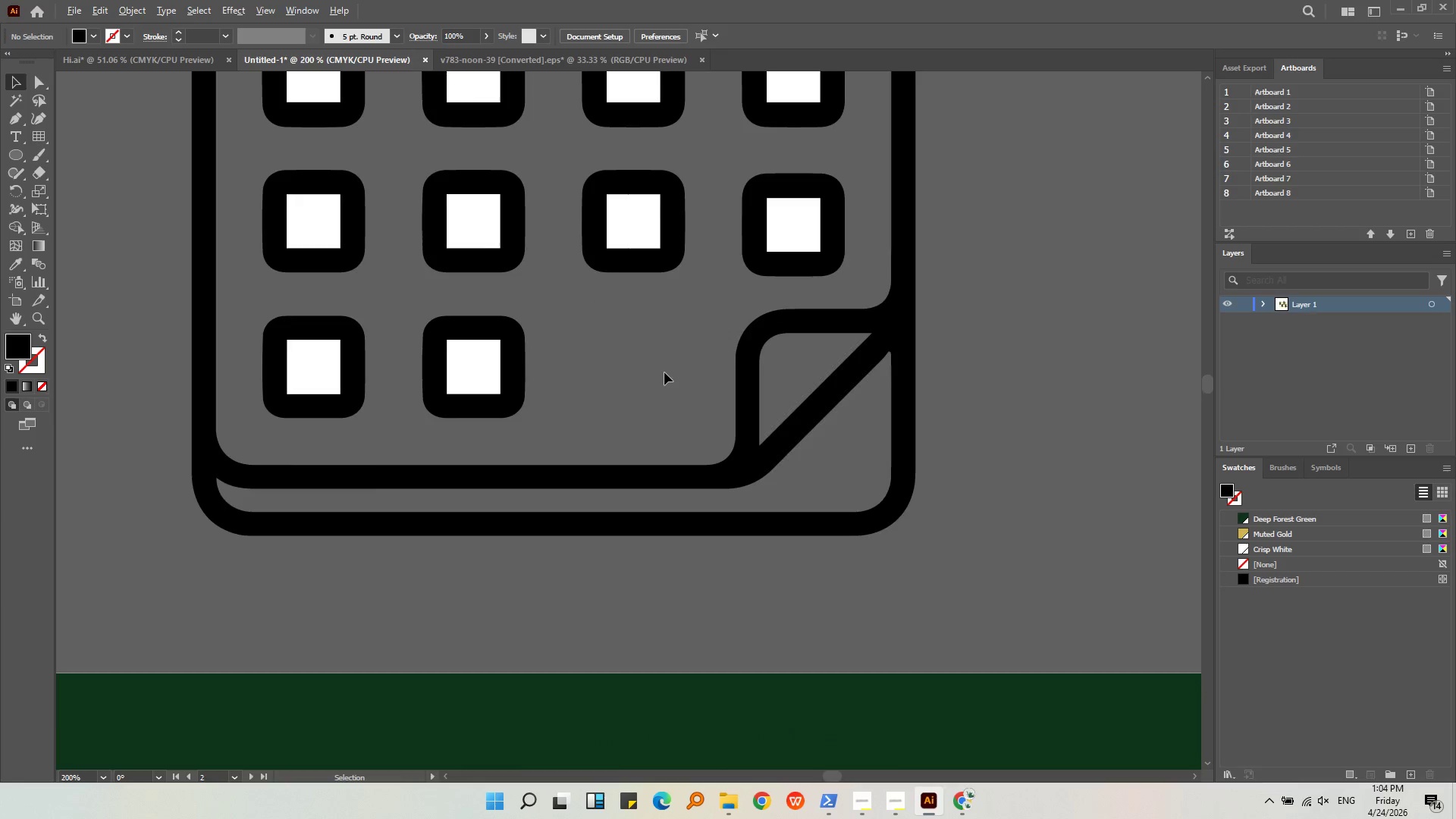 
scroll: coordinate [664, 372], scroll_direction: down, amount: 2.0
 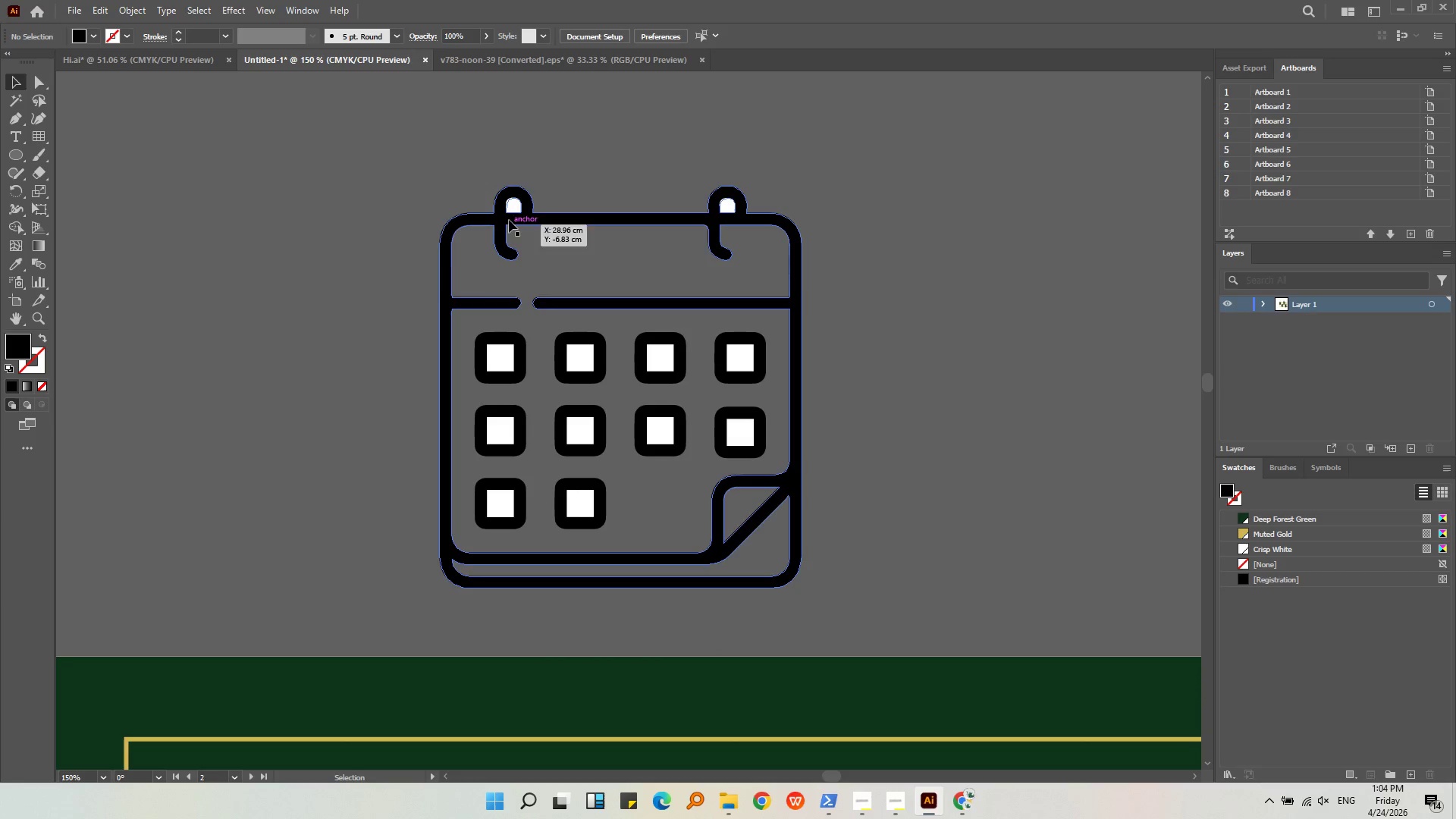 
left_click([511, 208])
 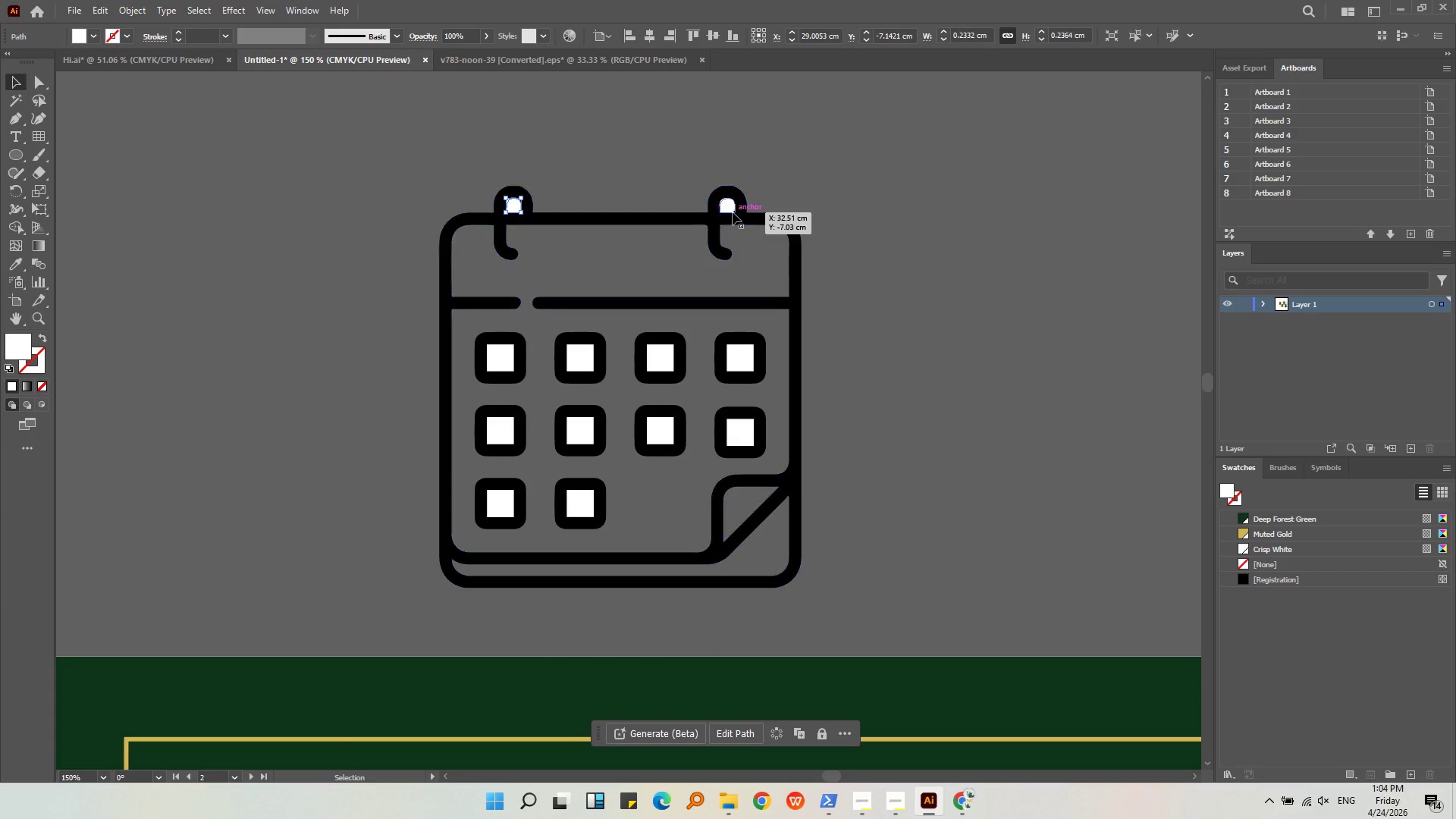 
key(Alt+AltLeft)
 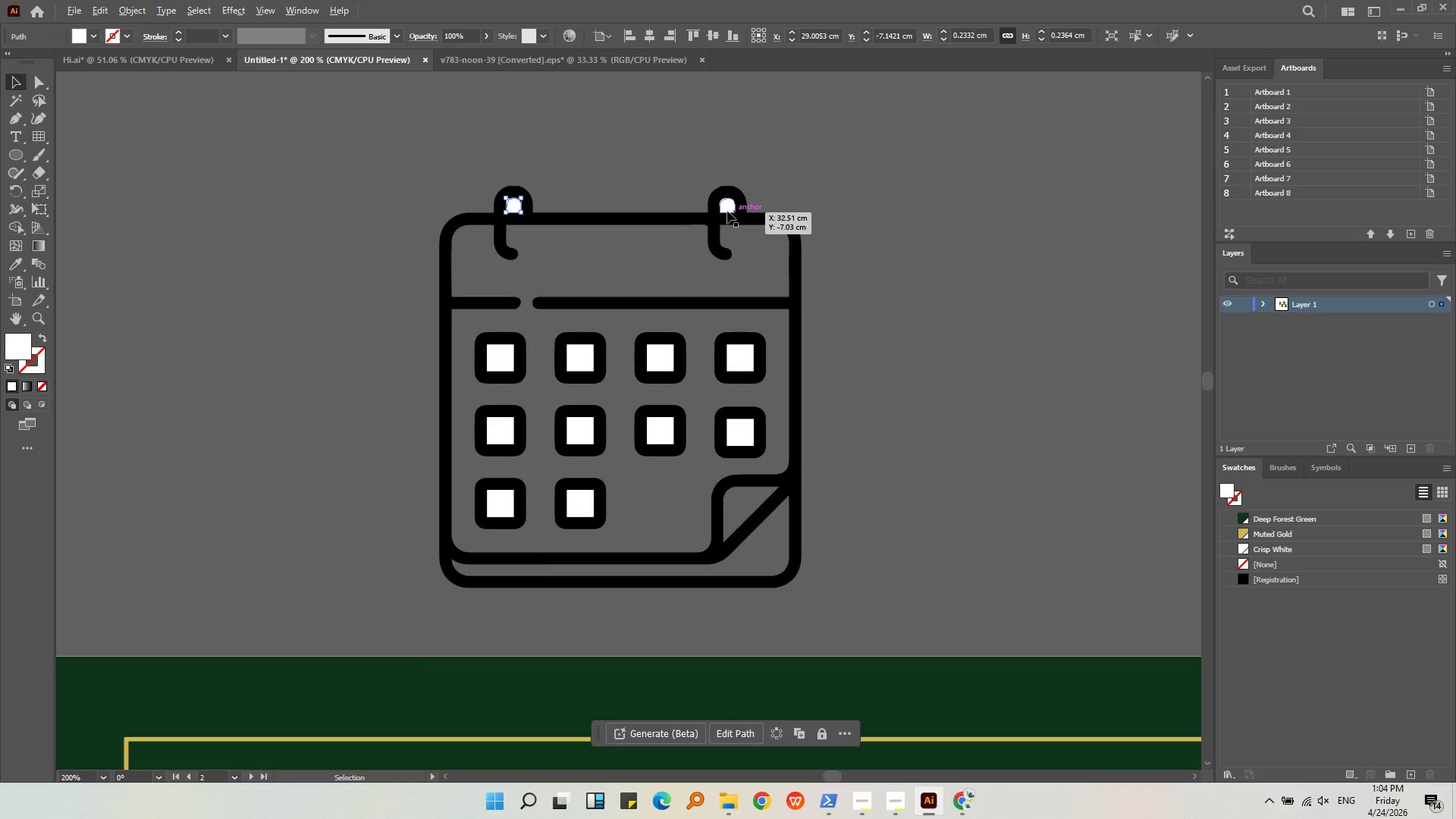 
hold_key(key=ShiftLeft, duration=0.53)
left_click([726, 205])
 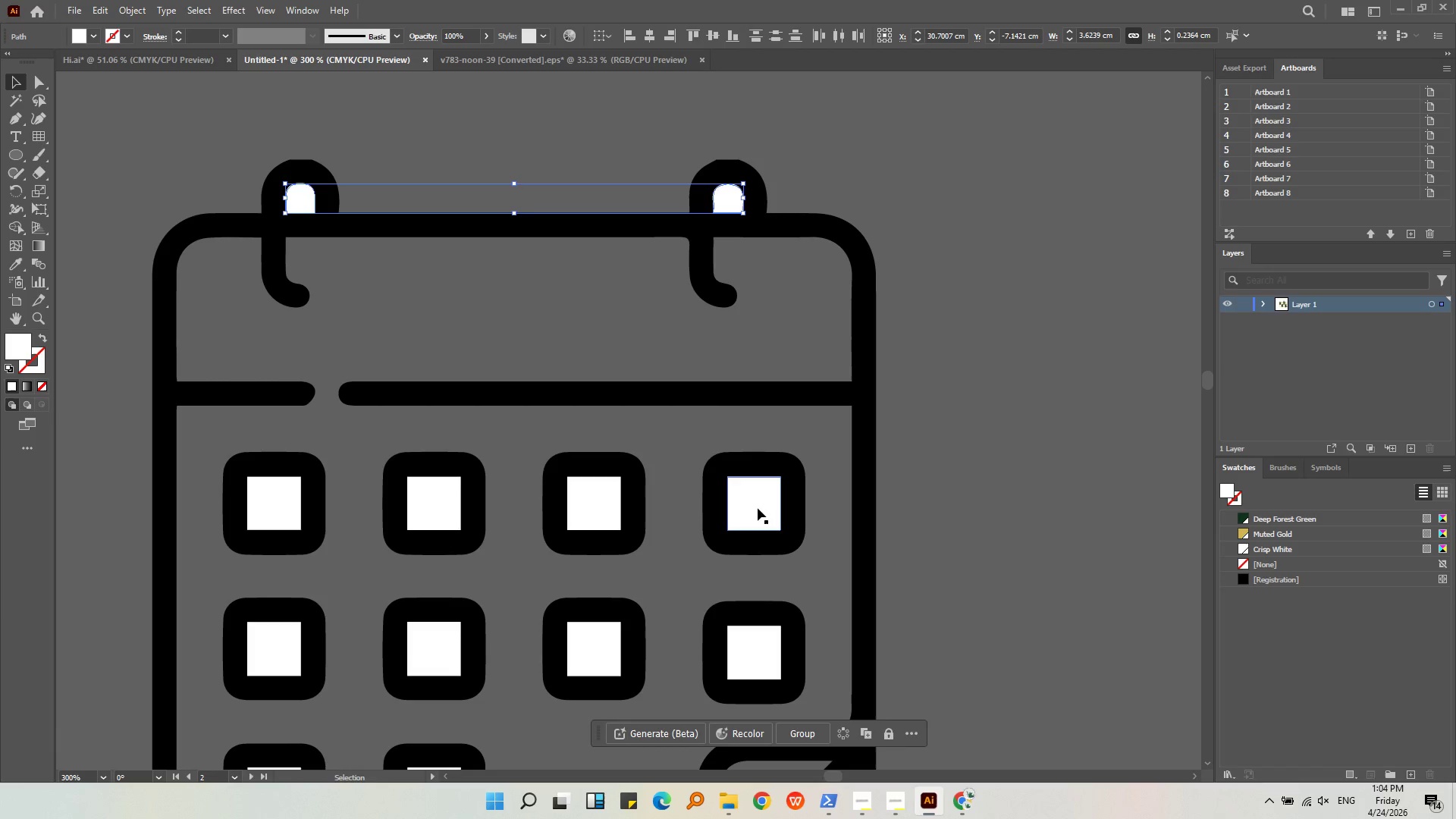 
scroll: coordinate [726, 211], scroll_direction: up, amount: 2.0
 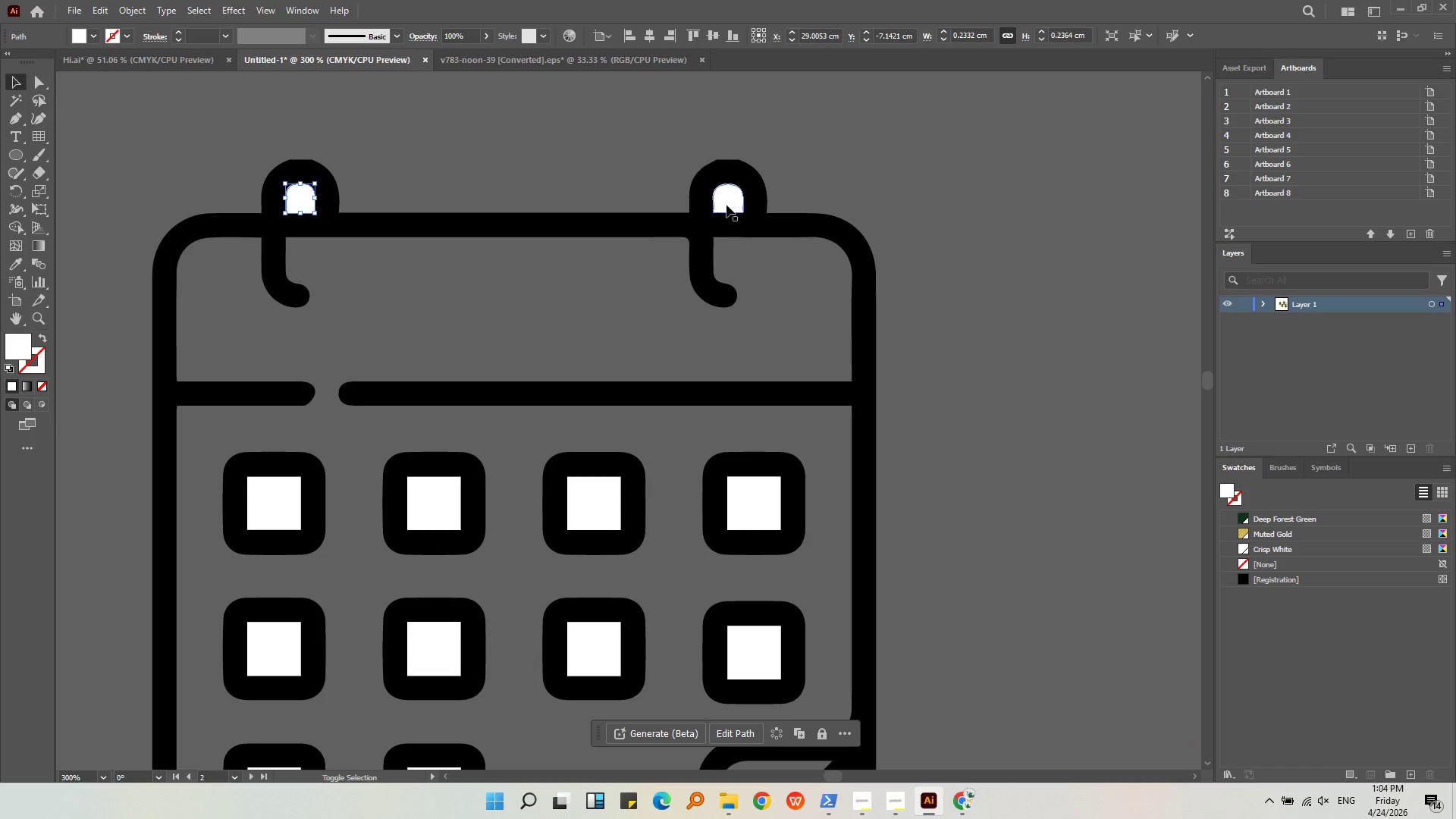 
hold_key(key=ShiftLeft, duration=0.41)
left_click([756, 511])
 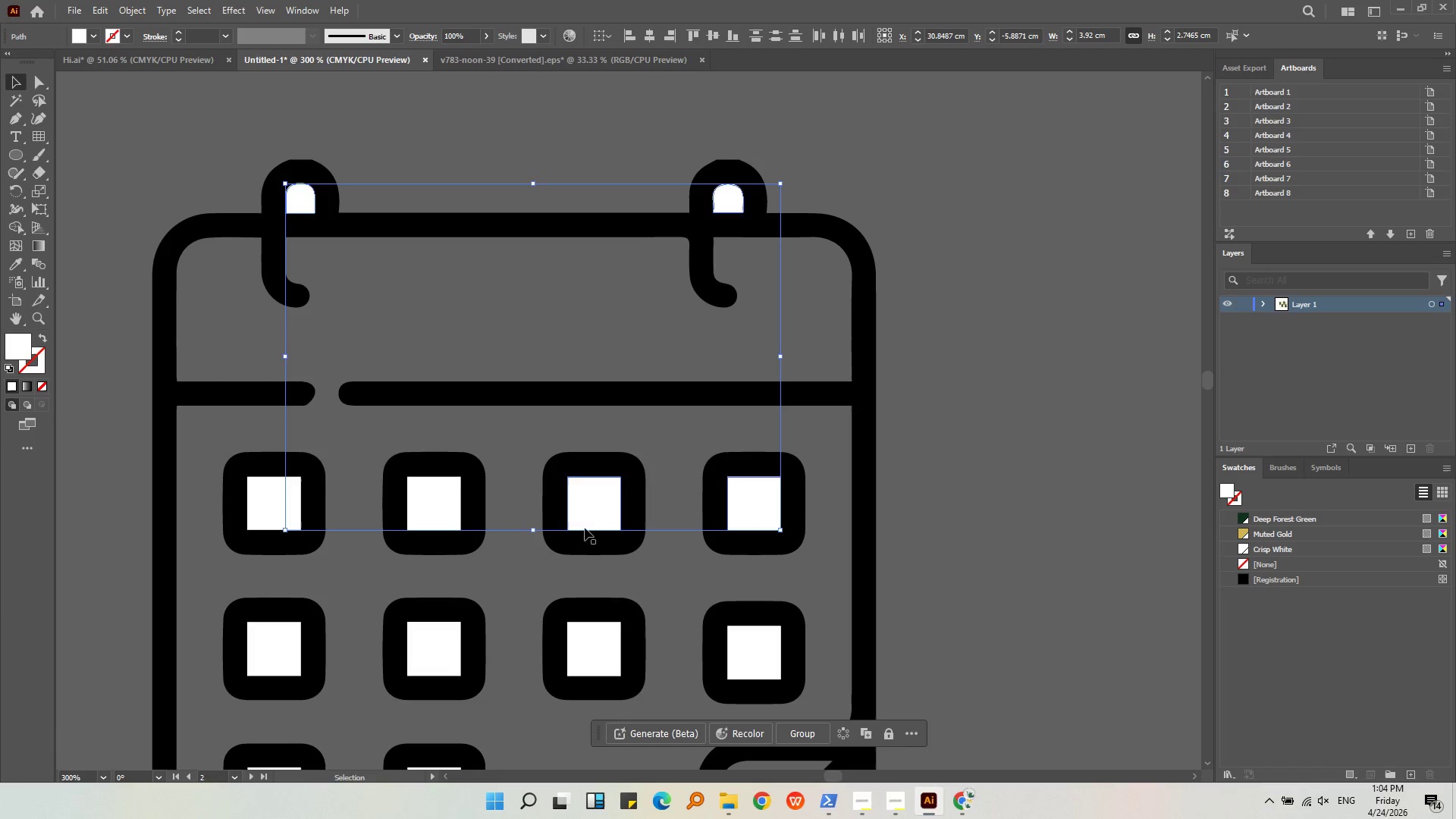 
hold_key(key=ShiftLeft, duration=1.81)
left_click([576, 505])
 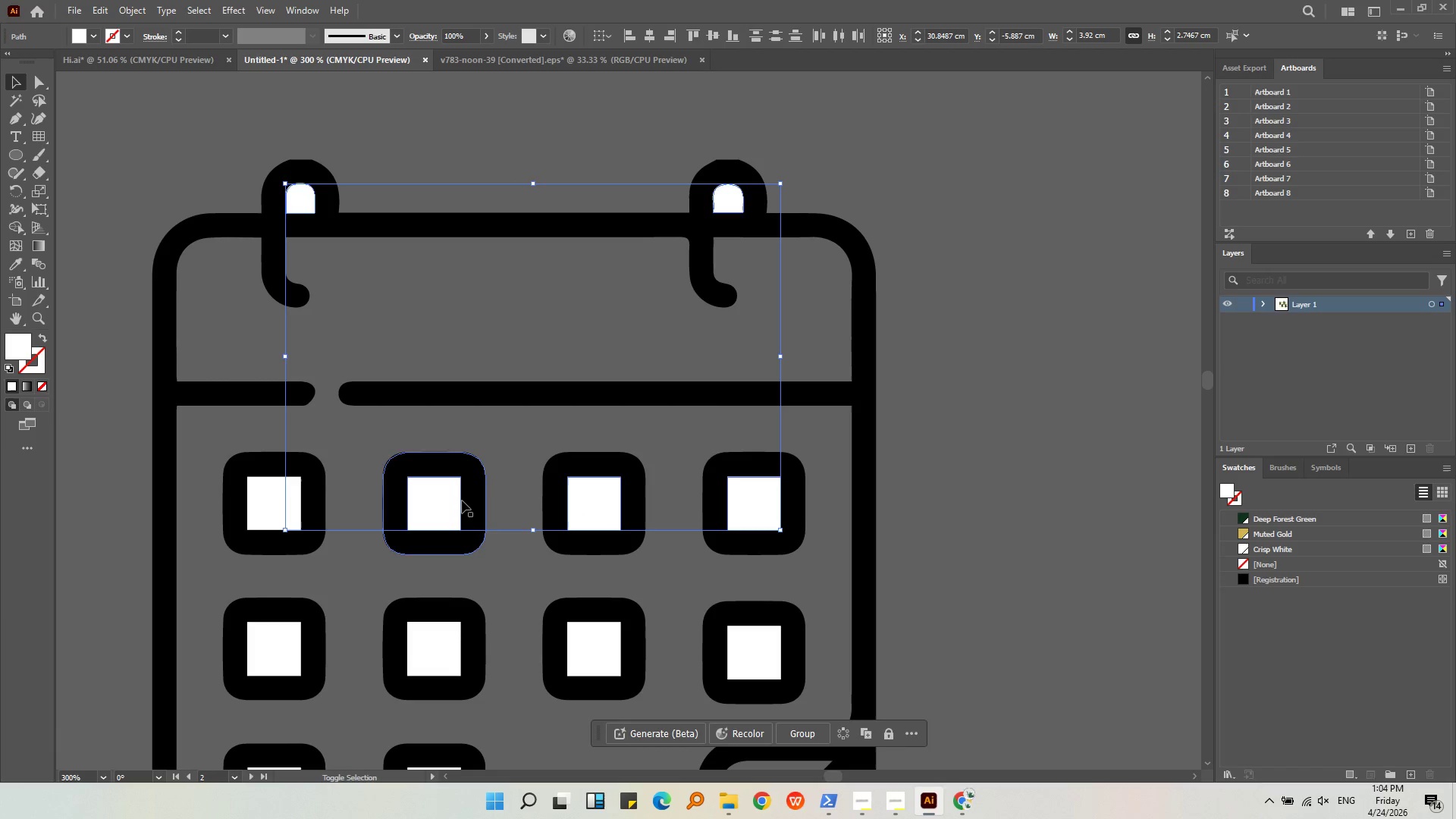 
left_click([462, 500])
 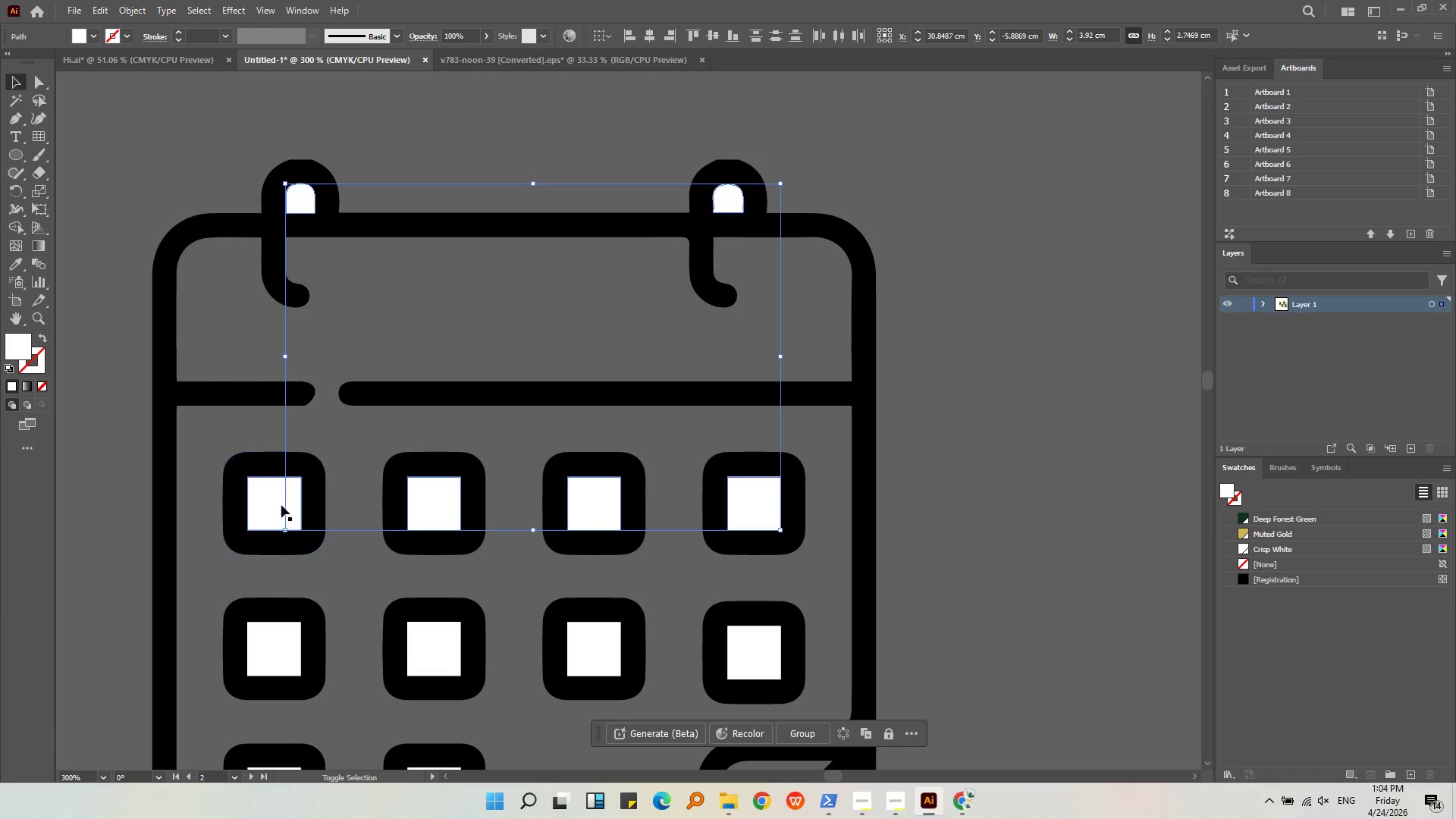 
left_click([262, 502])
 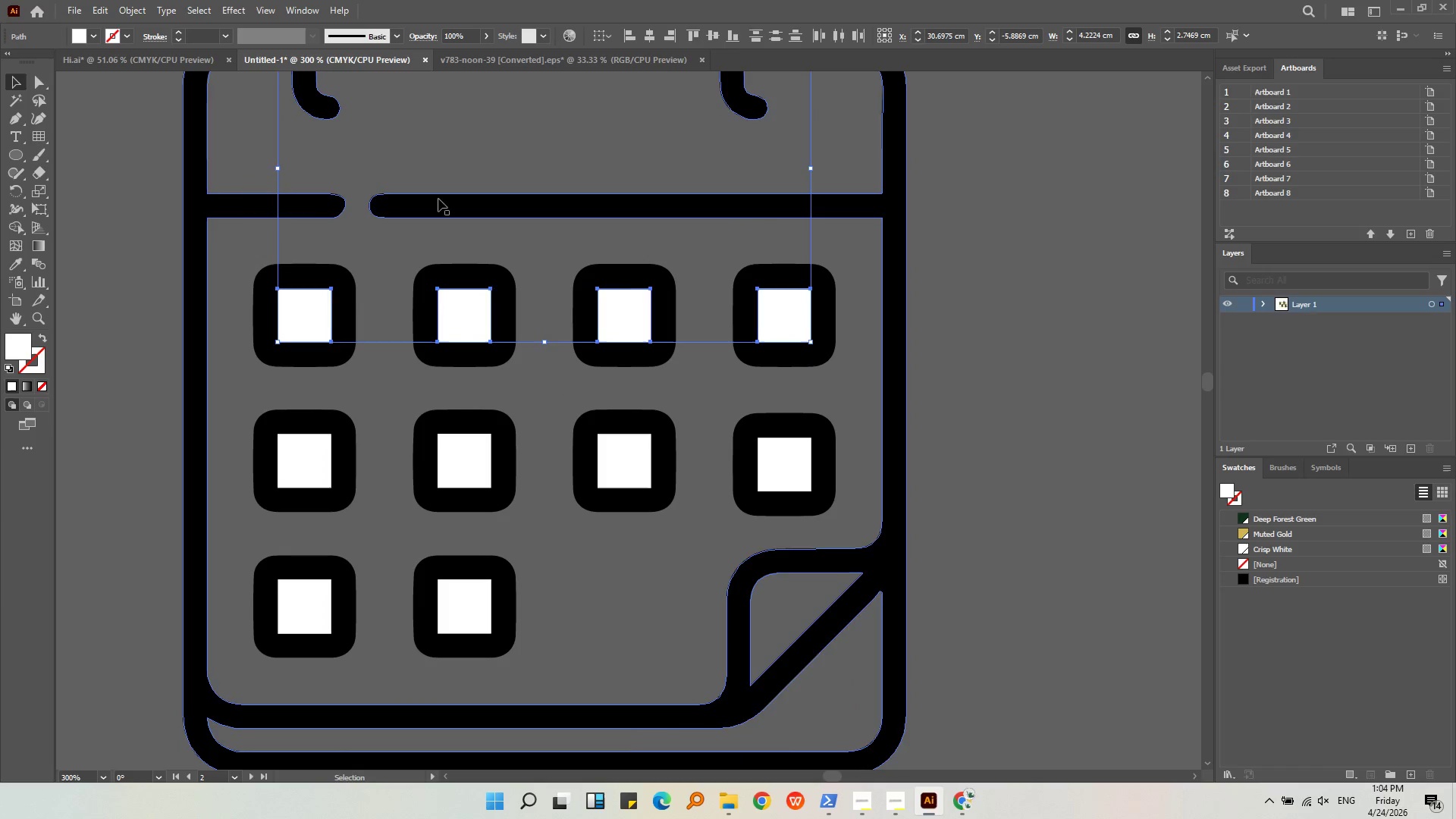 
hold_key(key=ShiftLeft, duration=3.38)
double_click([463, 460])
 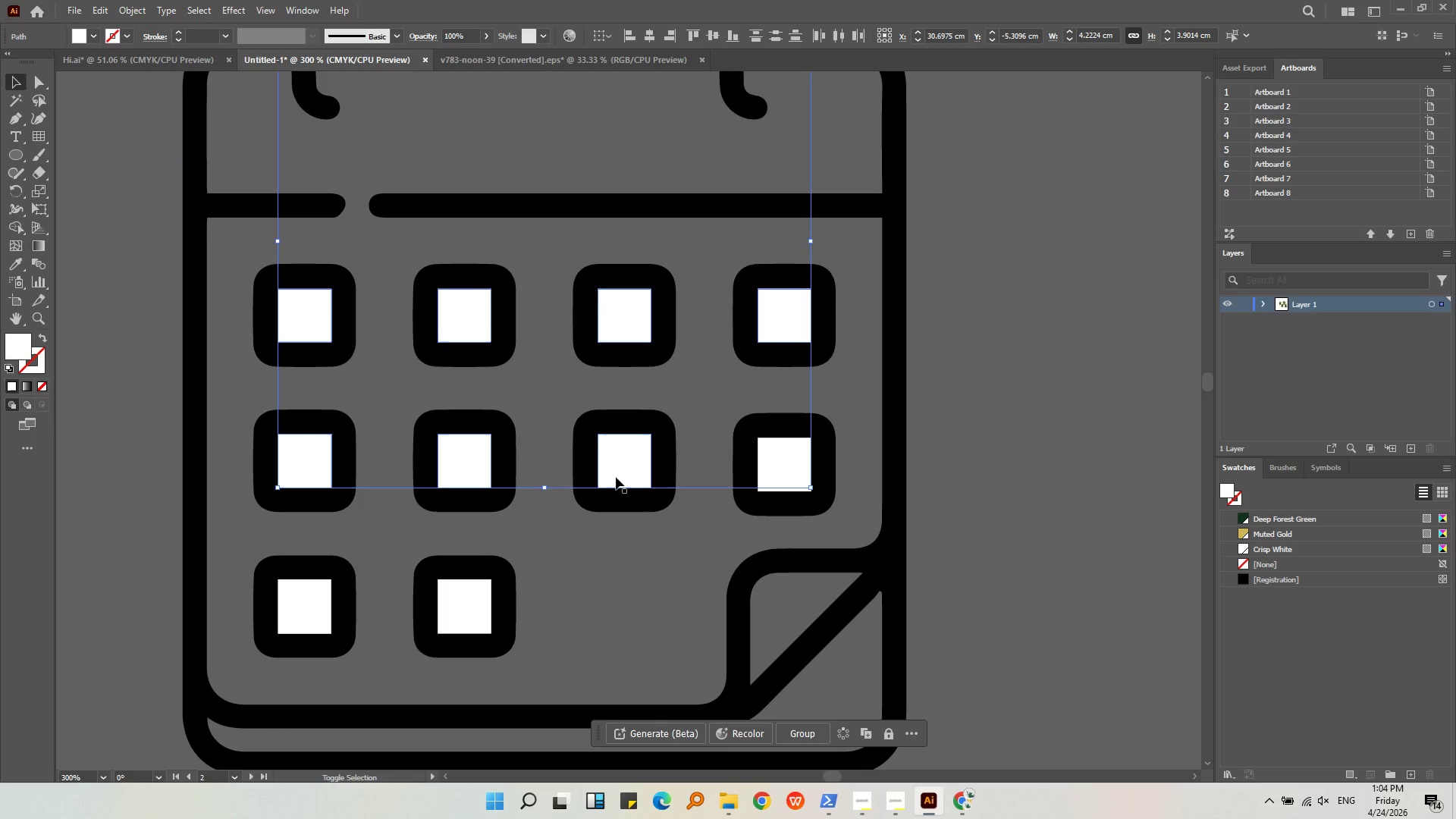 
left_click([616, 477])
 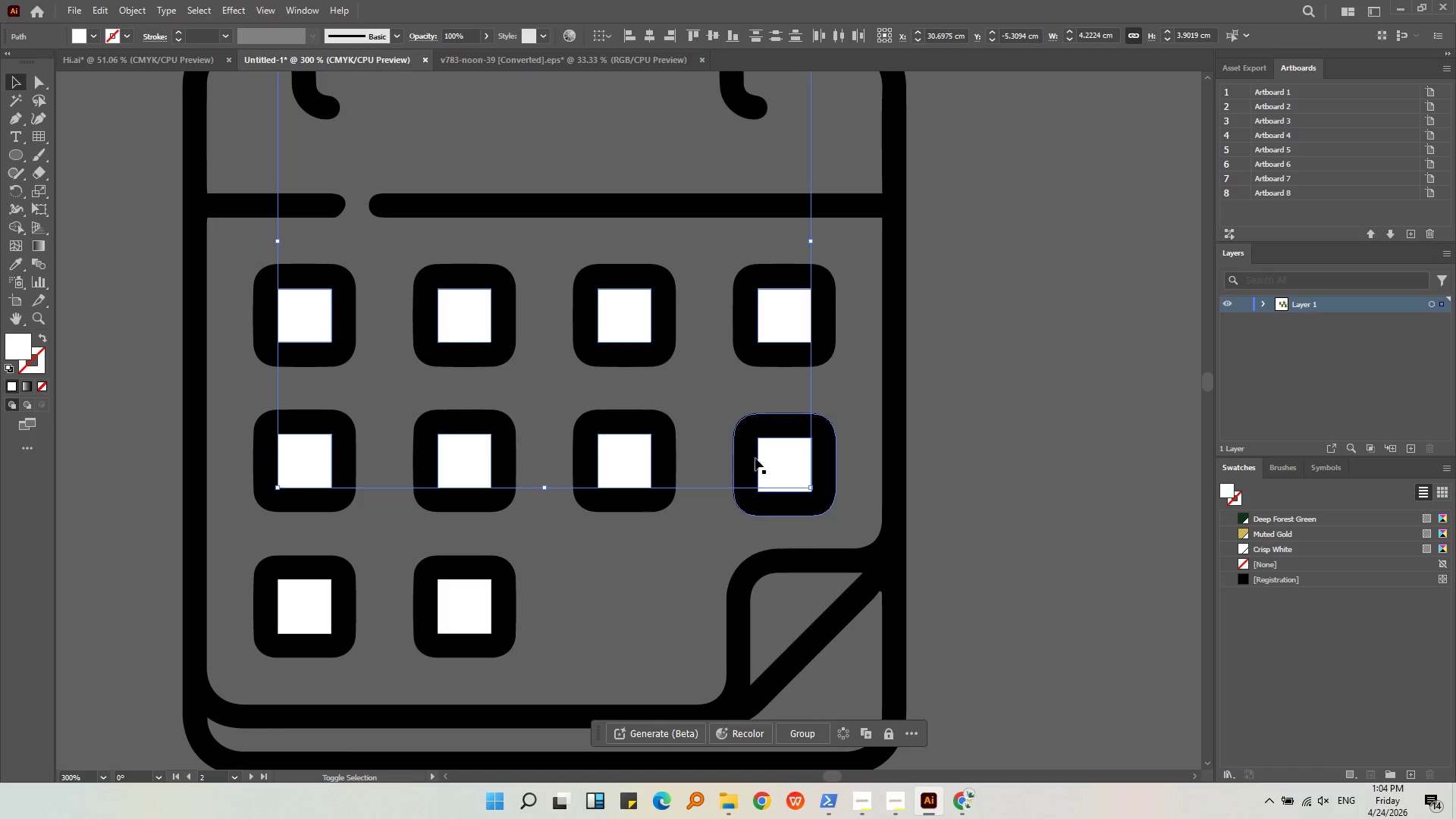 
left_click([767, 454])
 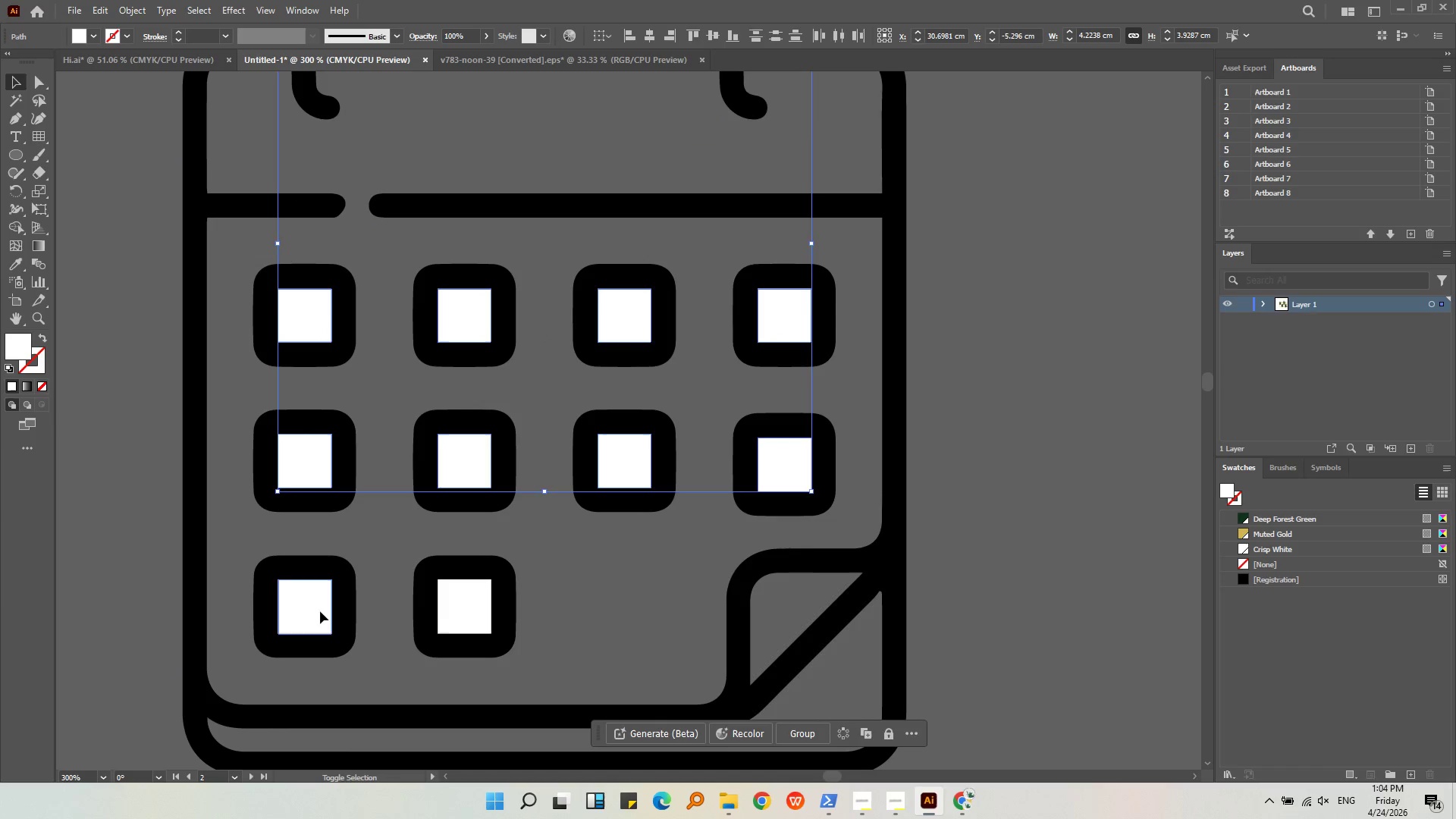 
double_click([488, 608])
 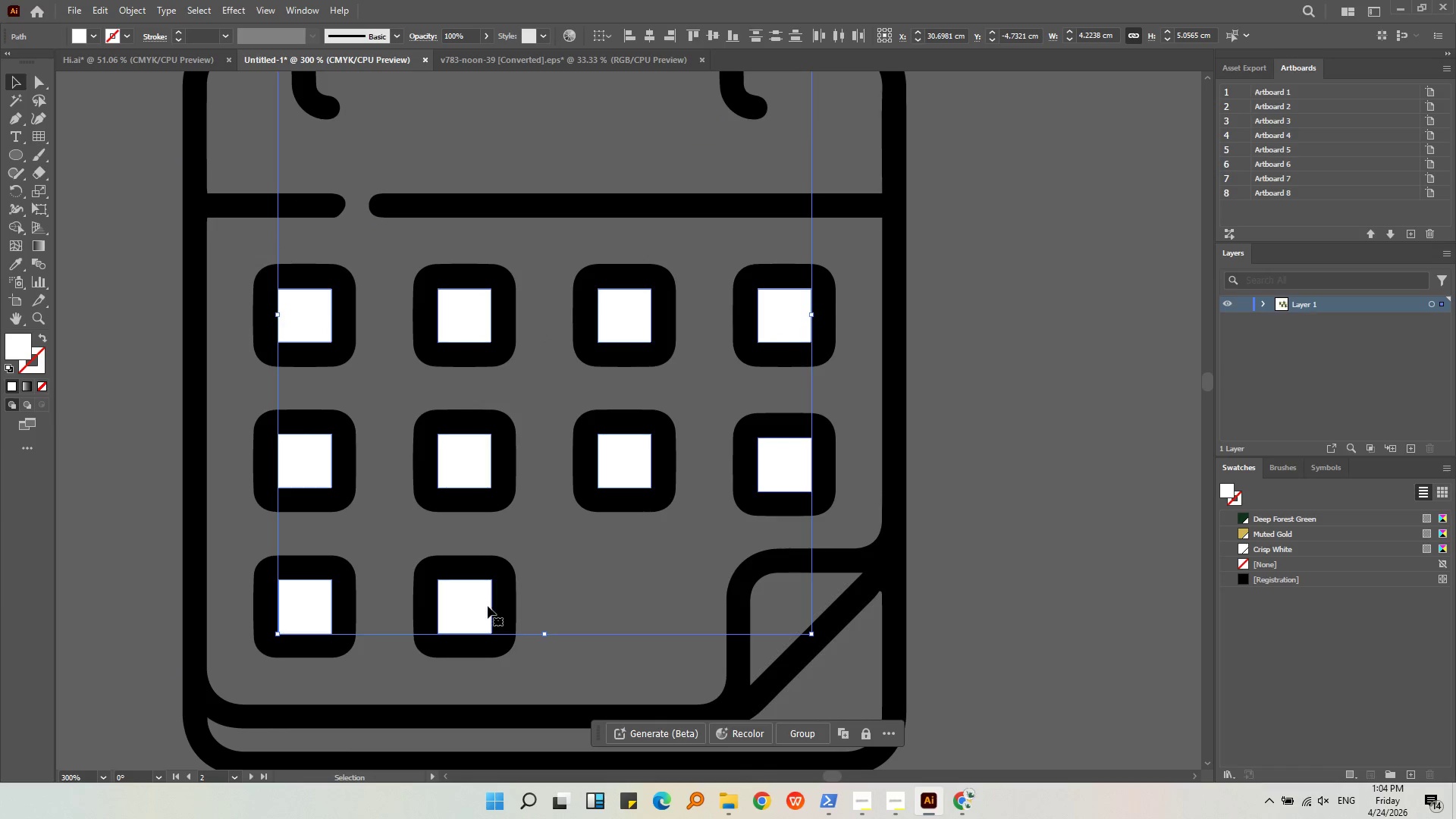 
key(Backspace)
 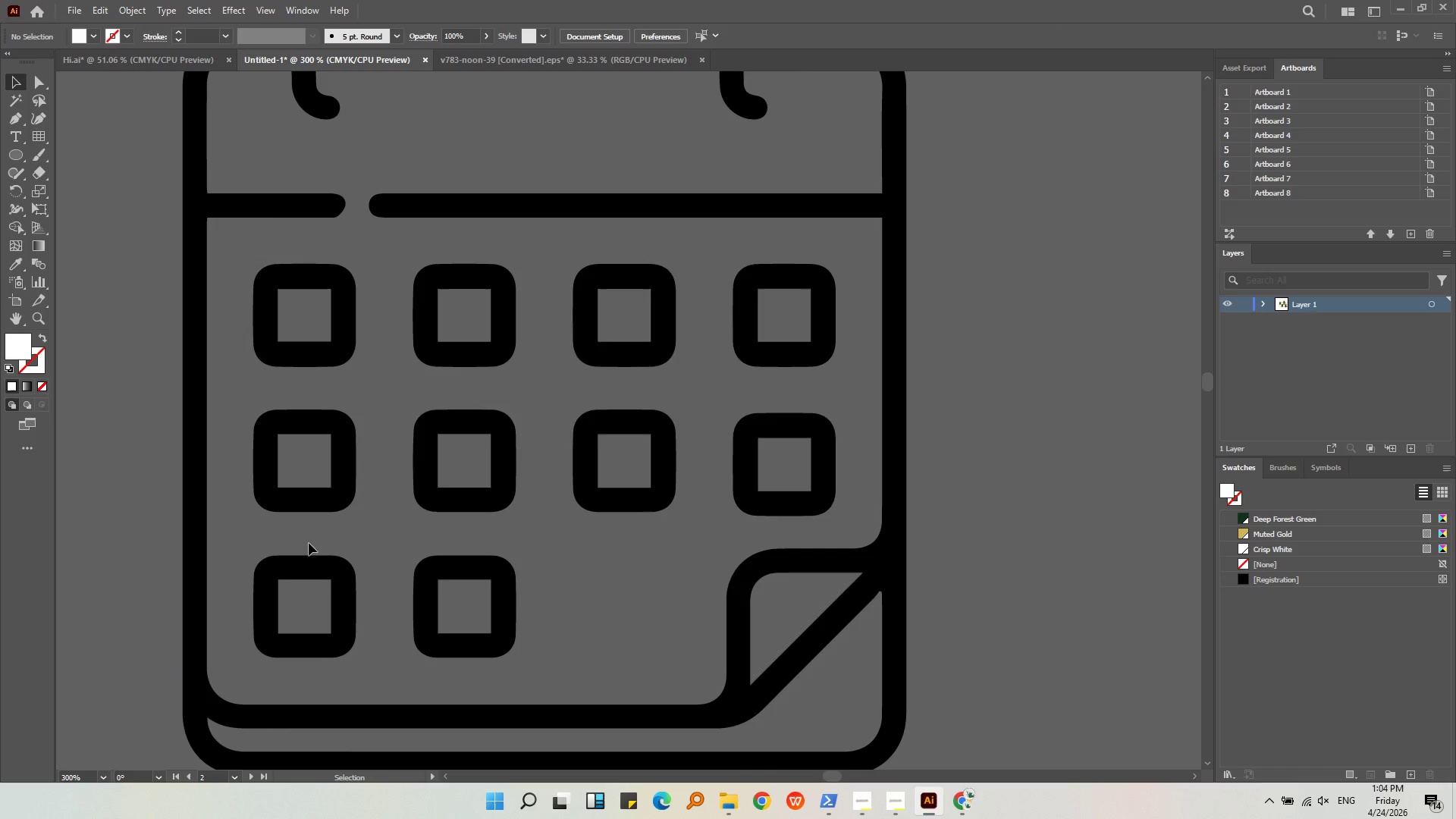 
key(Alt+AltLeft)
 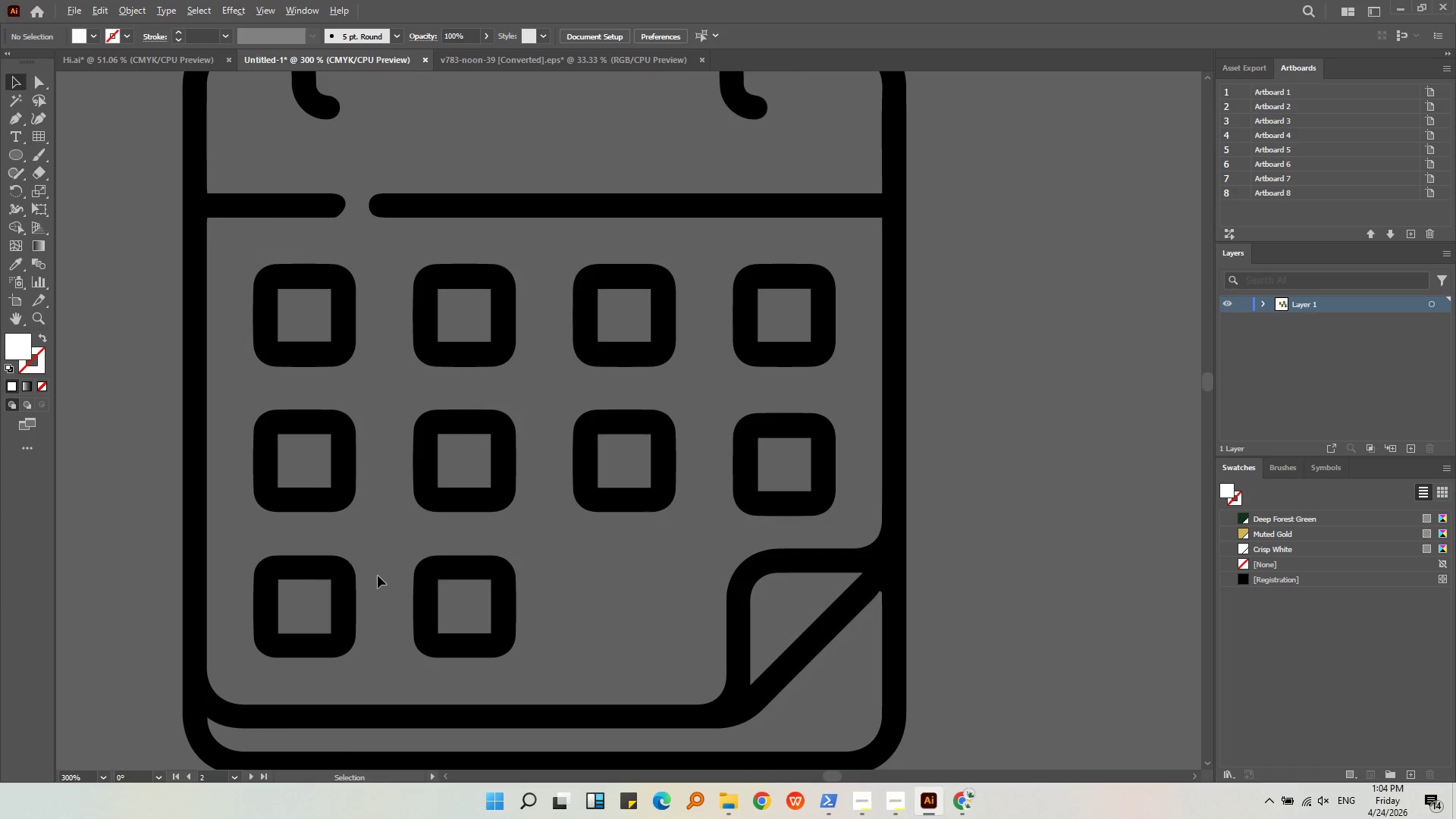 
scroll: coordinate [378, 576], scroll_direction: down, amount: 2.0
 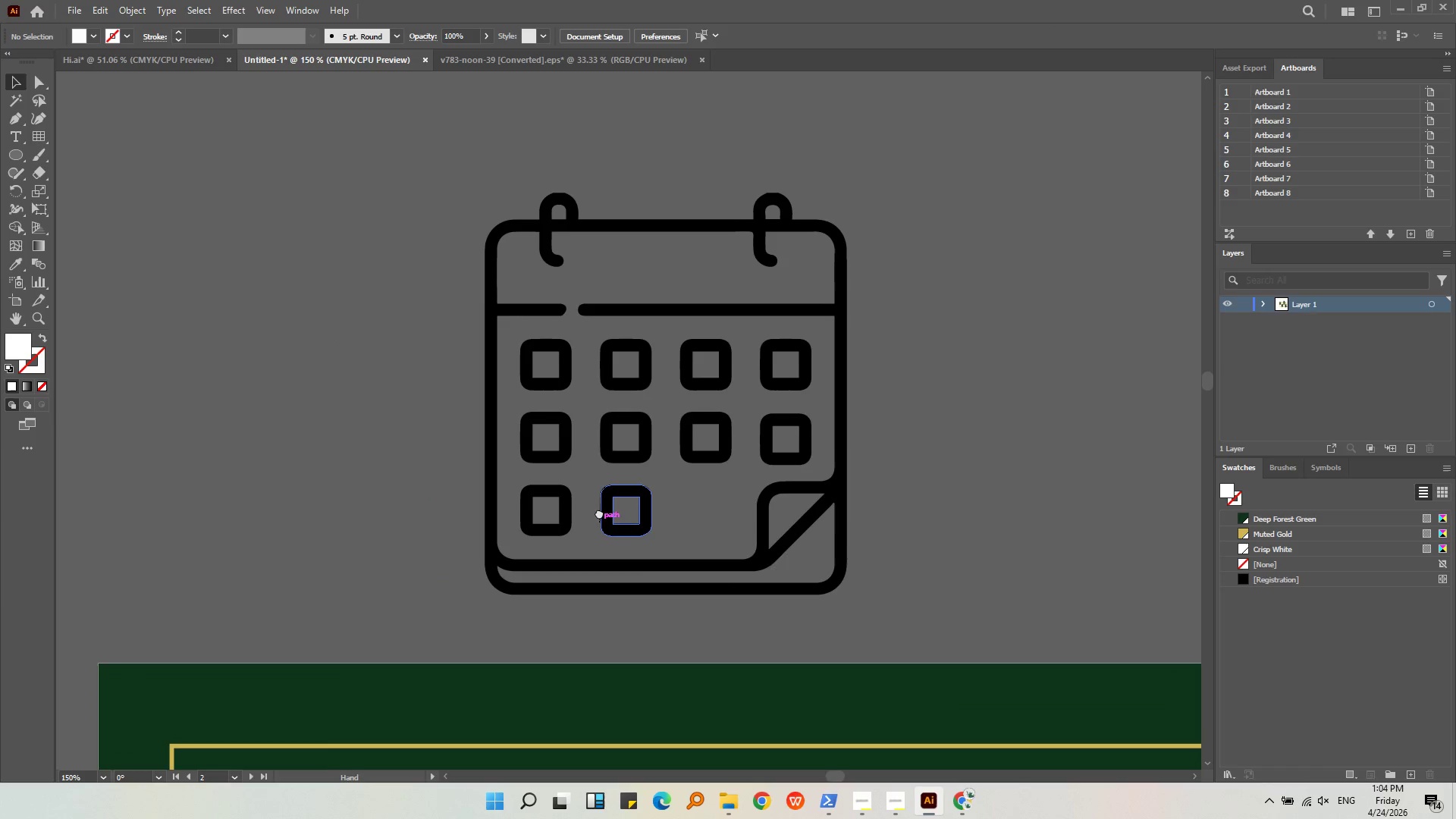 
left_click([949, 570])
 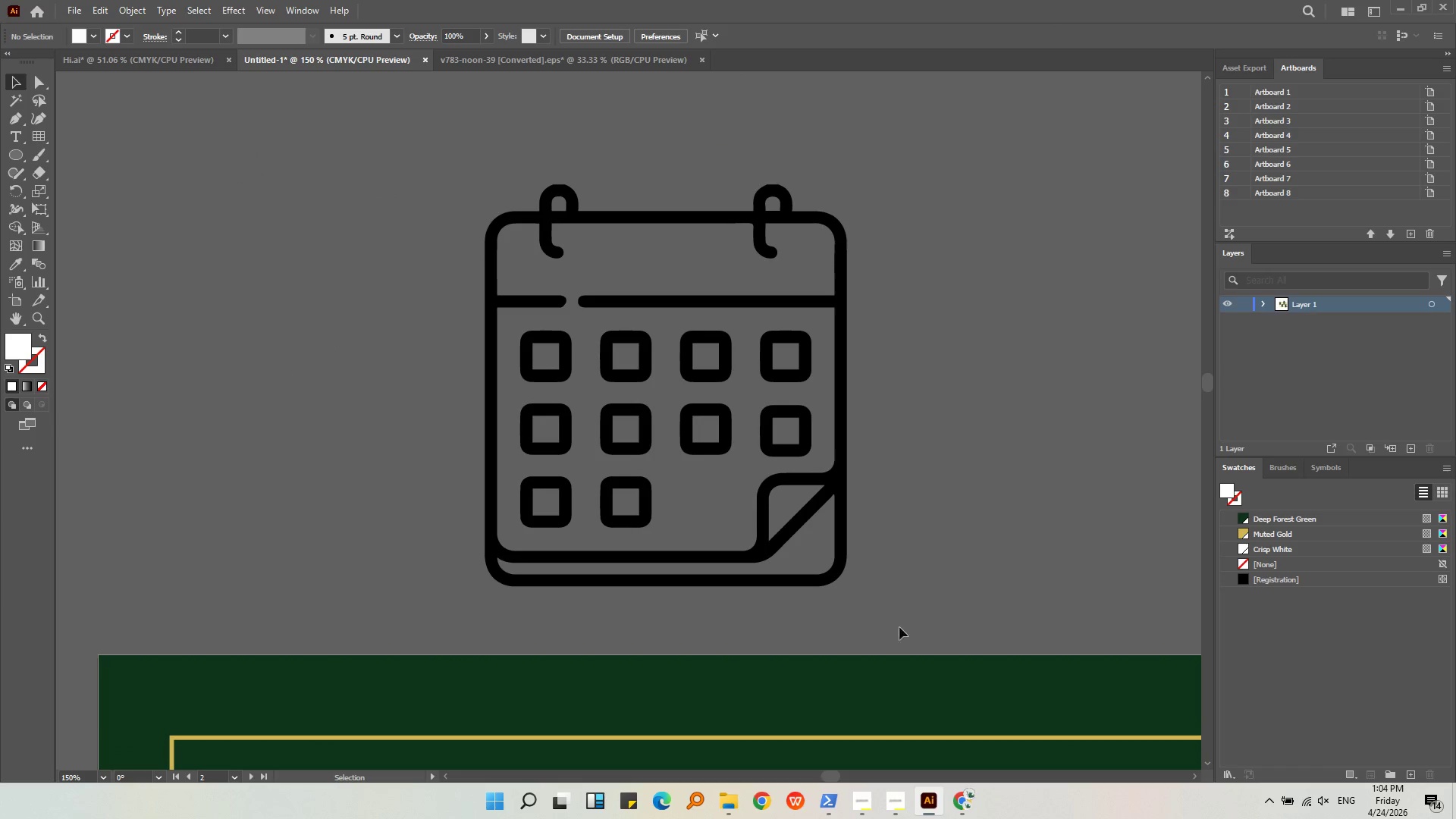 
left_click_drag(start_coordinate=[887, 622], to_coordinate=[245, 184])
 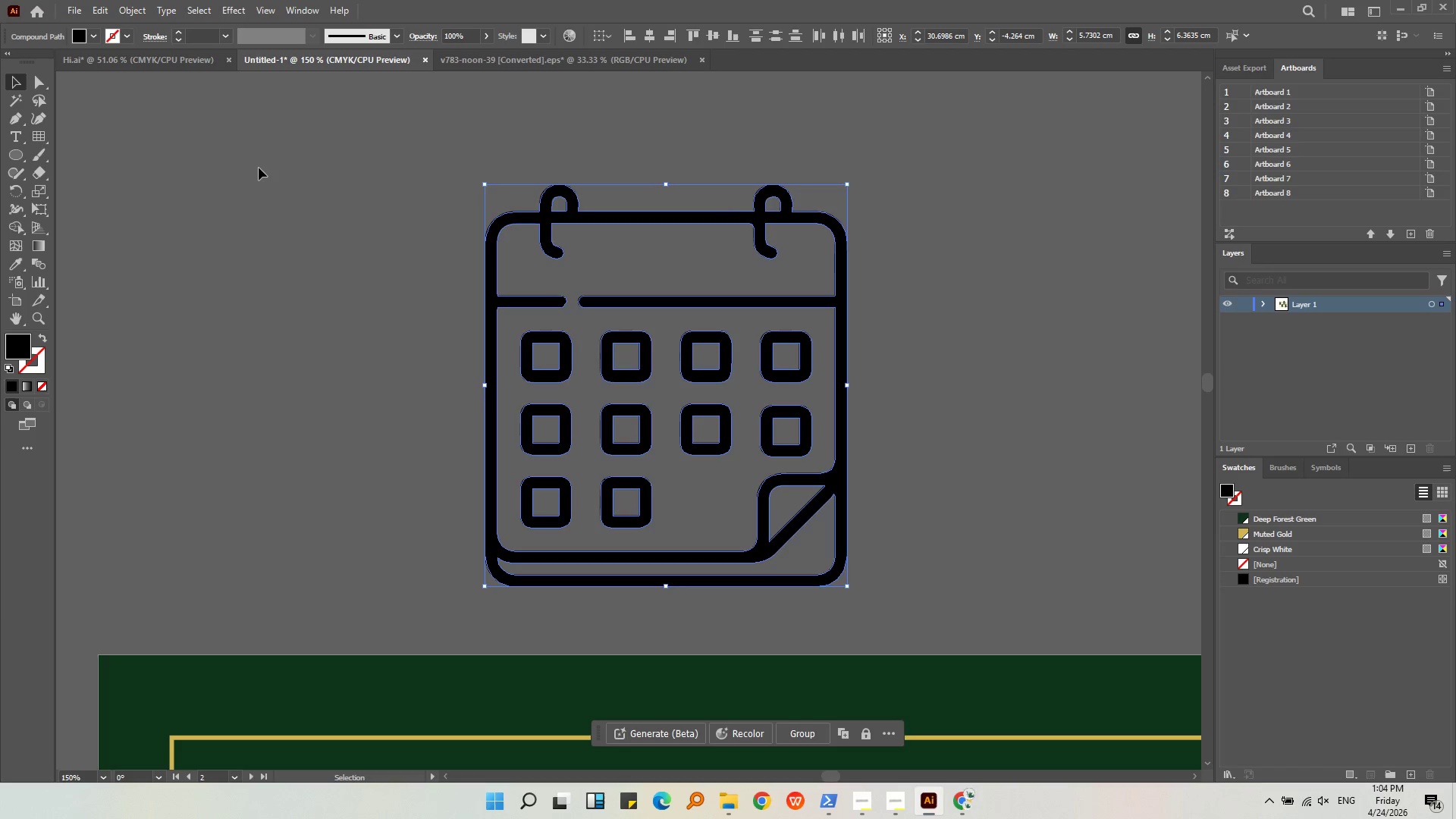 
key(Control+G)
 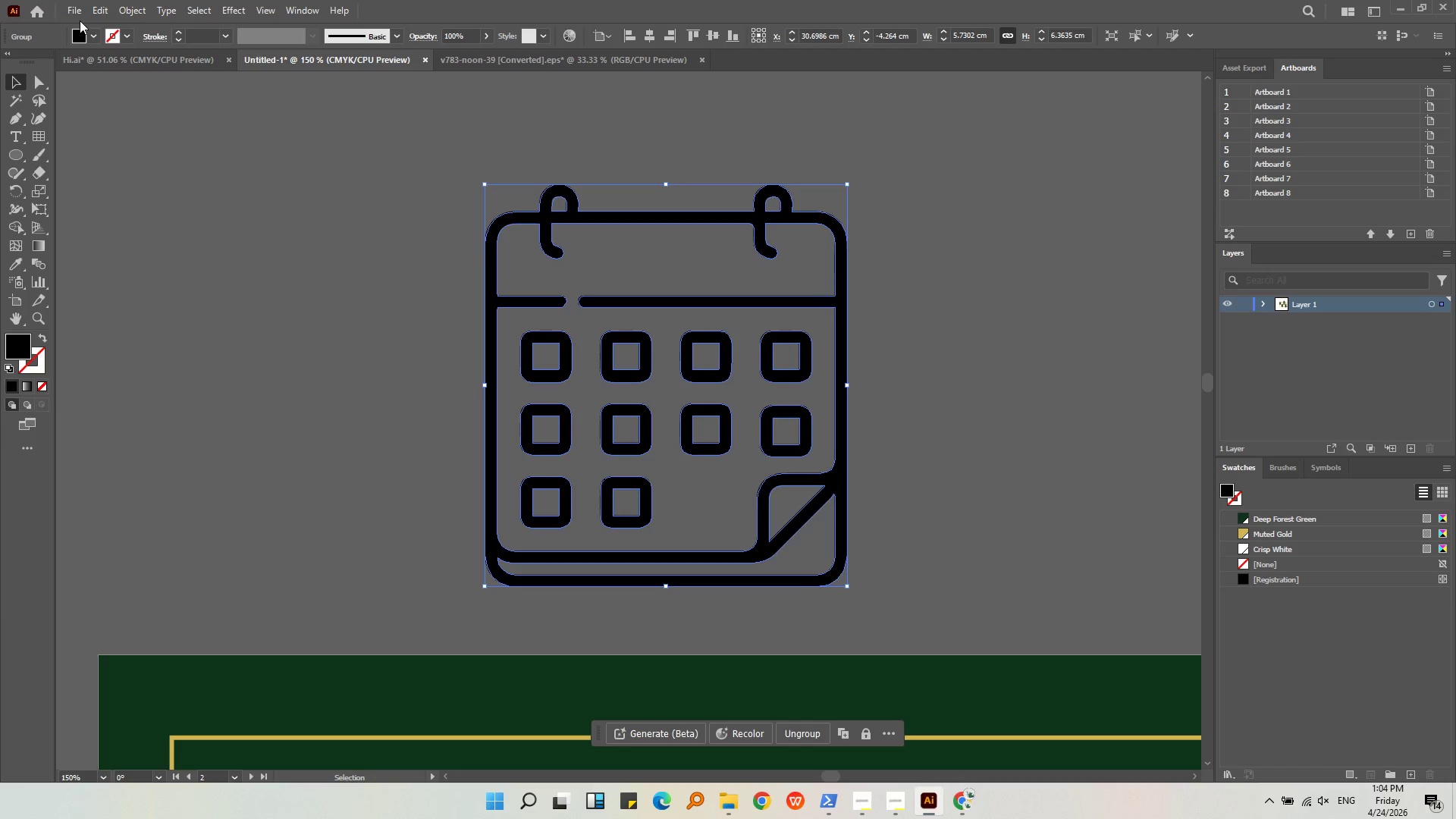 
left_click([89, 33])
 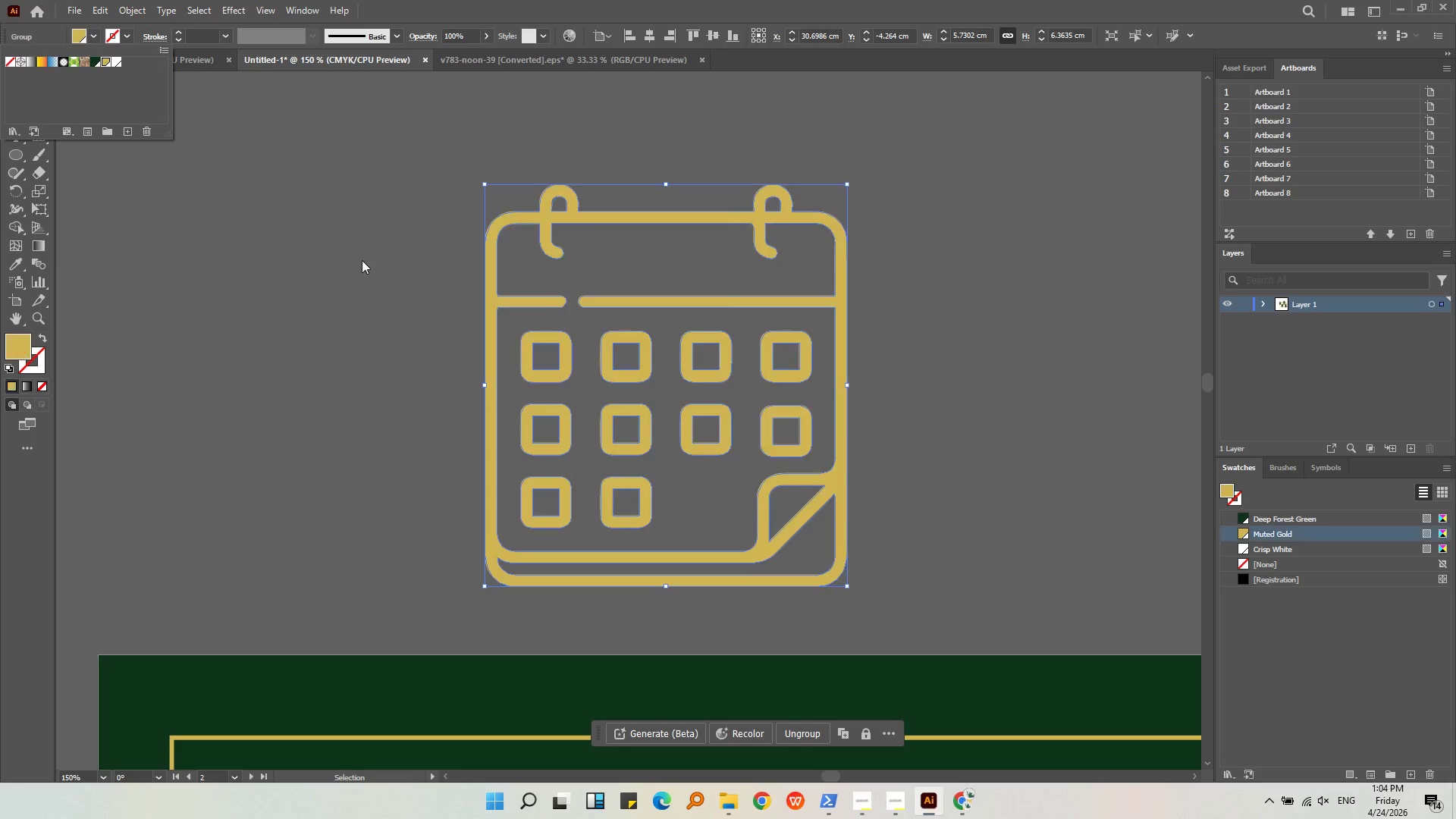 
double_click([284, 281])
 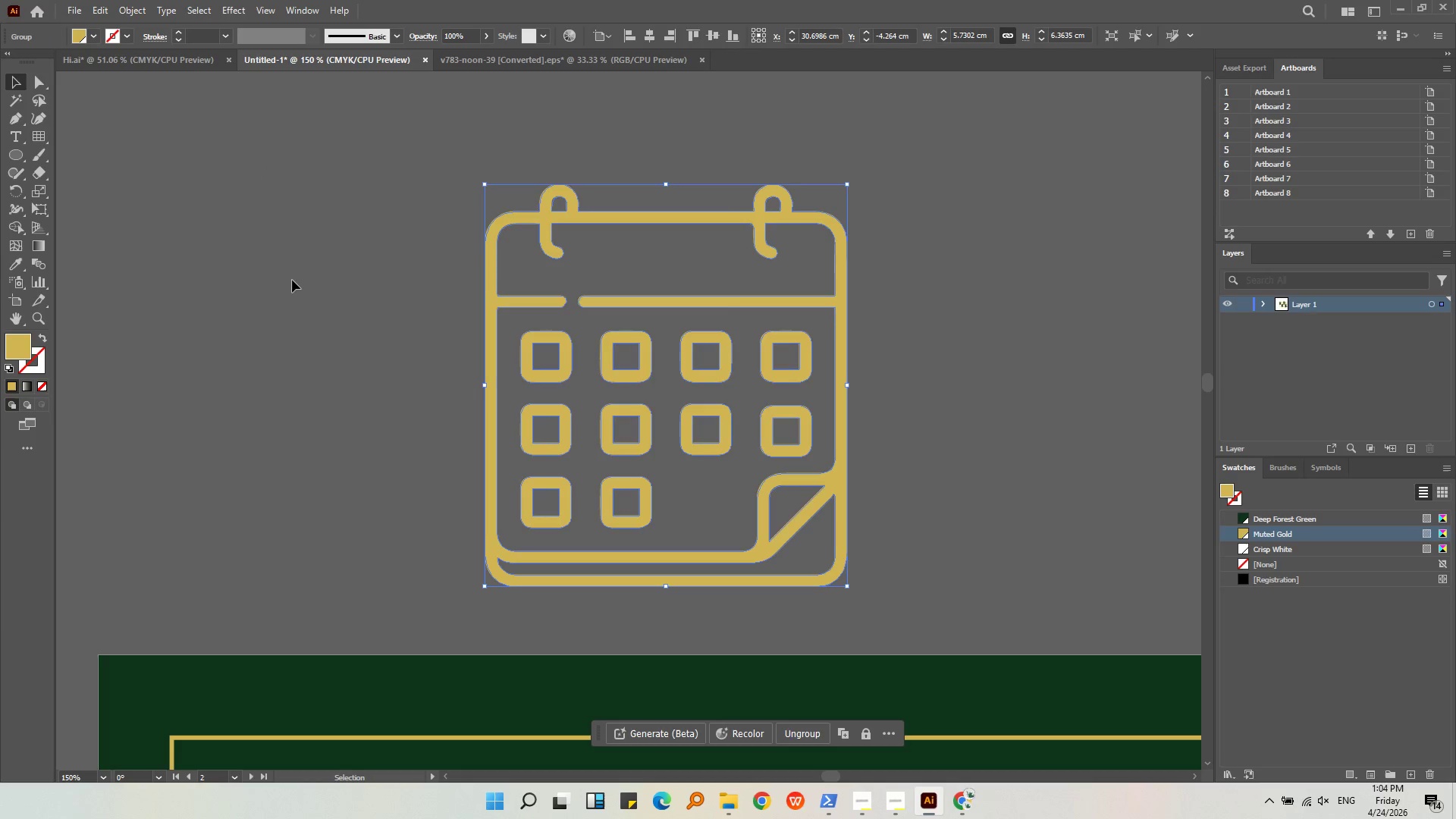 
triple_click([293, 279])
 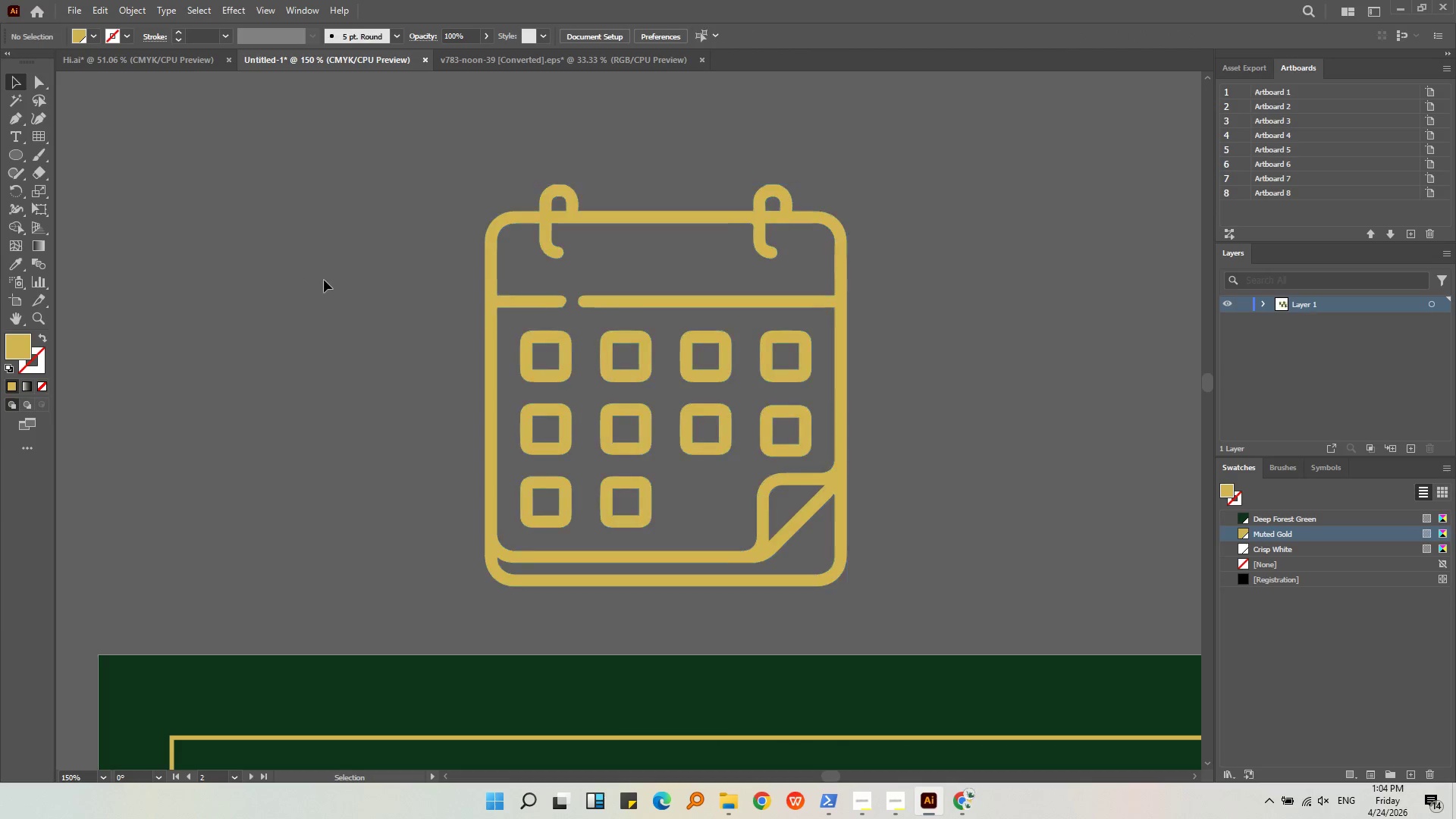 
hold_key(key=AltLeft, duration=0.62)
scroll: coordinate [363, 285], scroll_direction: down, amount: 4.0
 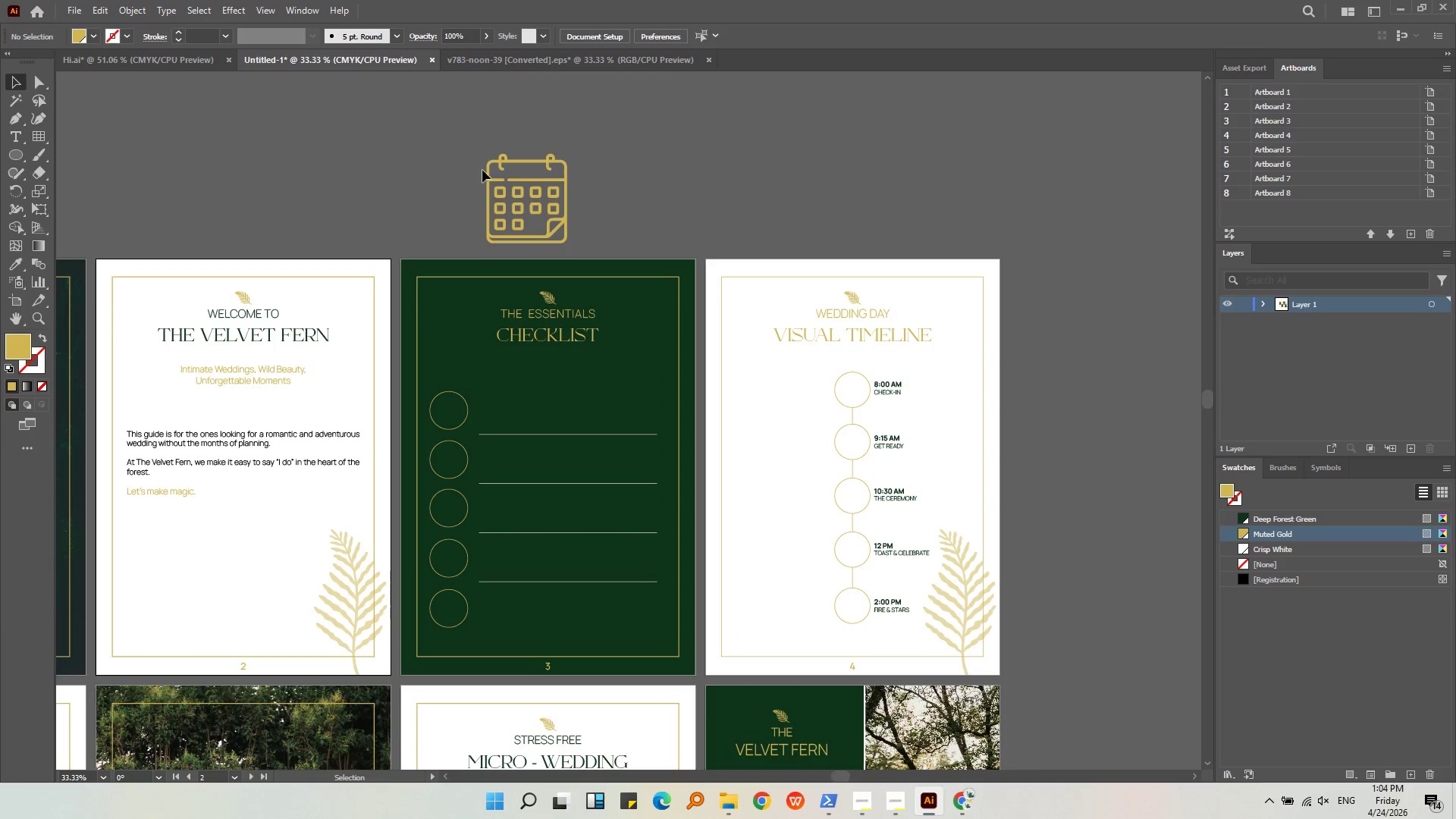 
key(Alt+AltLeft)
 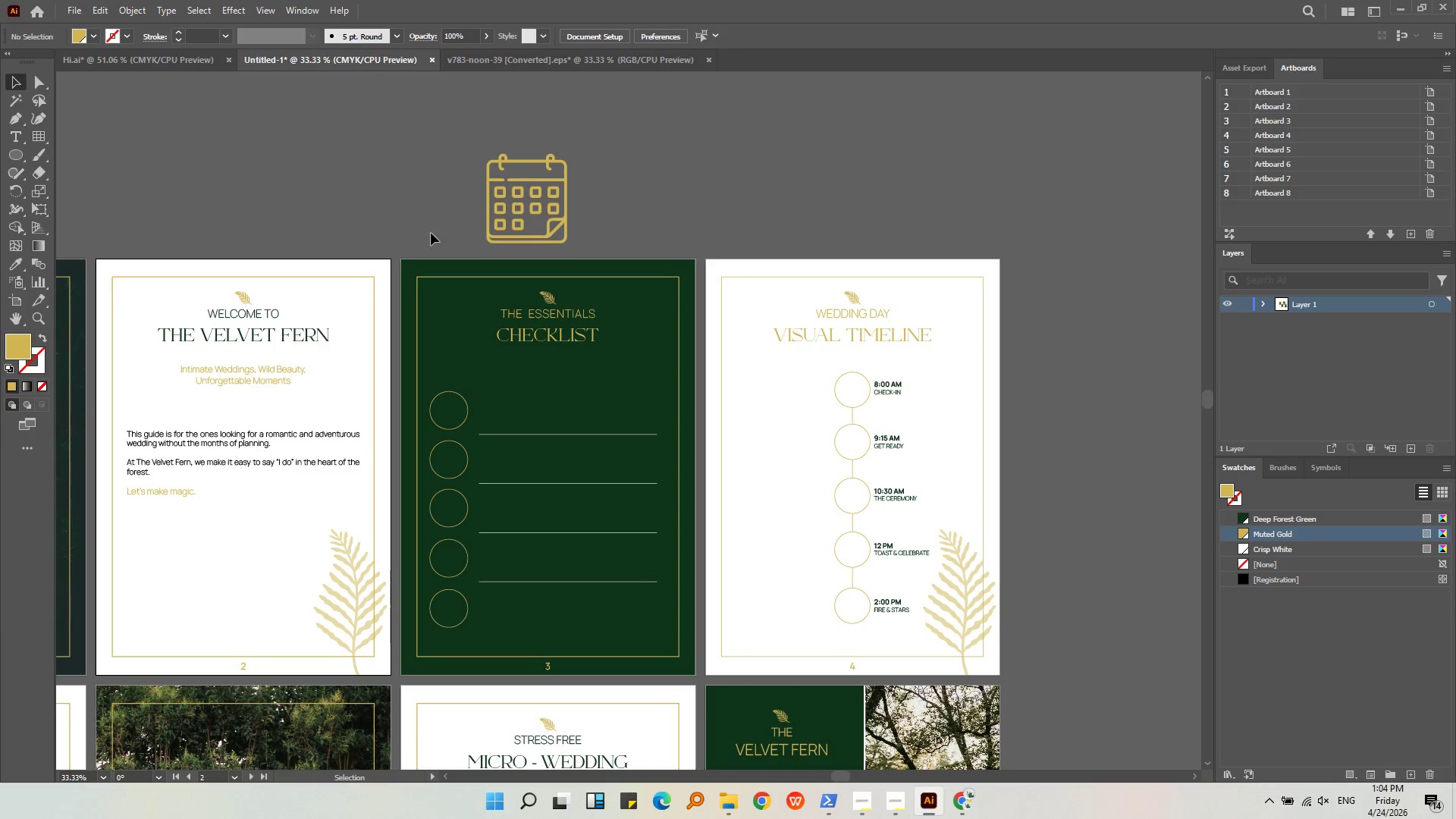 
scroll: coordinate [430, 236], scroll_direction: up, amount: 2.0
 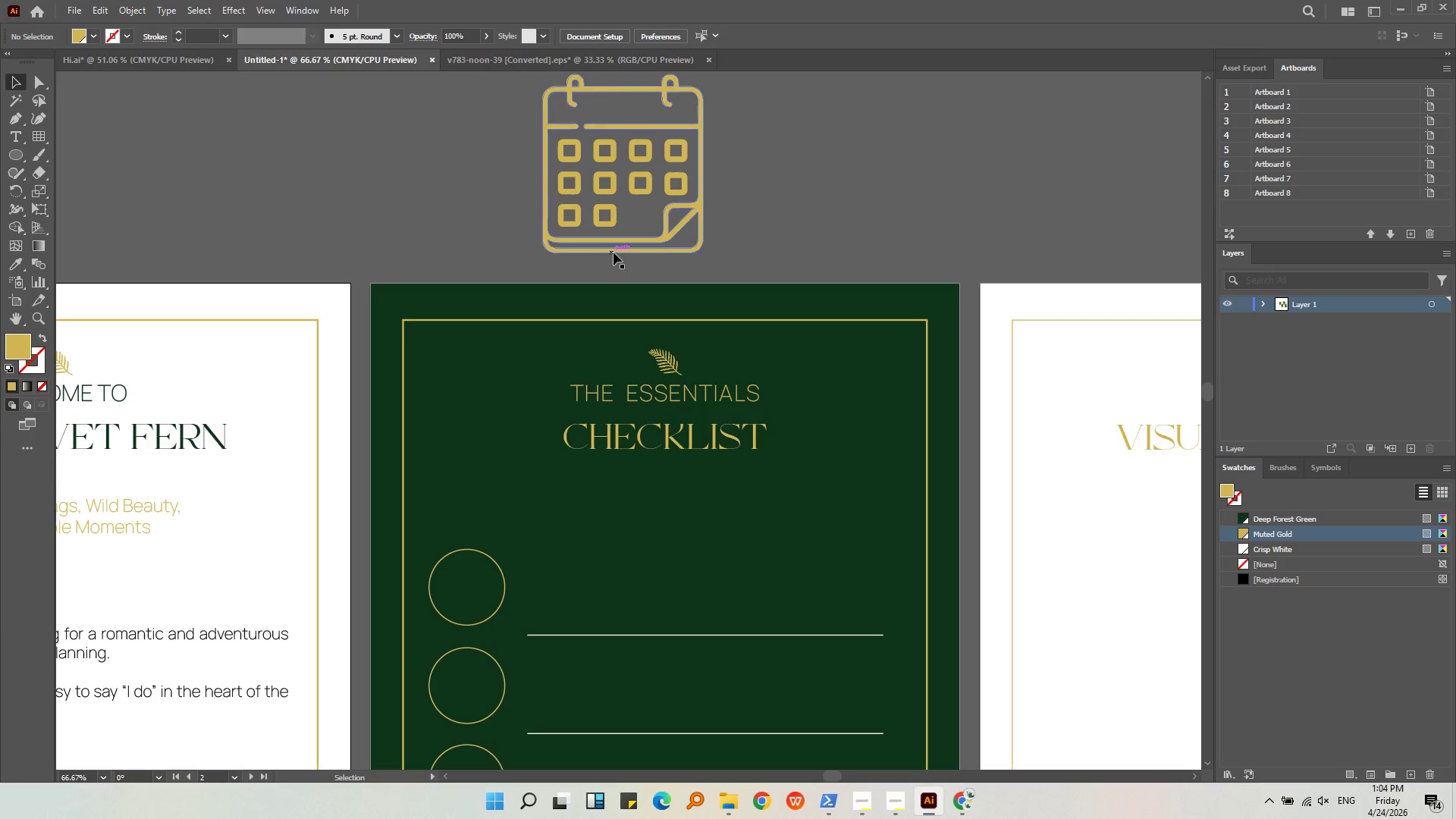 
double_click([613, 253])
 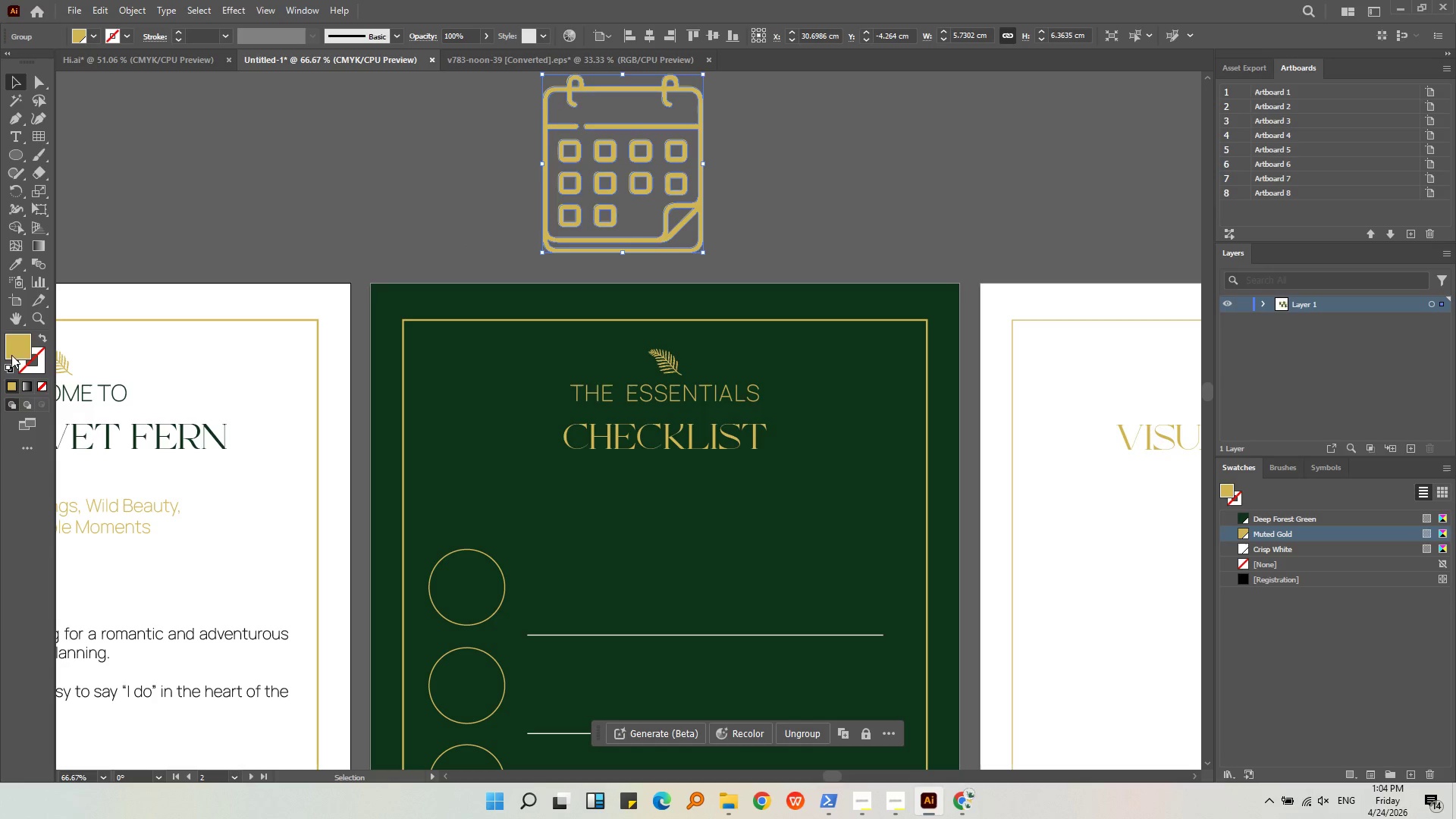 
left_click_drag(start_coordinate=[15, 349], to_coordinate=[34, 368])
 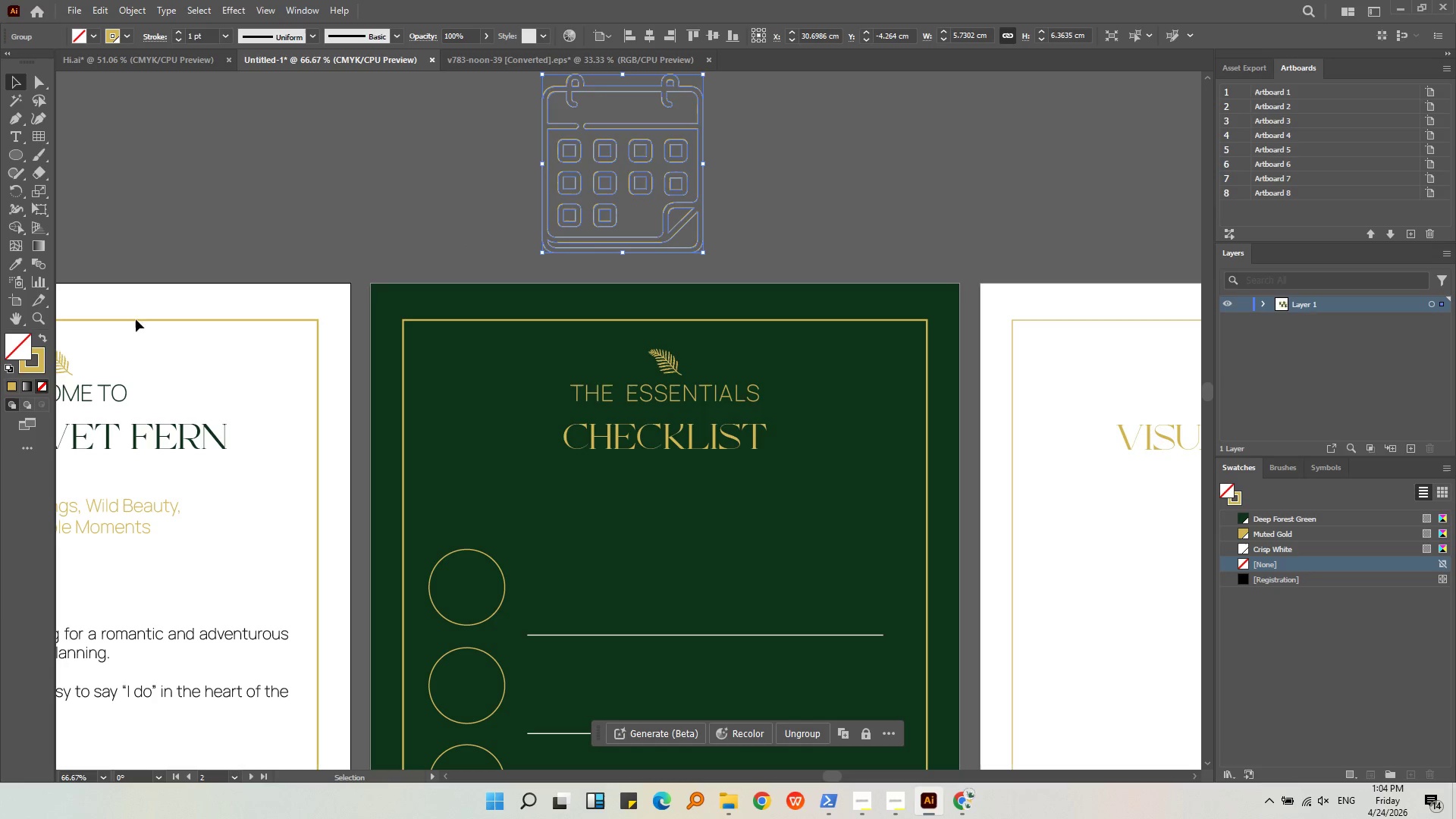 
double_click([293, 165])
 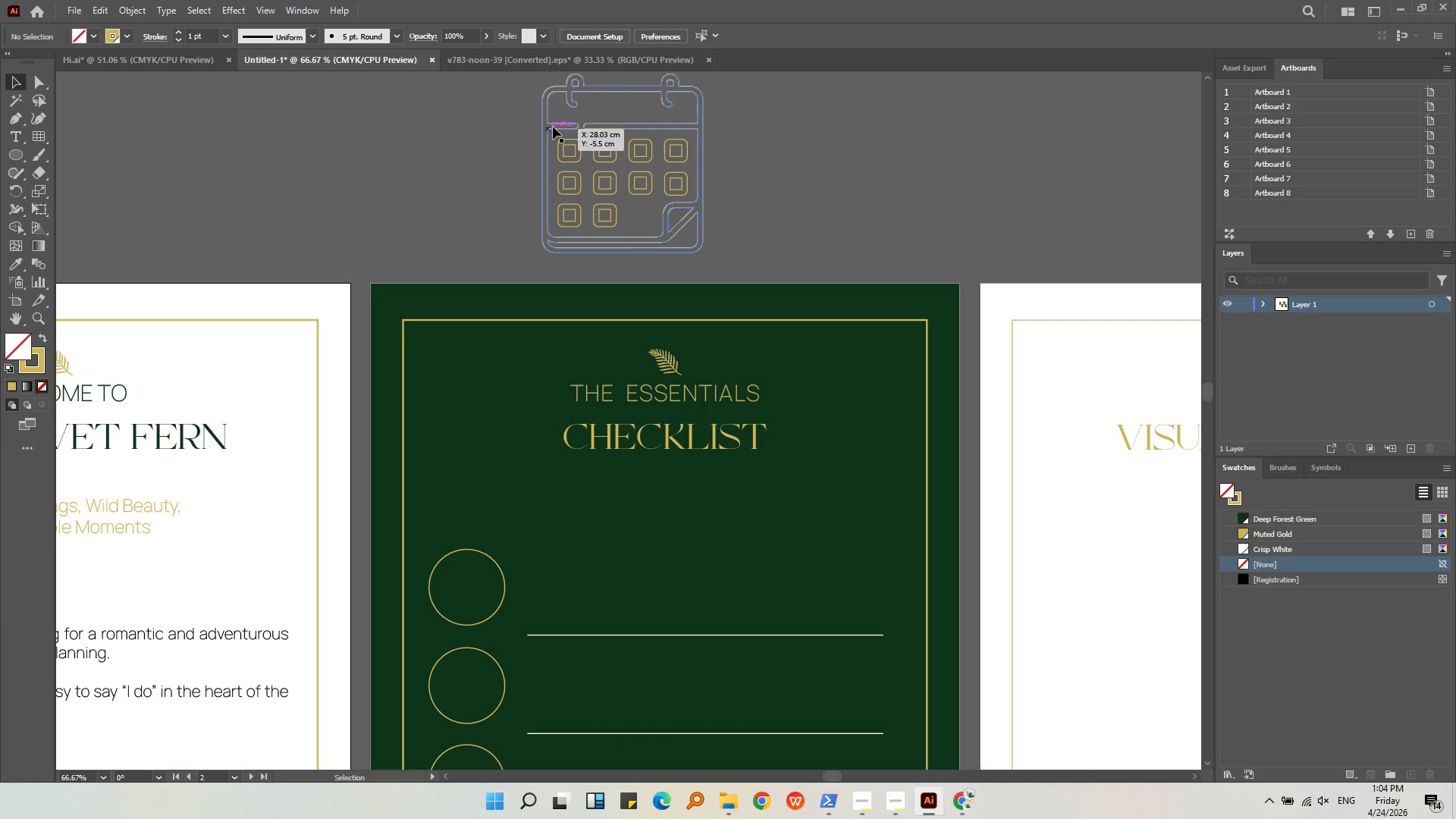 
key(Alt+AltLeft)
 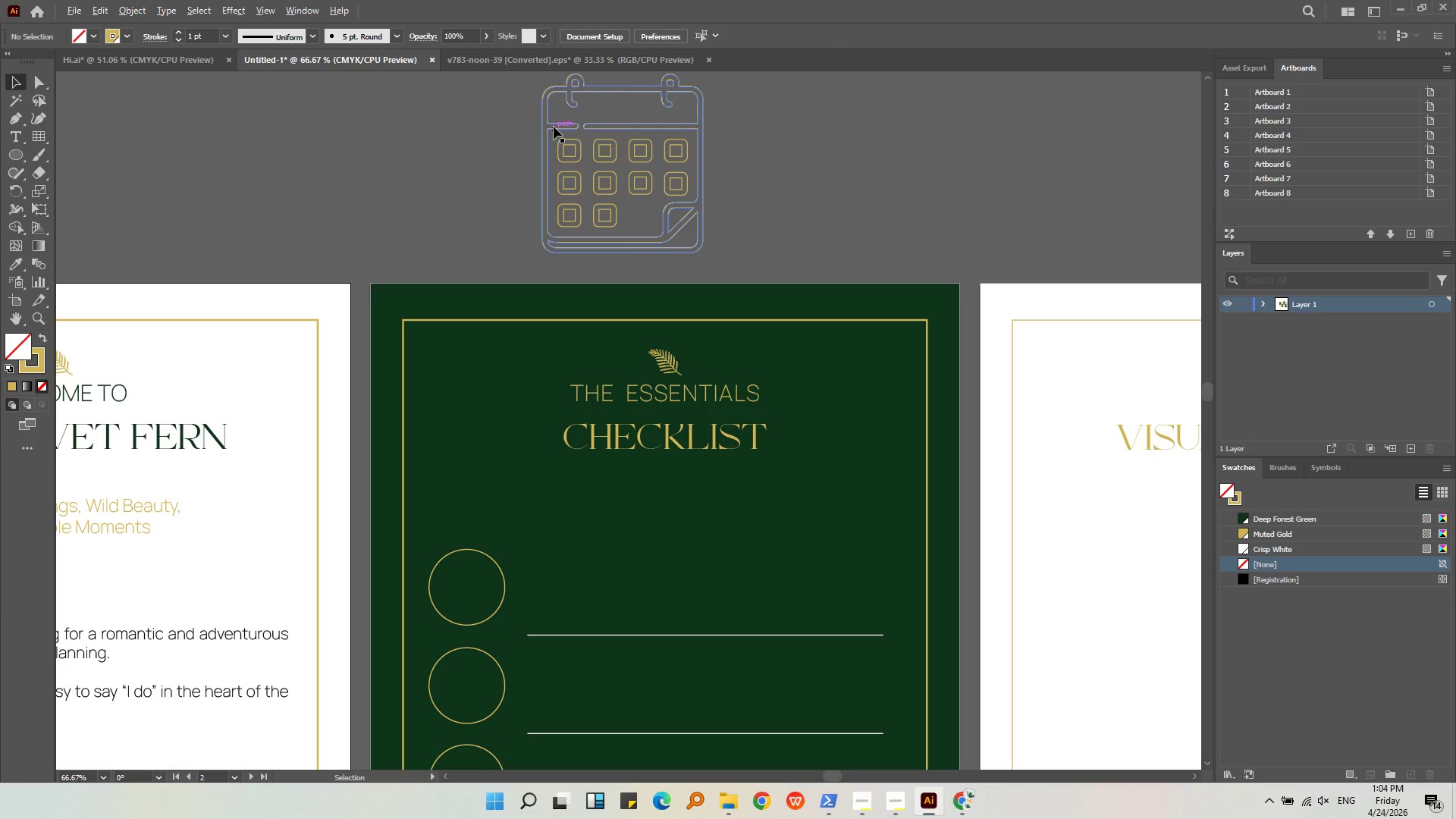 
scroll: coordinate [554, 127], scroll_direction: up, amount: 2.0
 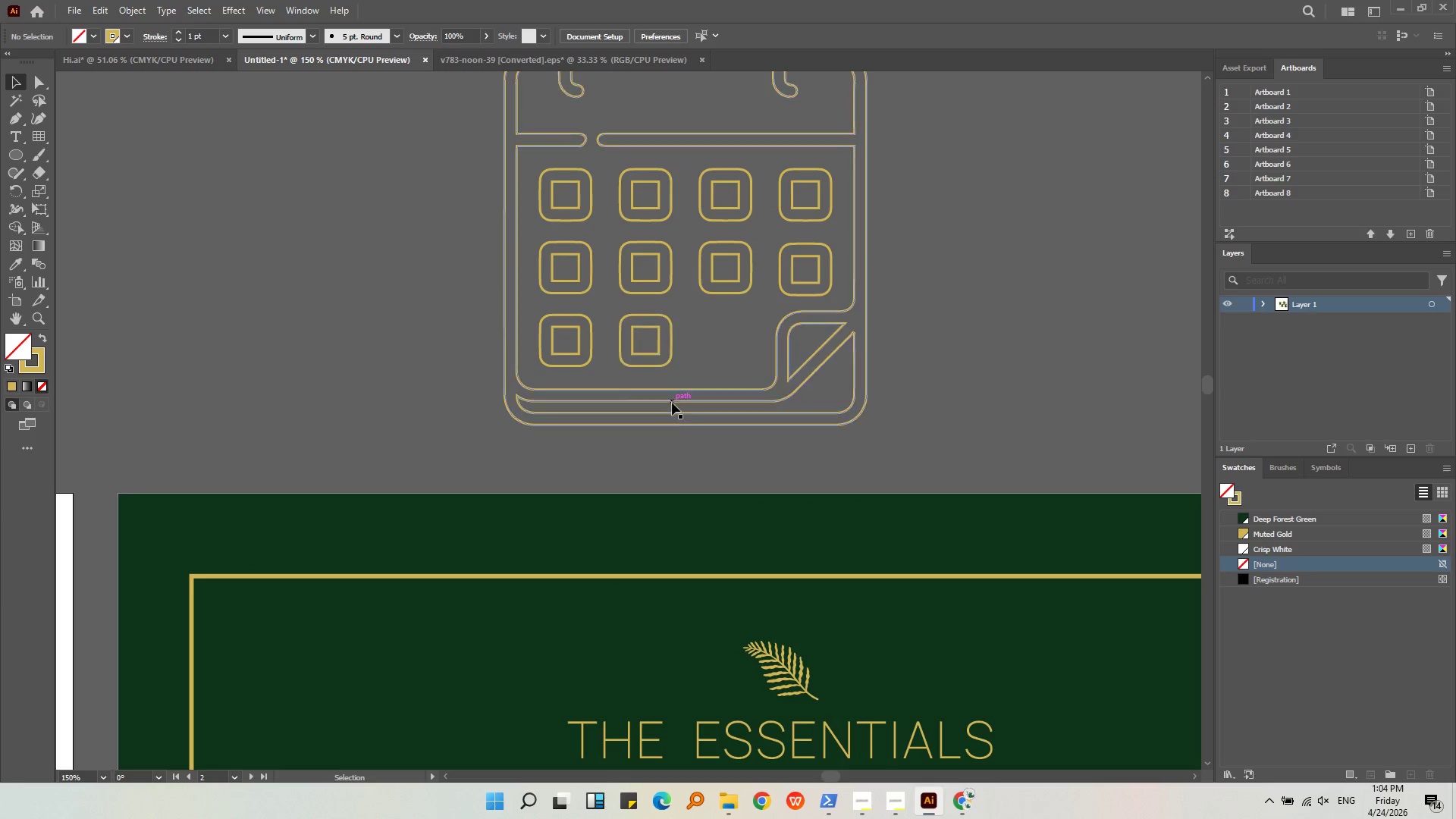 
left_click([671, 440])
 